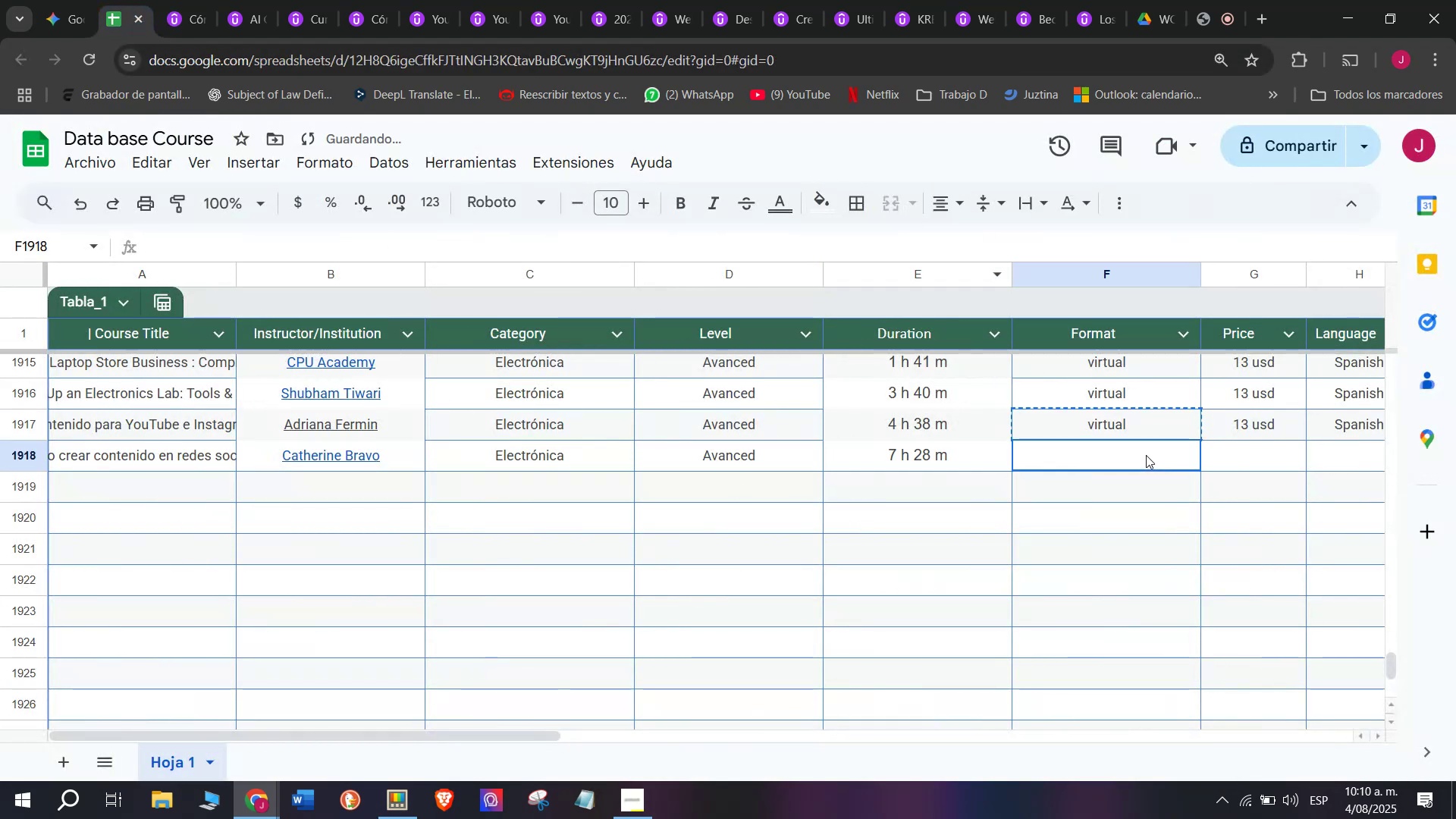 
key(Z)
 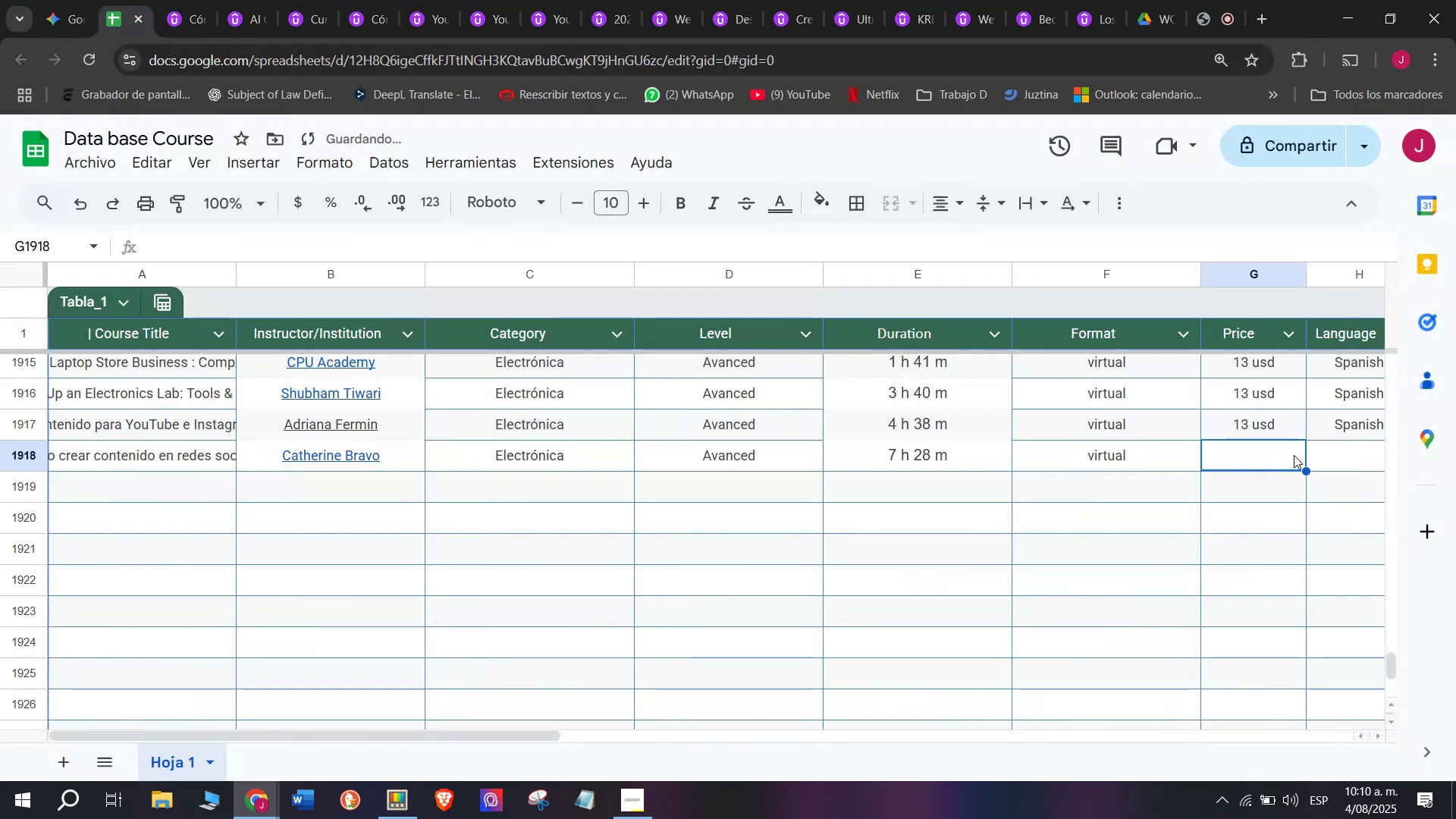 
key(Control+V)
 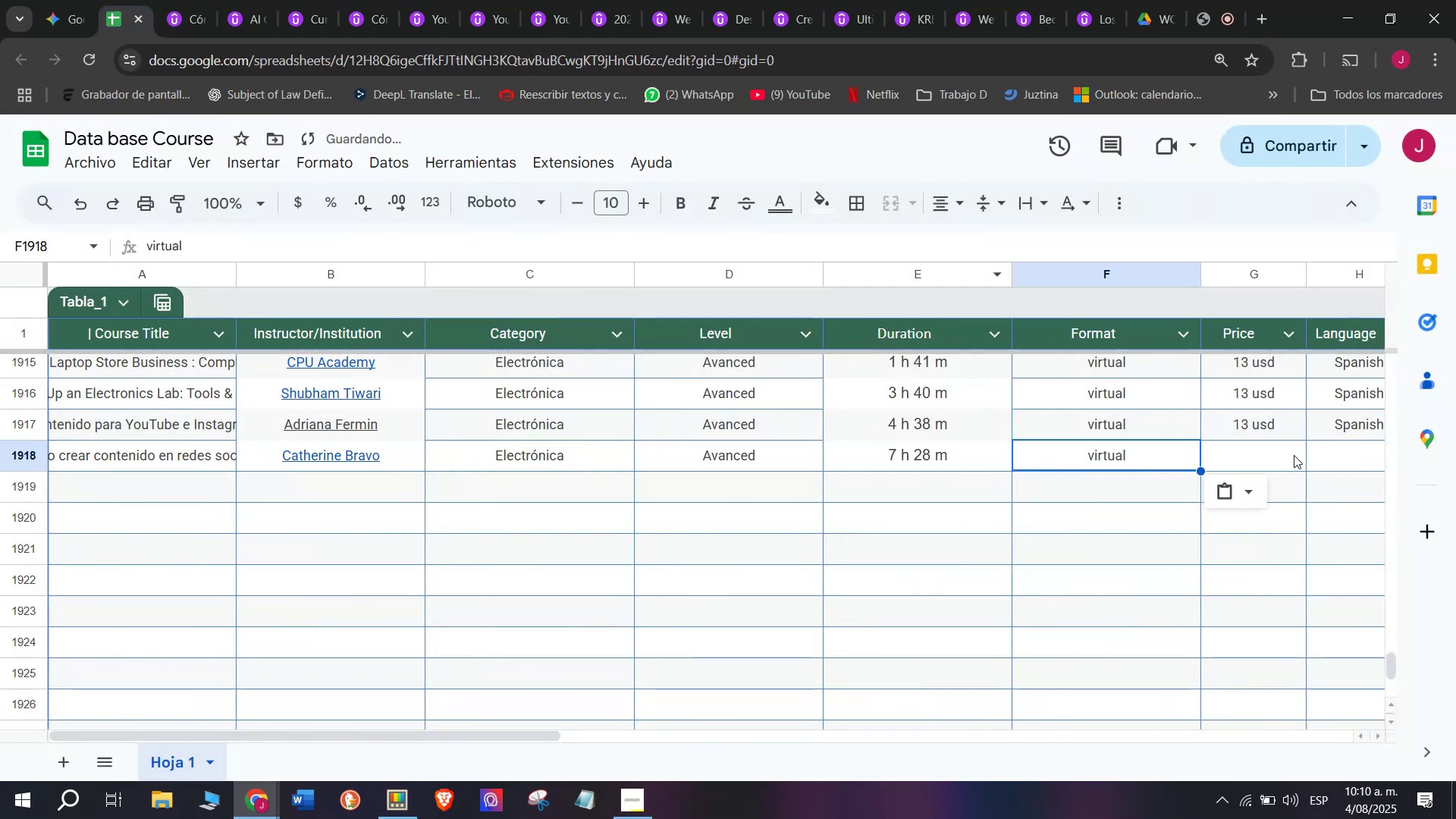 
triple_click([1294, 455])
 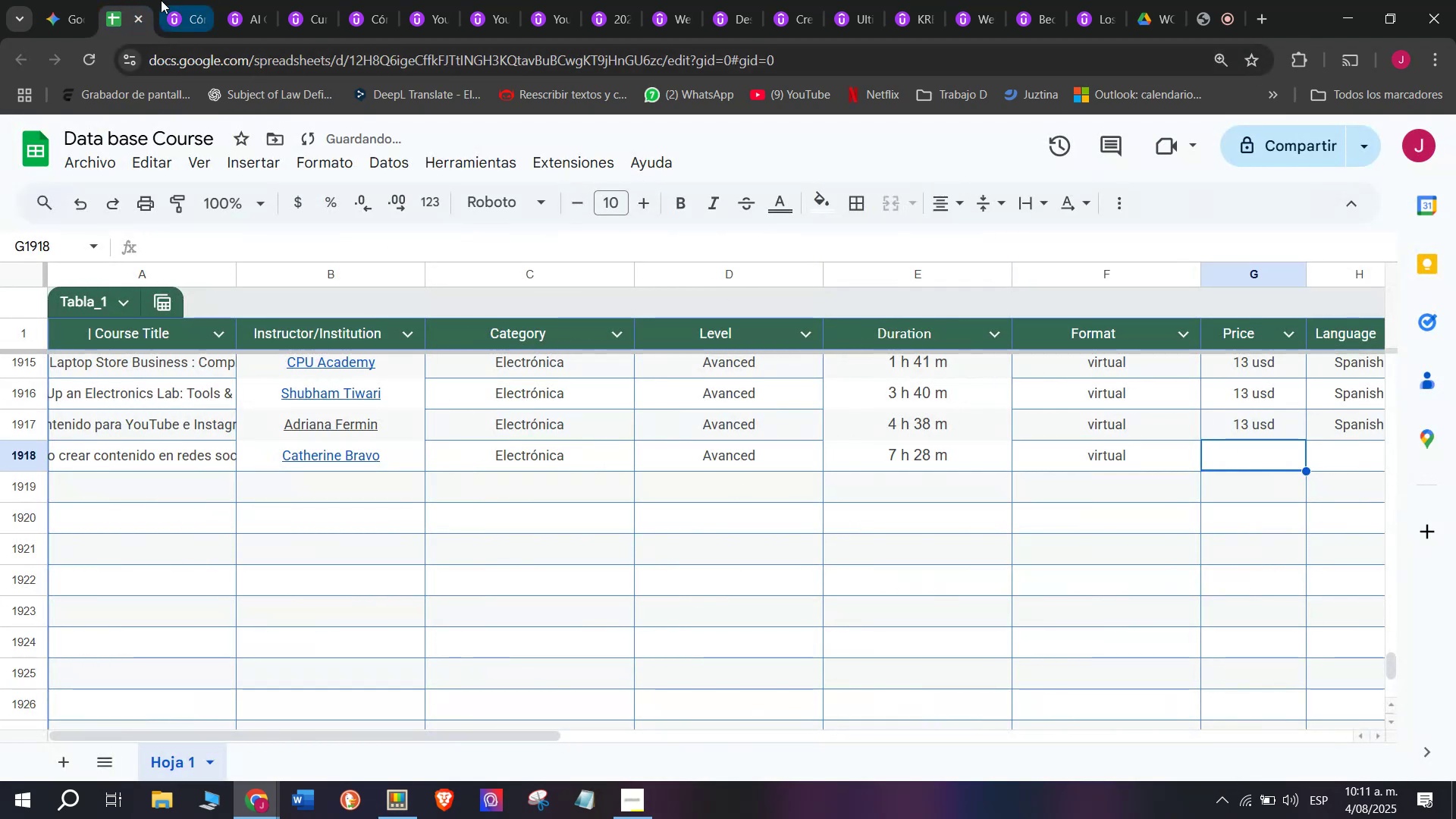 
left_click([175, 0])
 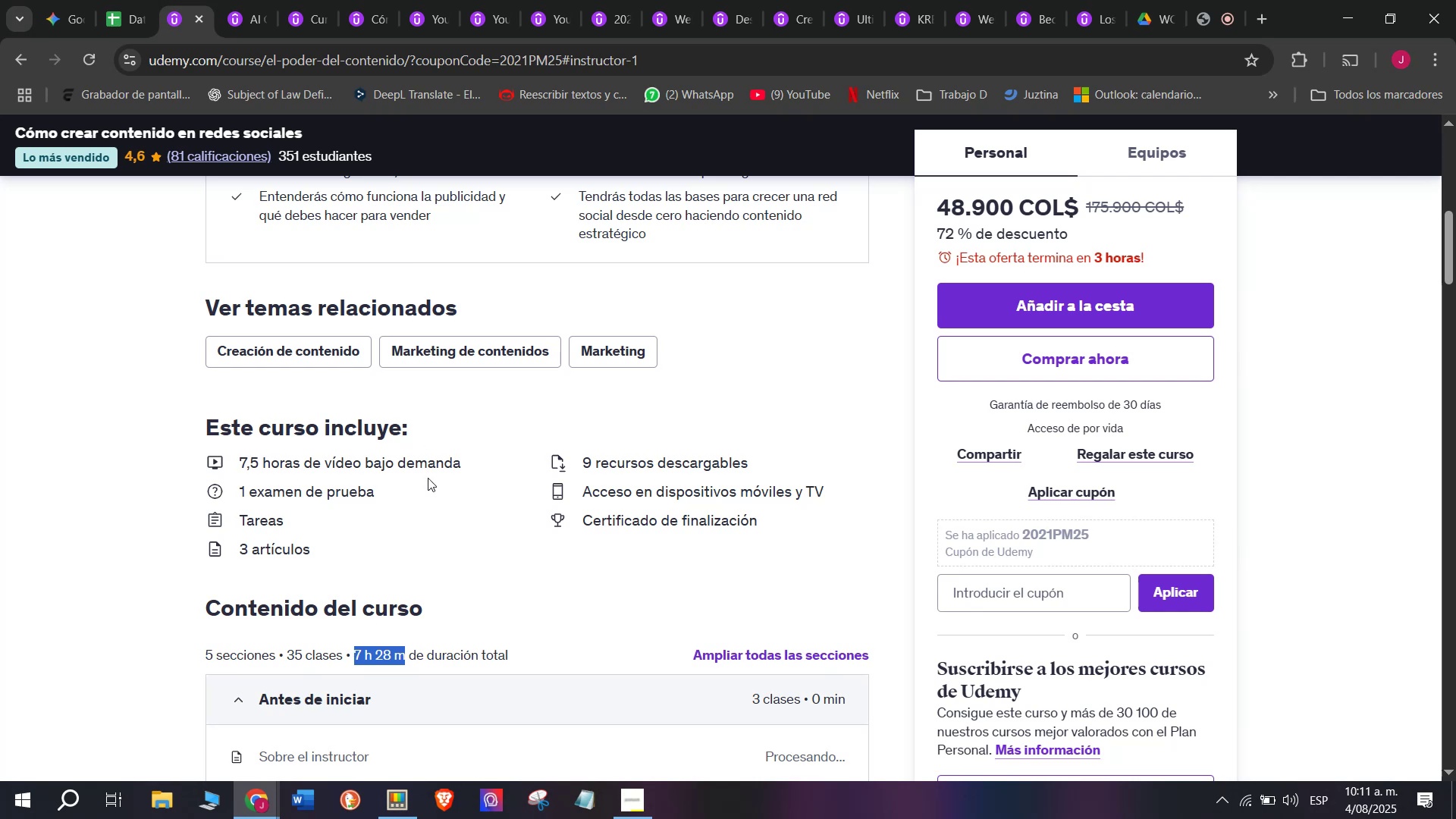 
wait(24.9)
 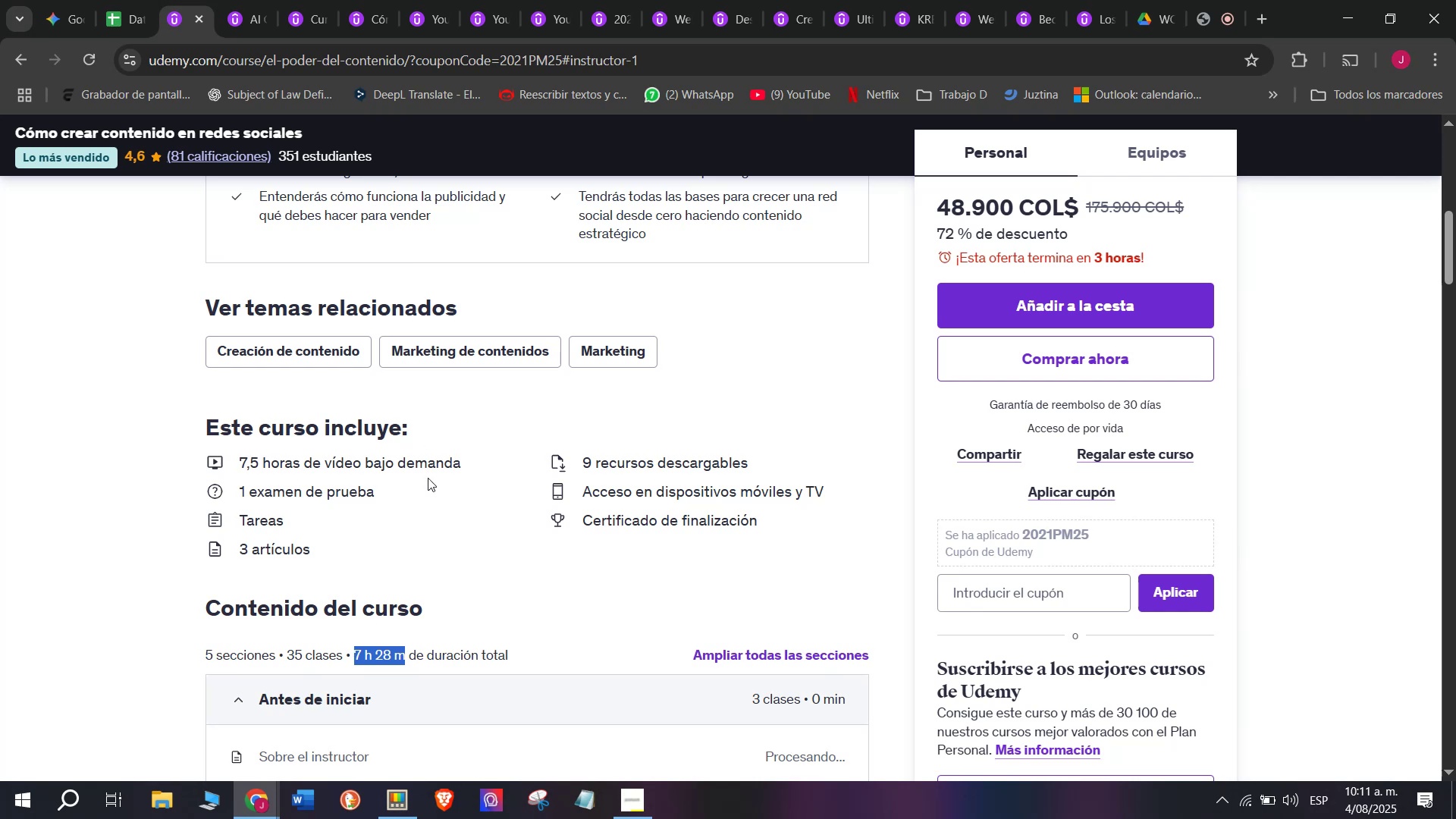 
key(Break)
 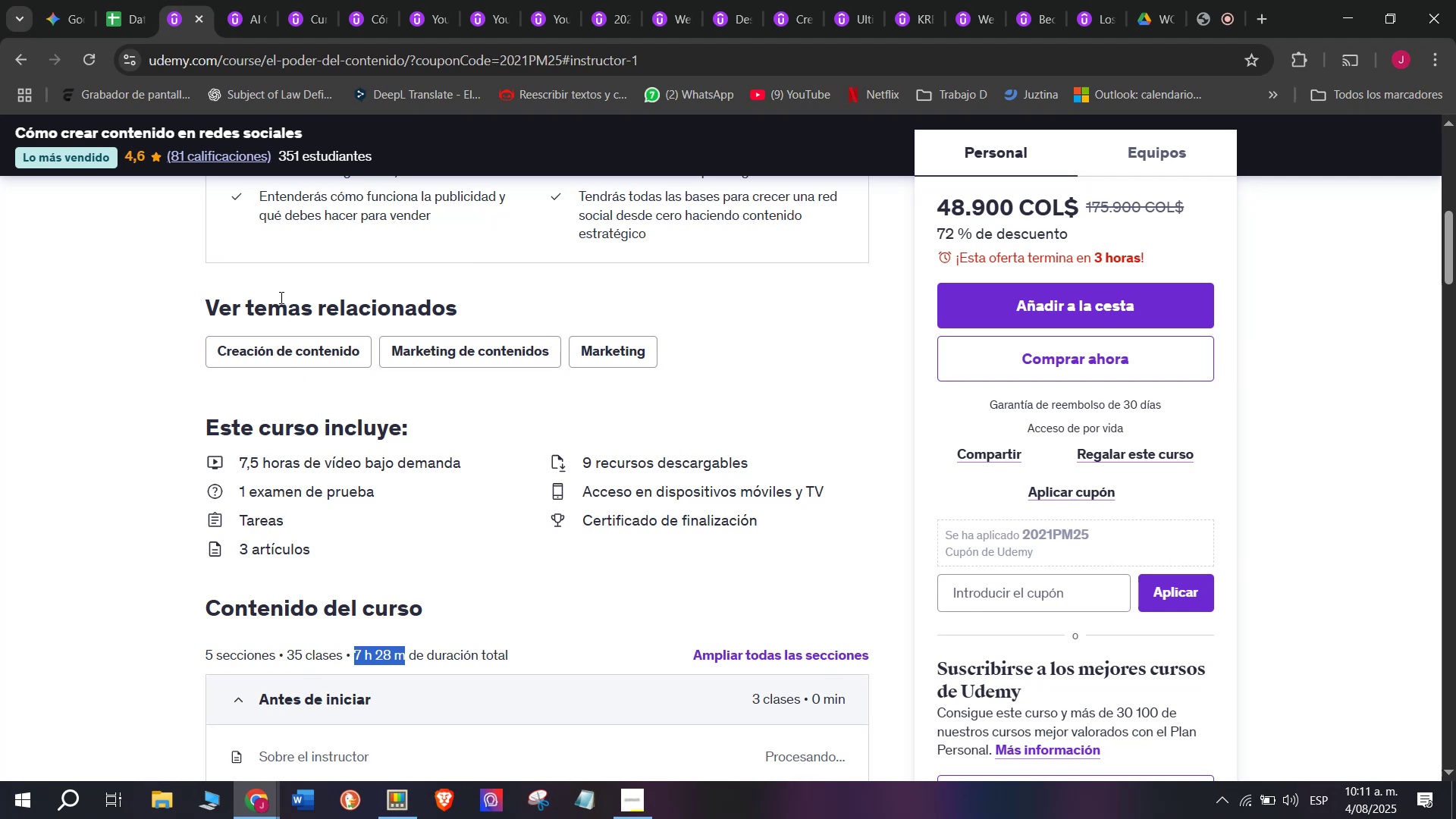 
key(Control+ControlLeft)
 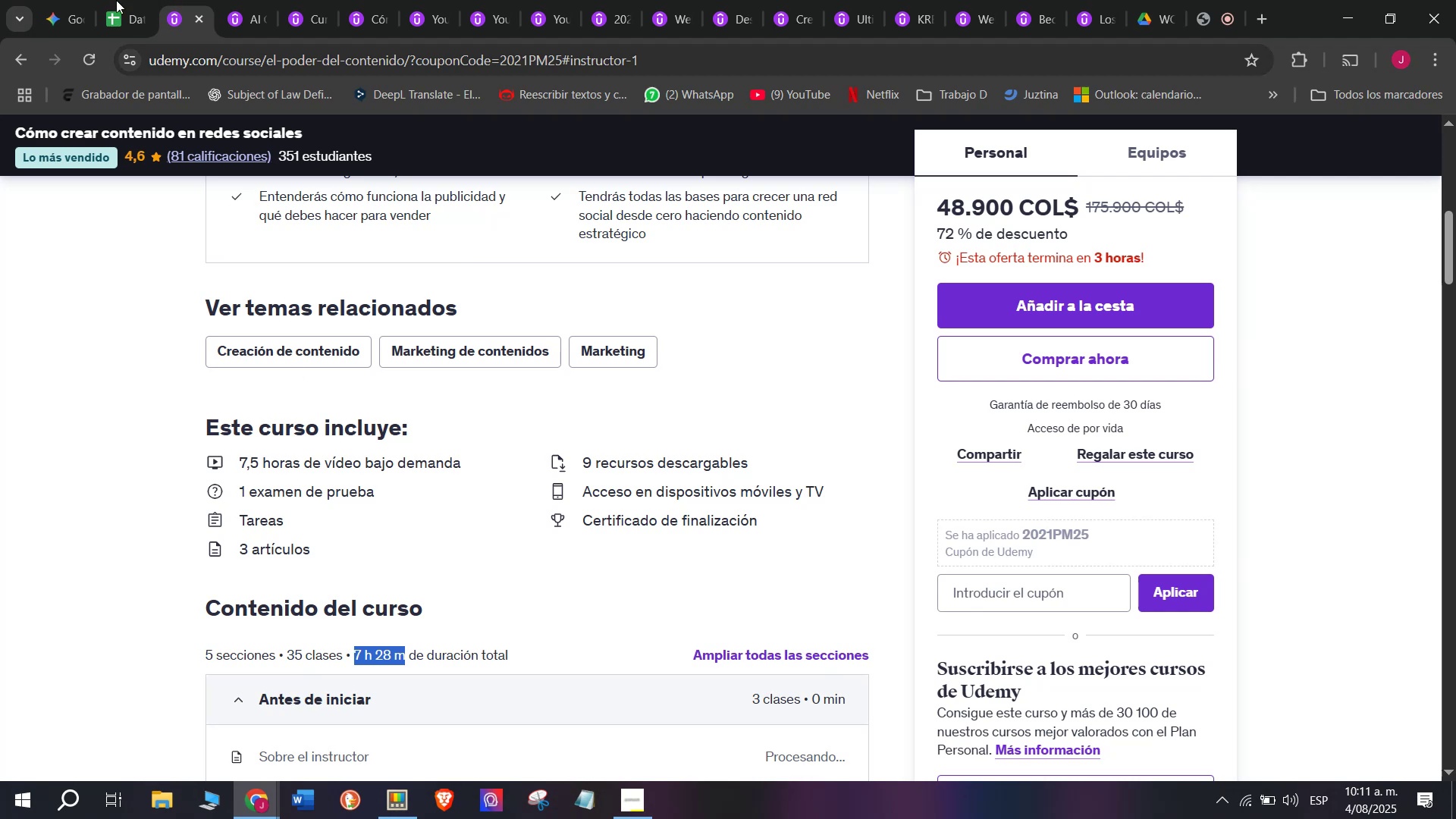 
key(Control+C)
 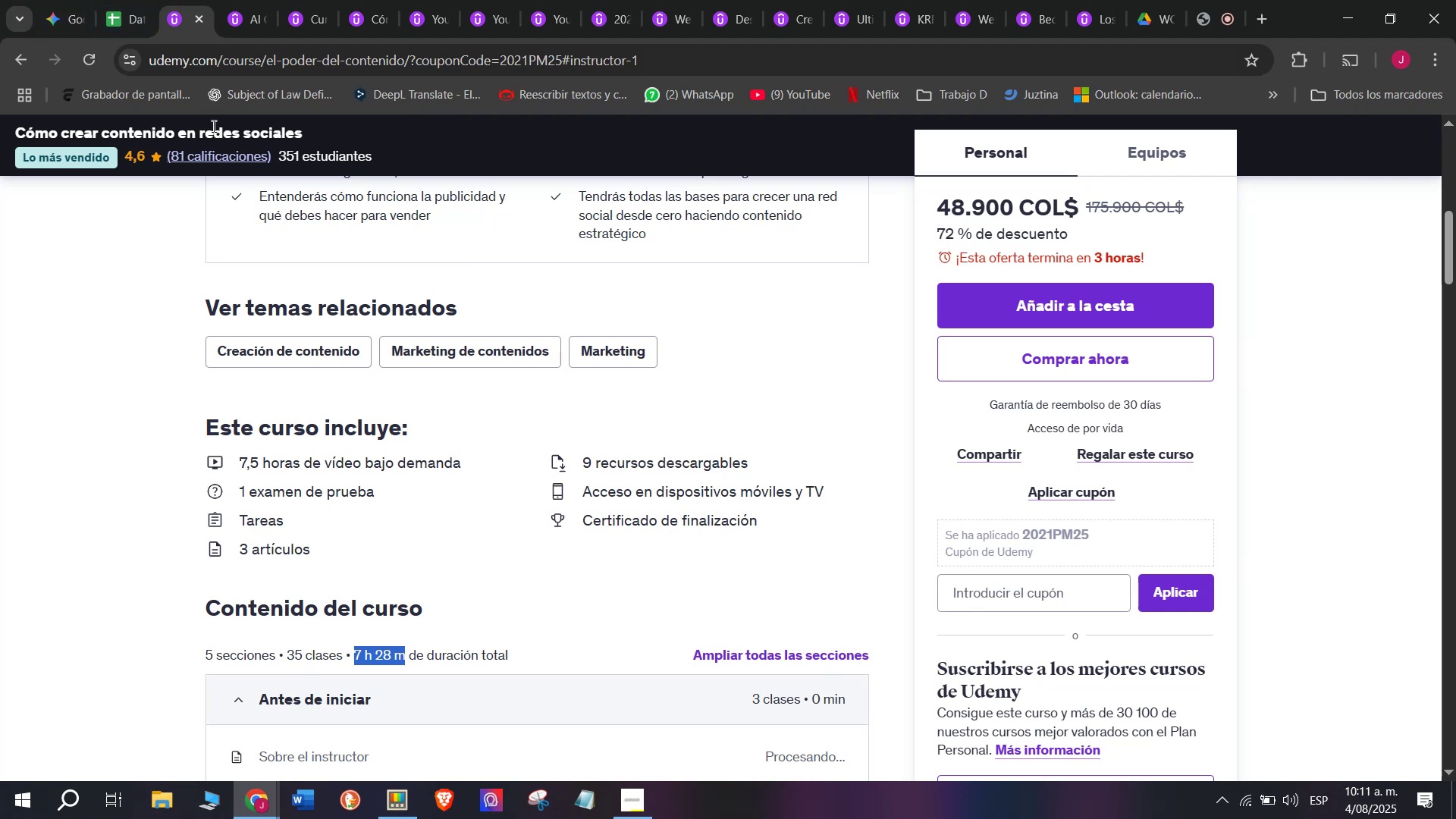 
scroll: coordinate [344, 451], scroll_direction: up, amount: 5.0
 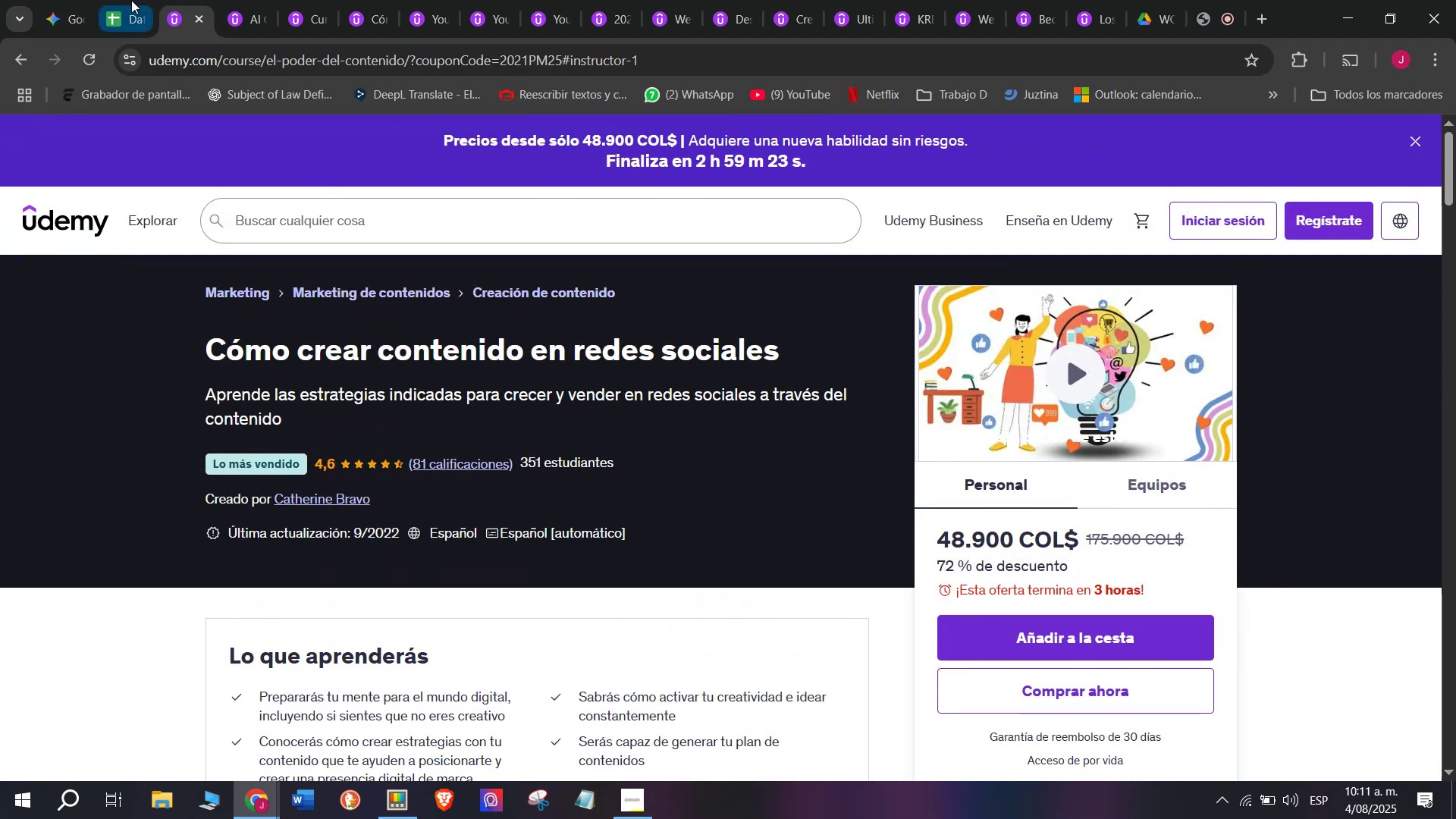 
left_click([131, 0])
 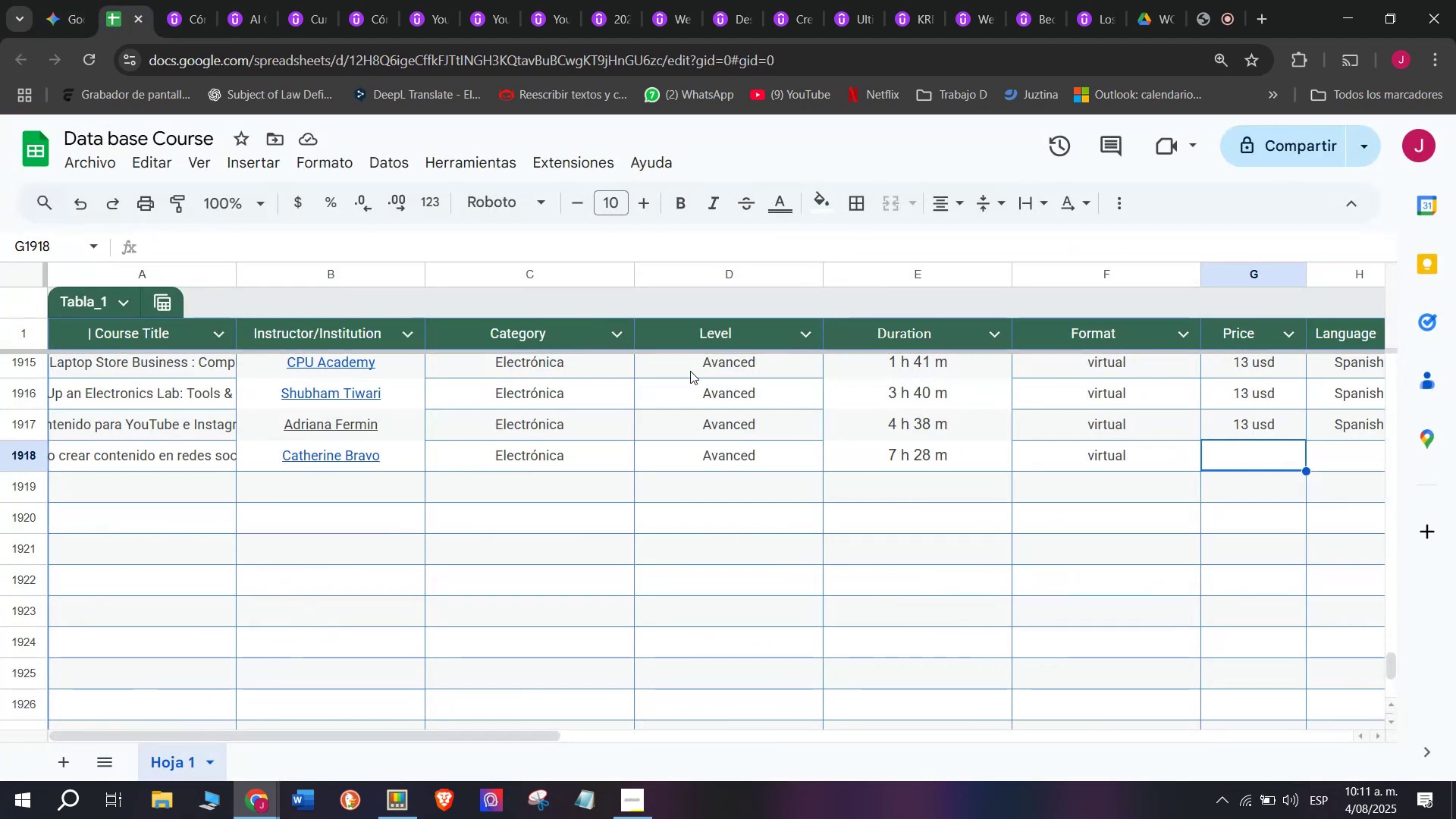 
left_click([168, 0])
 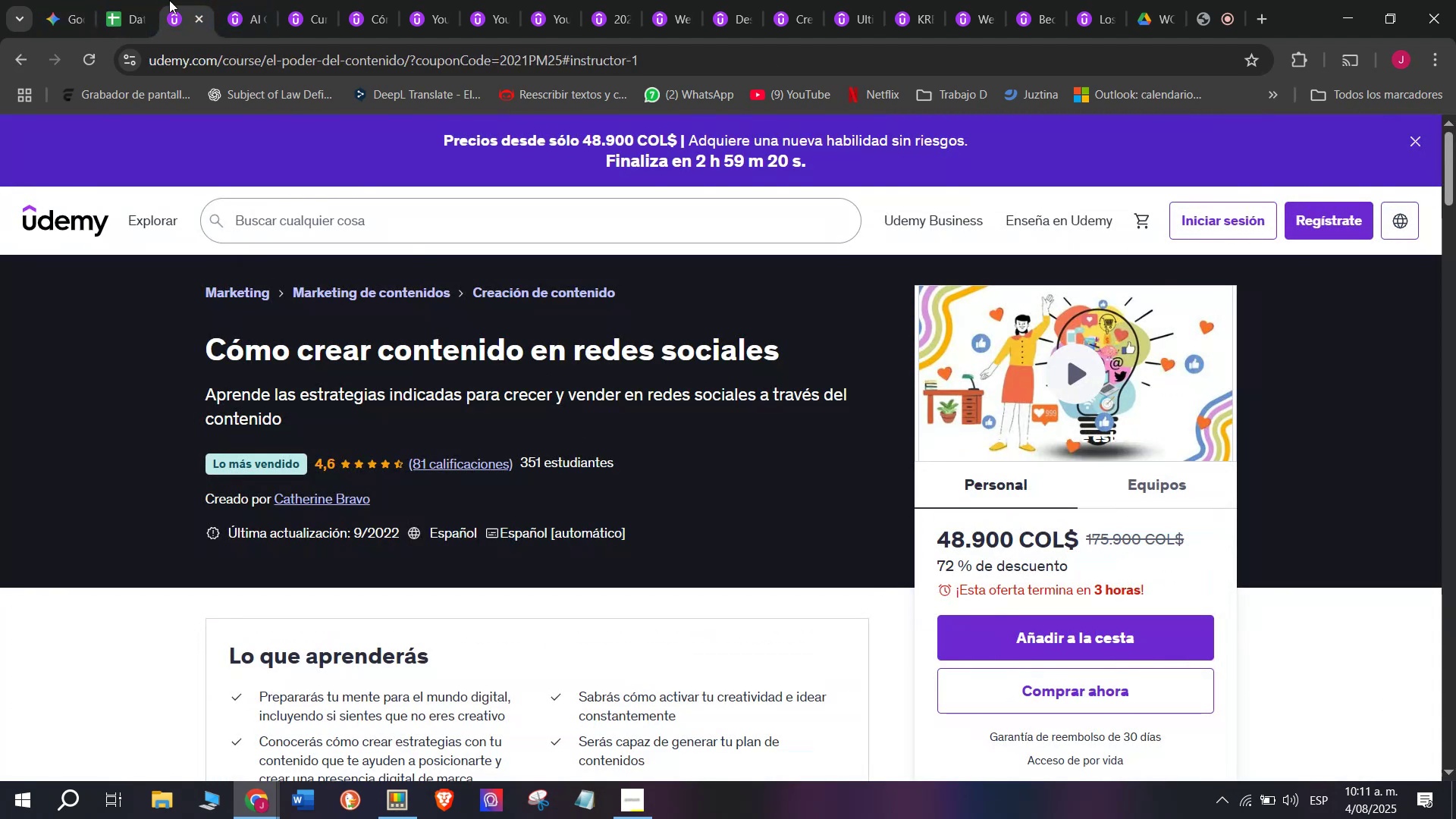 
left_click([124, 0])
 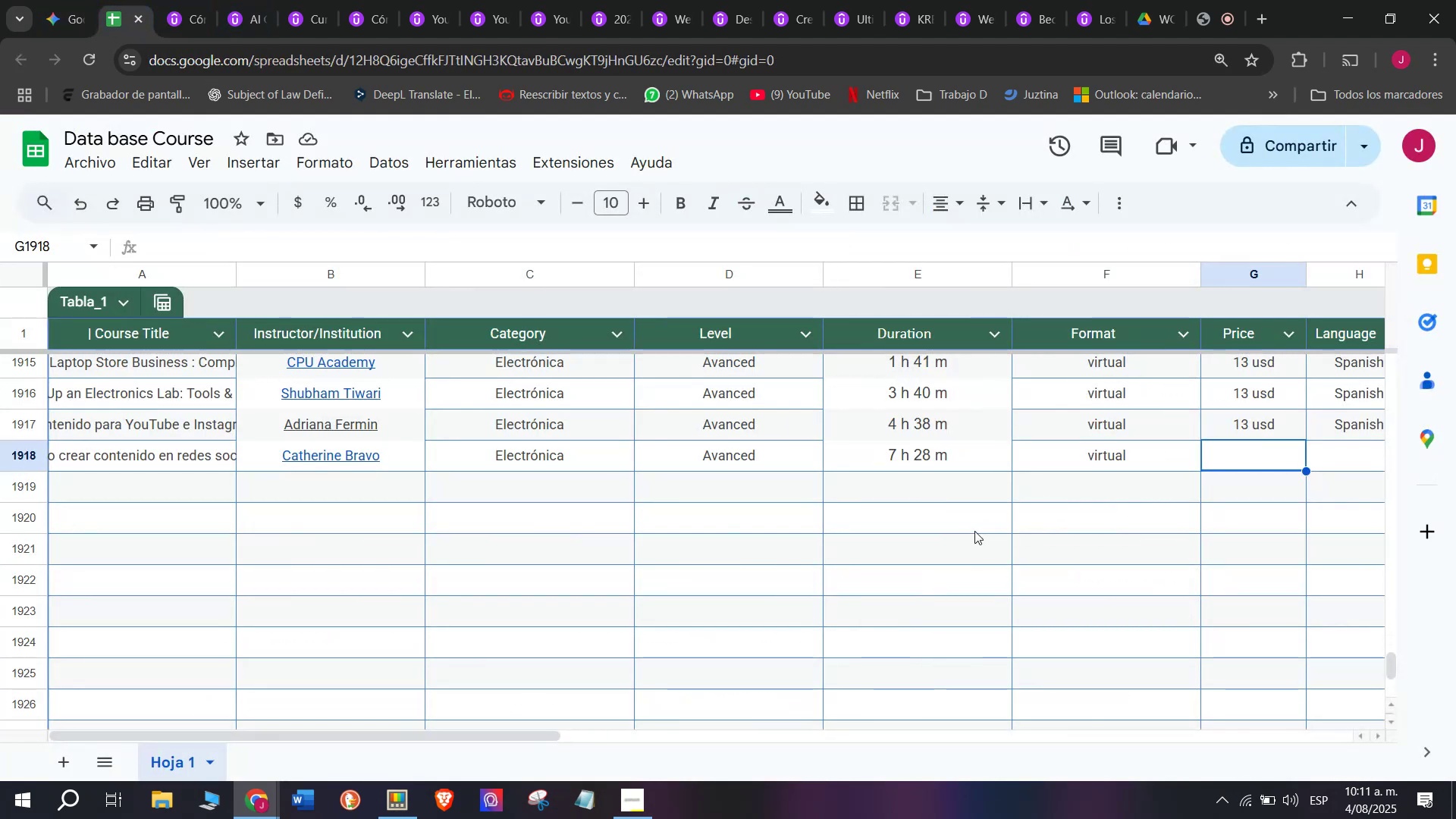 
type(13 usd)
 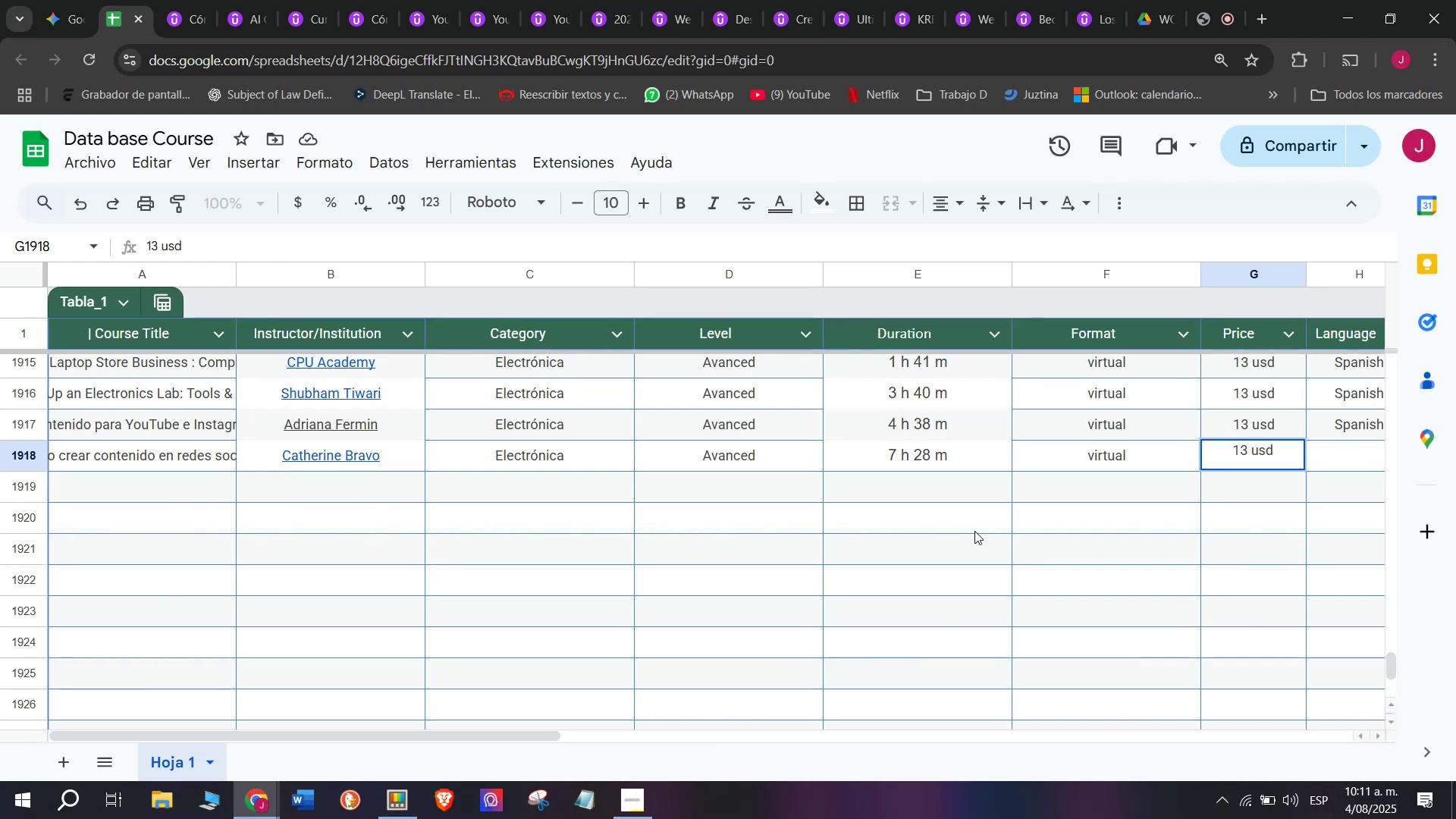 
wait(27.23)
 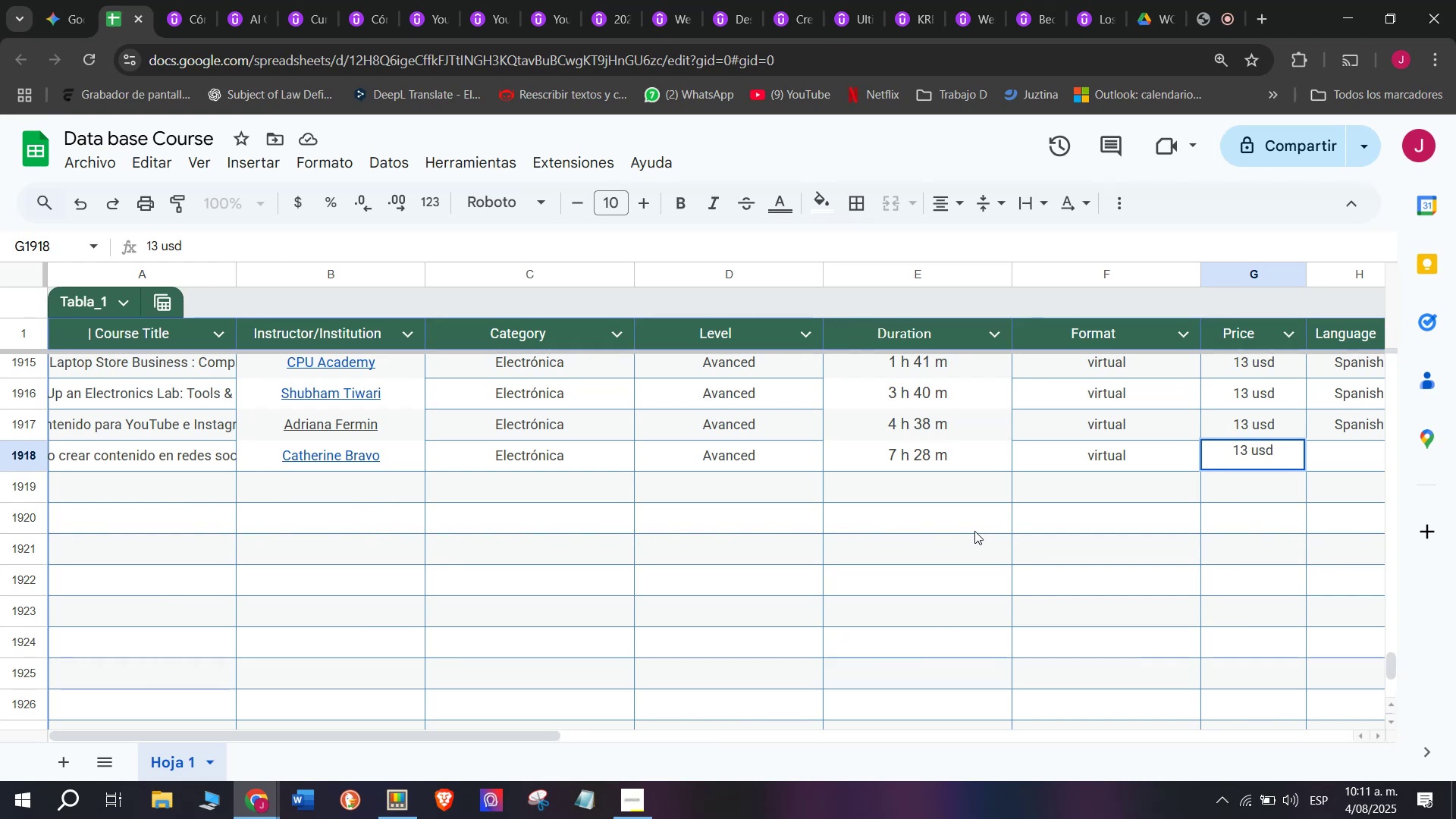 
key(Break)
 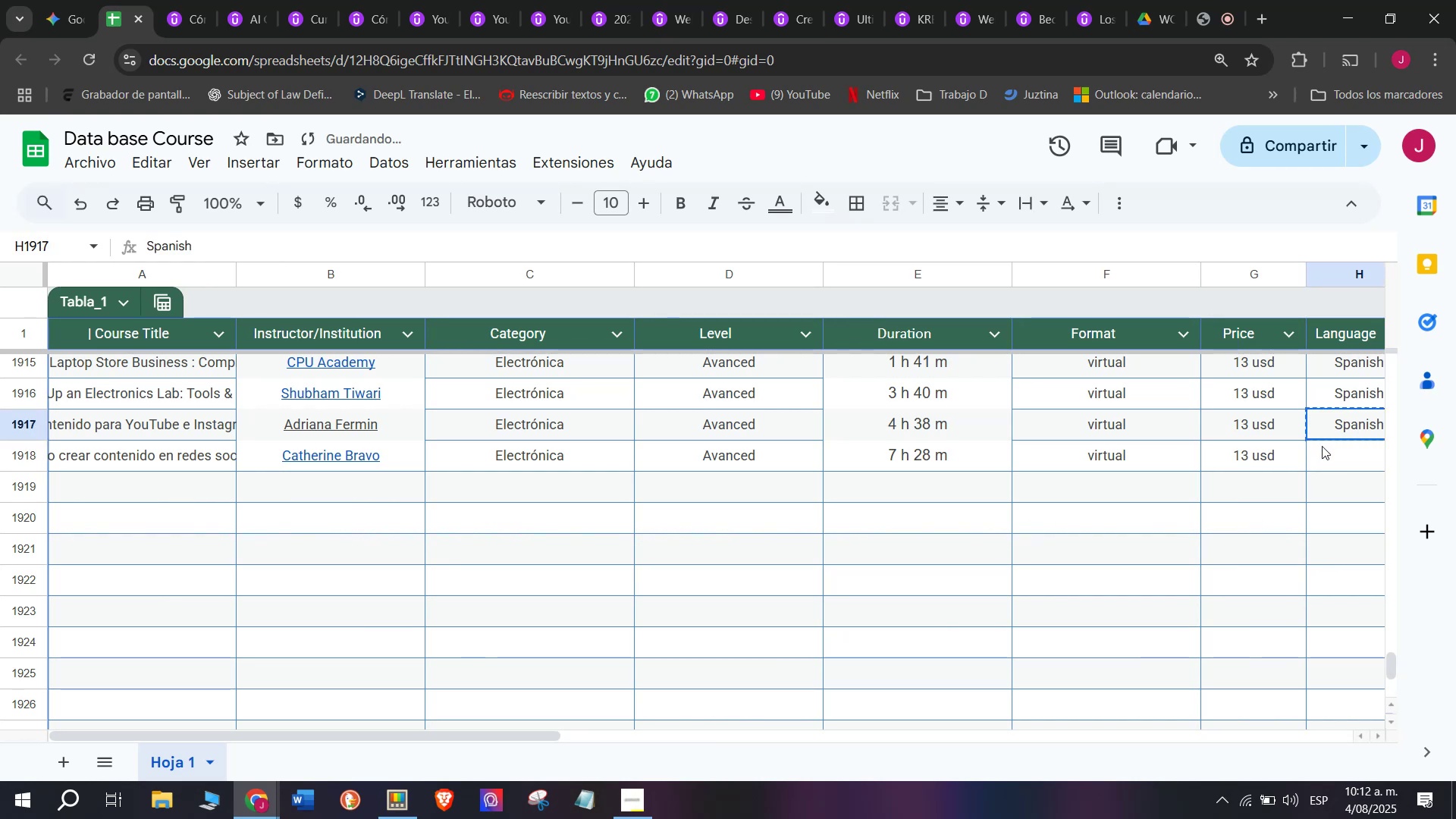 
key(Control+ControlLeft)
 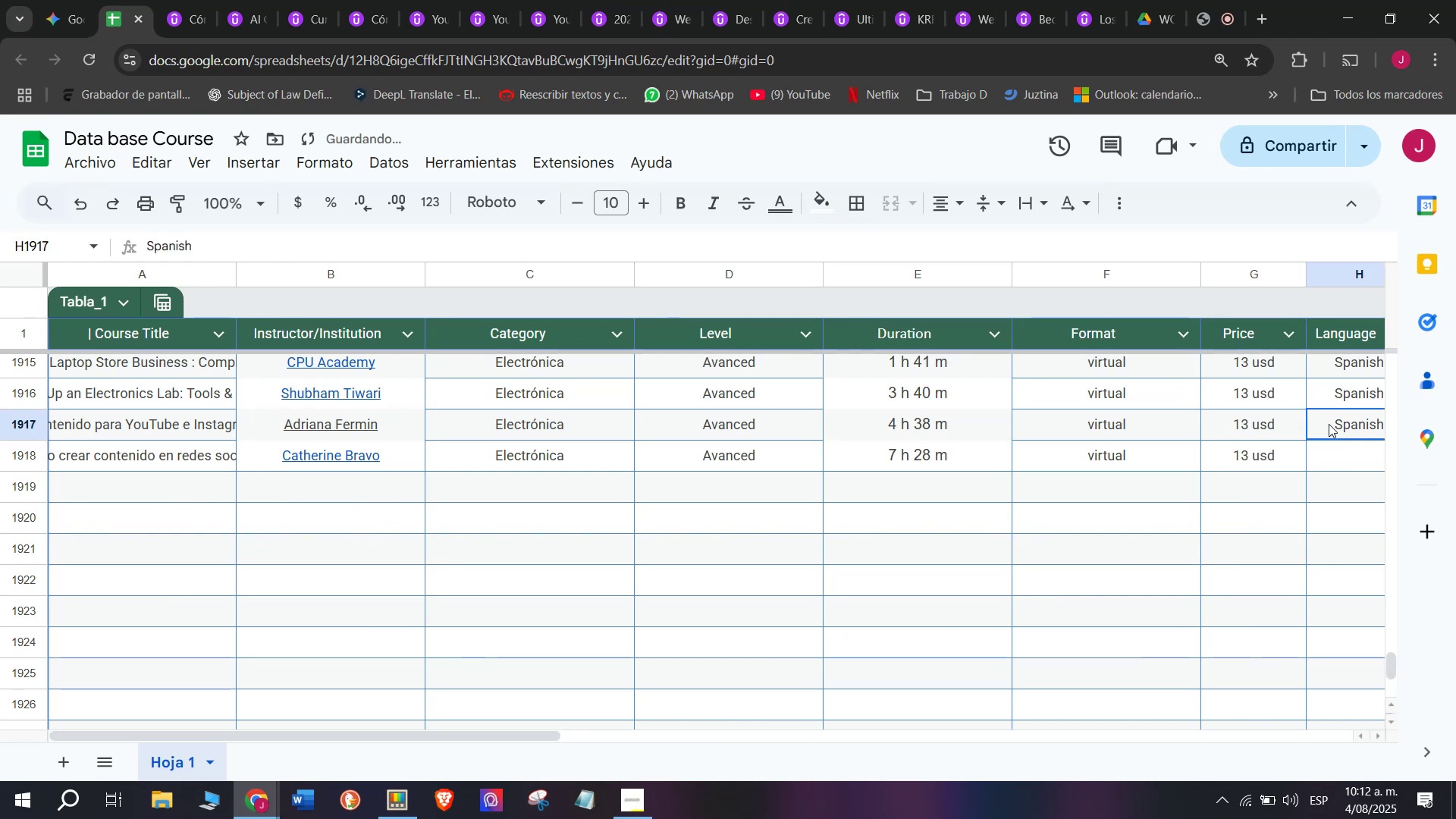 
key(Control+C)
 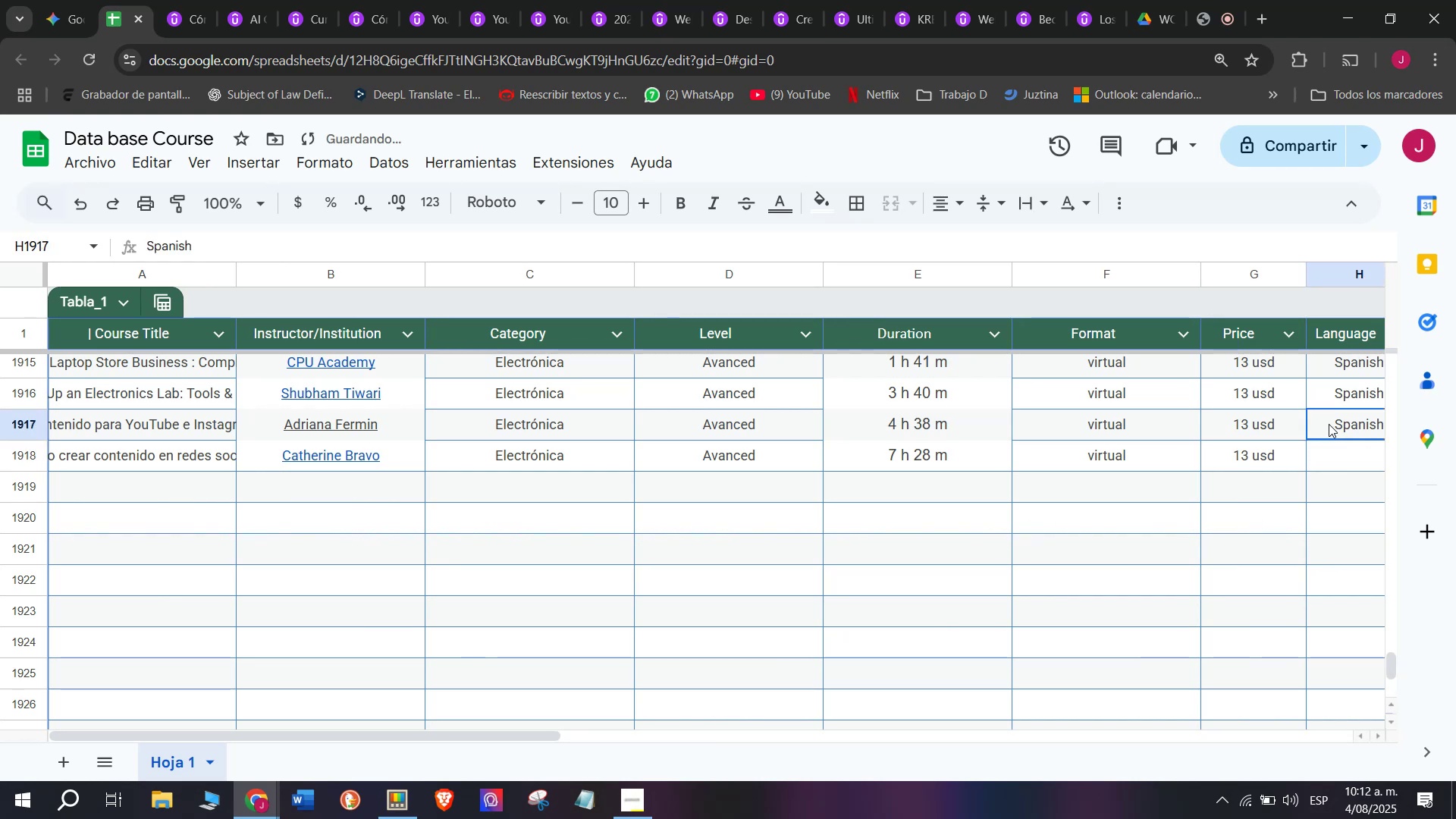 
double_click([1329, 424])
 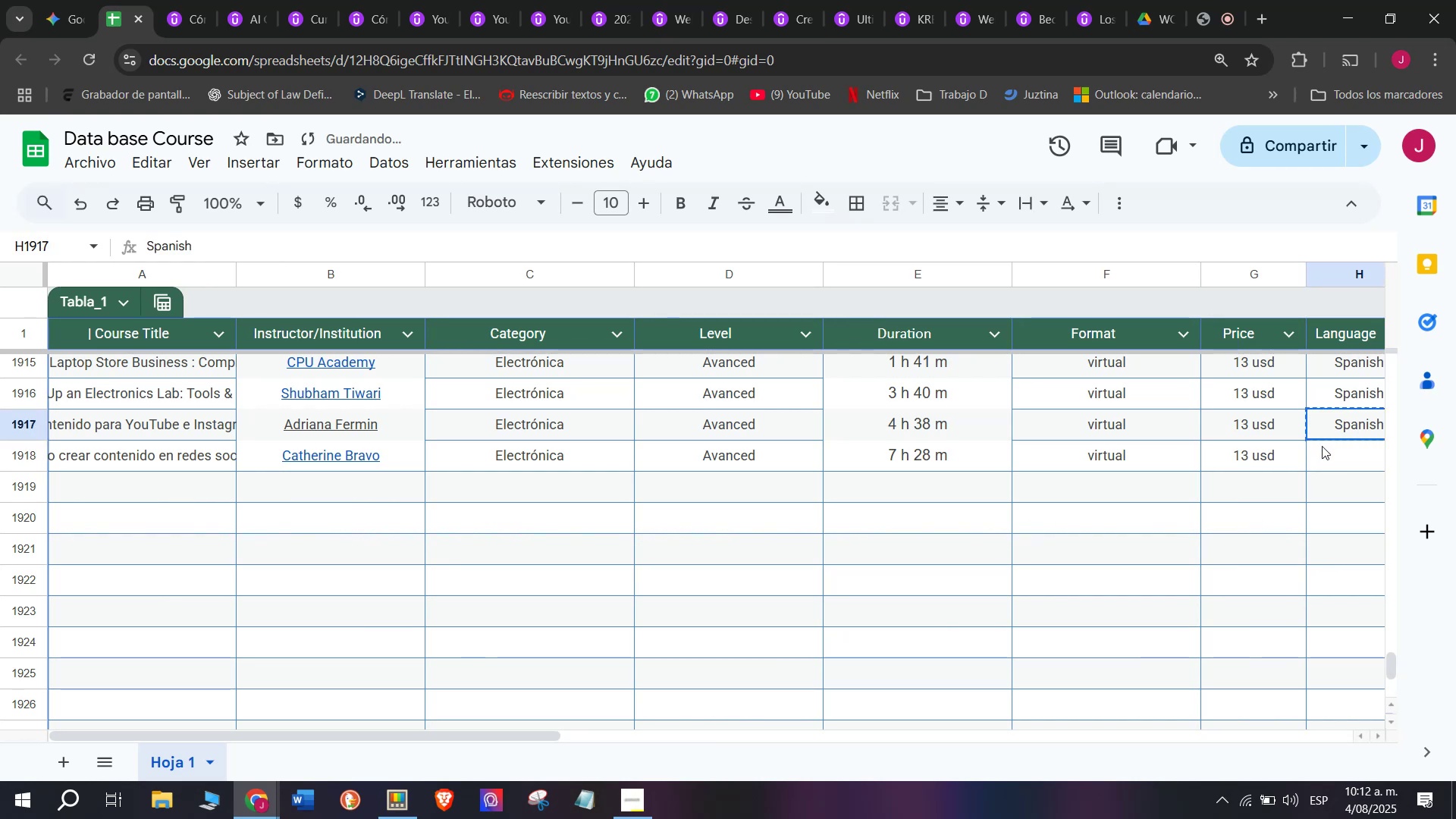 
left_click([1322, 446])
 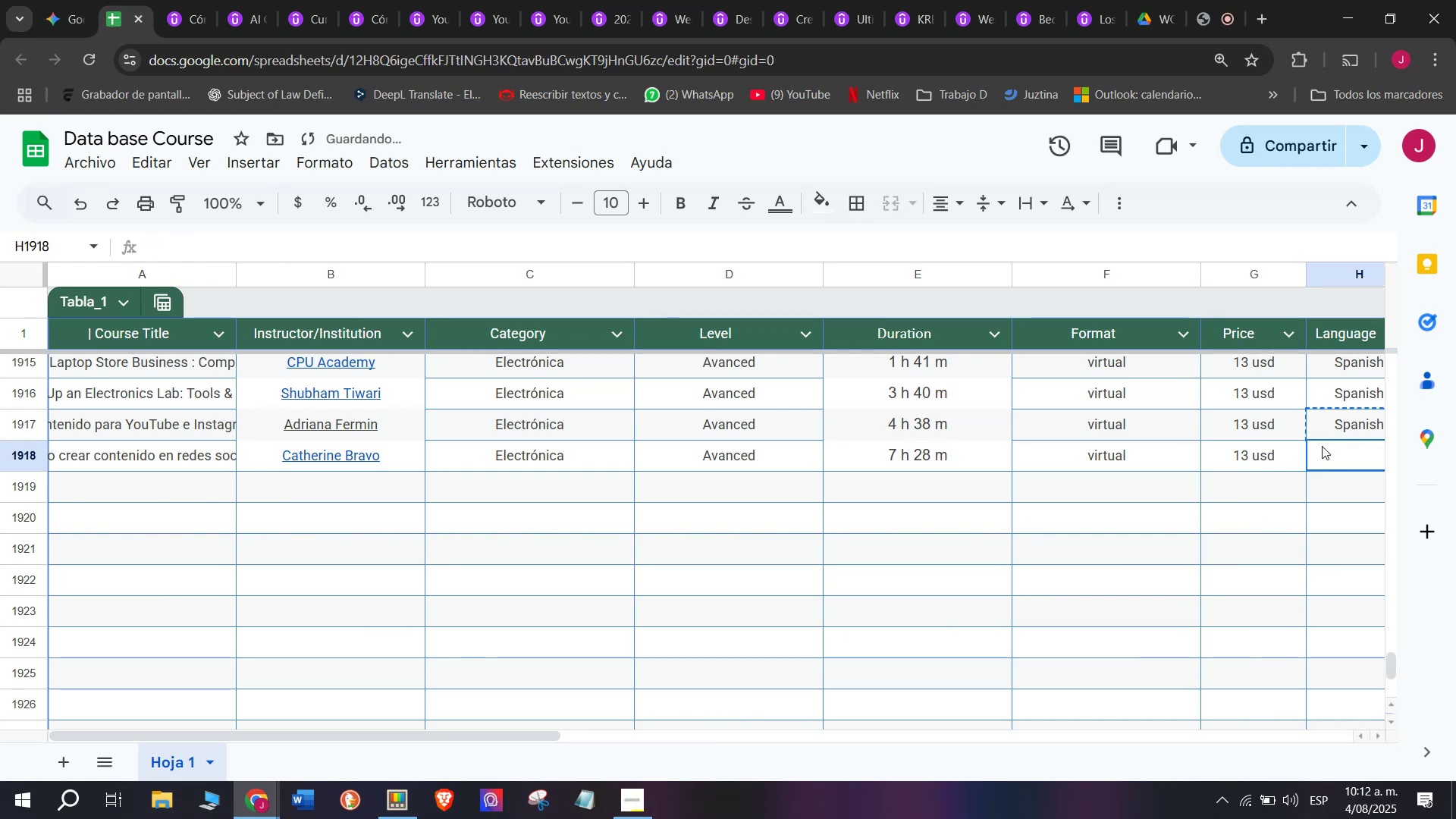 
key(Z)
 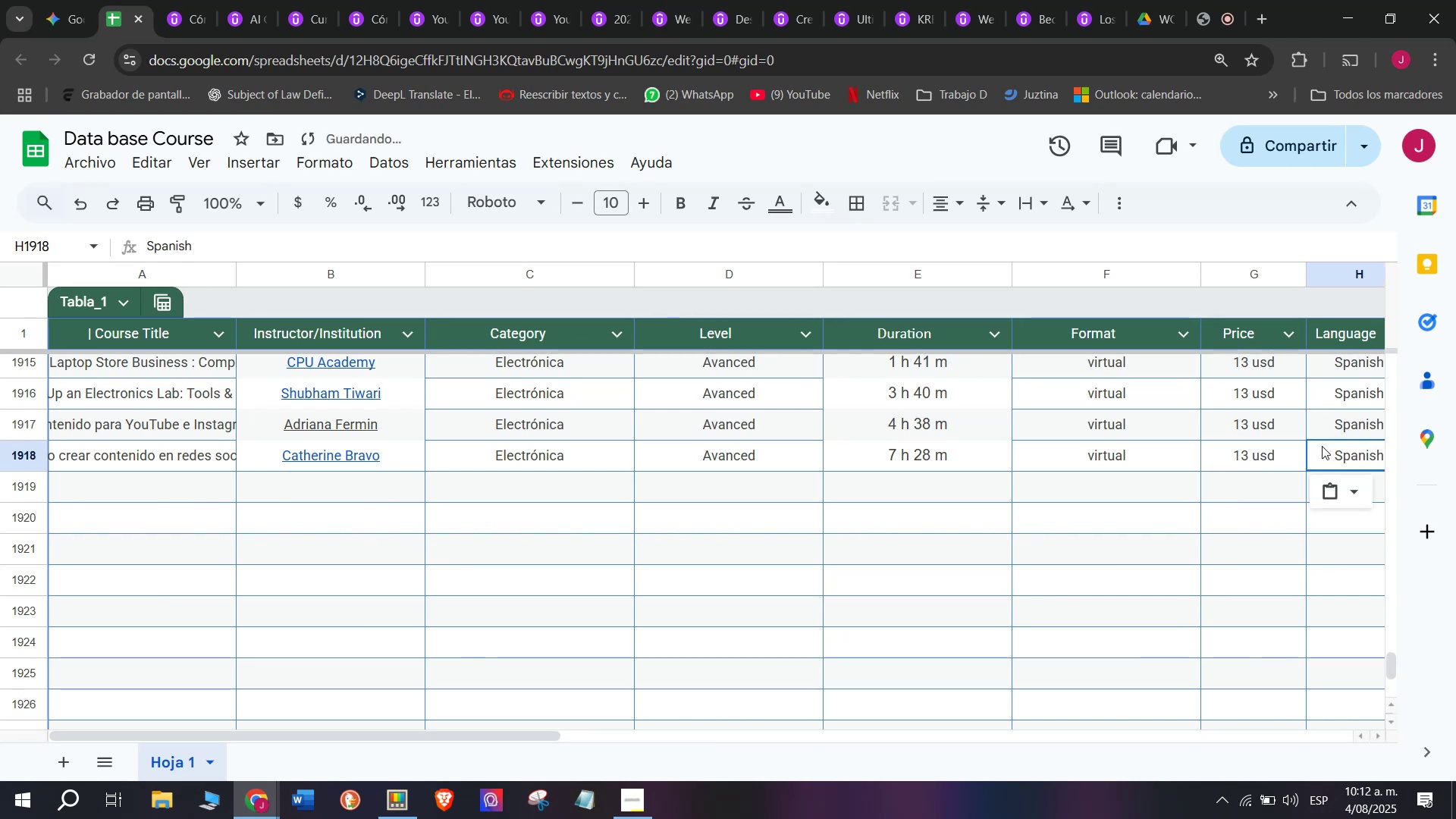 
key(Control+ControlLeft)
 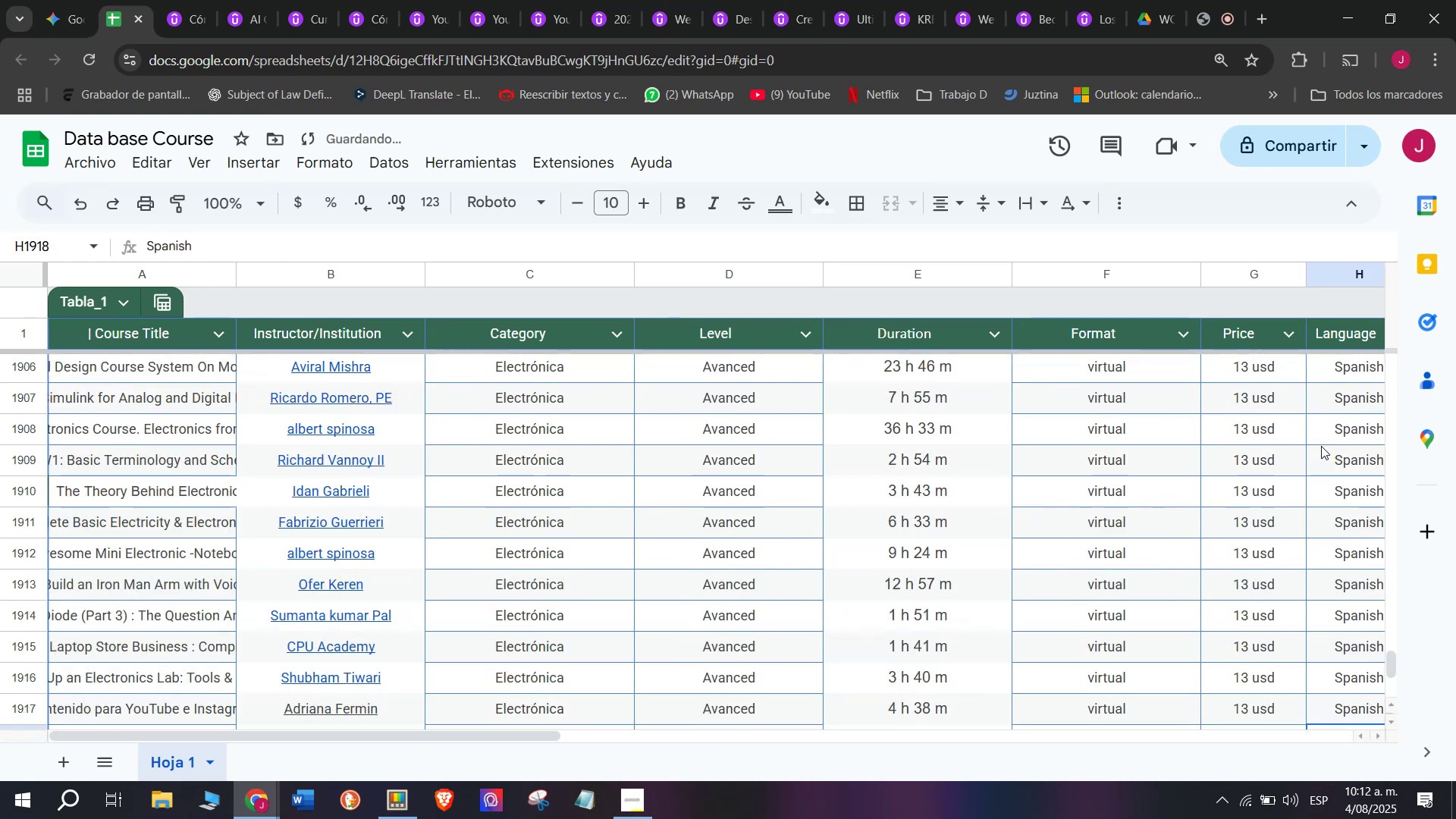 
key(Control+V)
 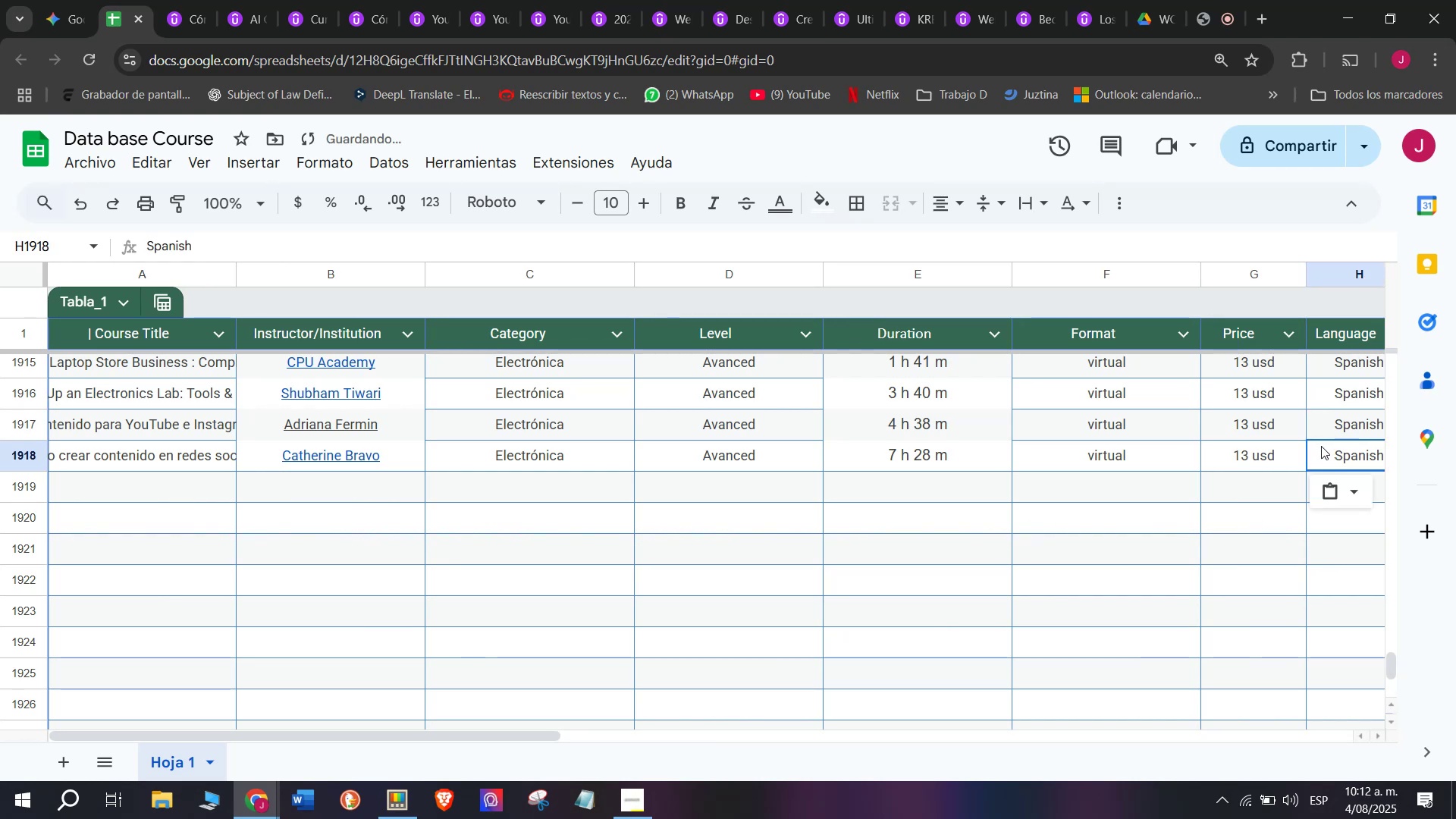 
scroll: coordinate [732, 532], scroll_direction: down, amount: 7.0
 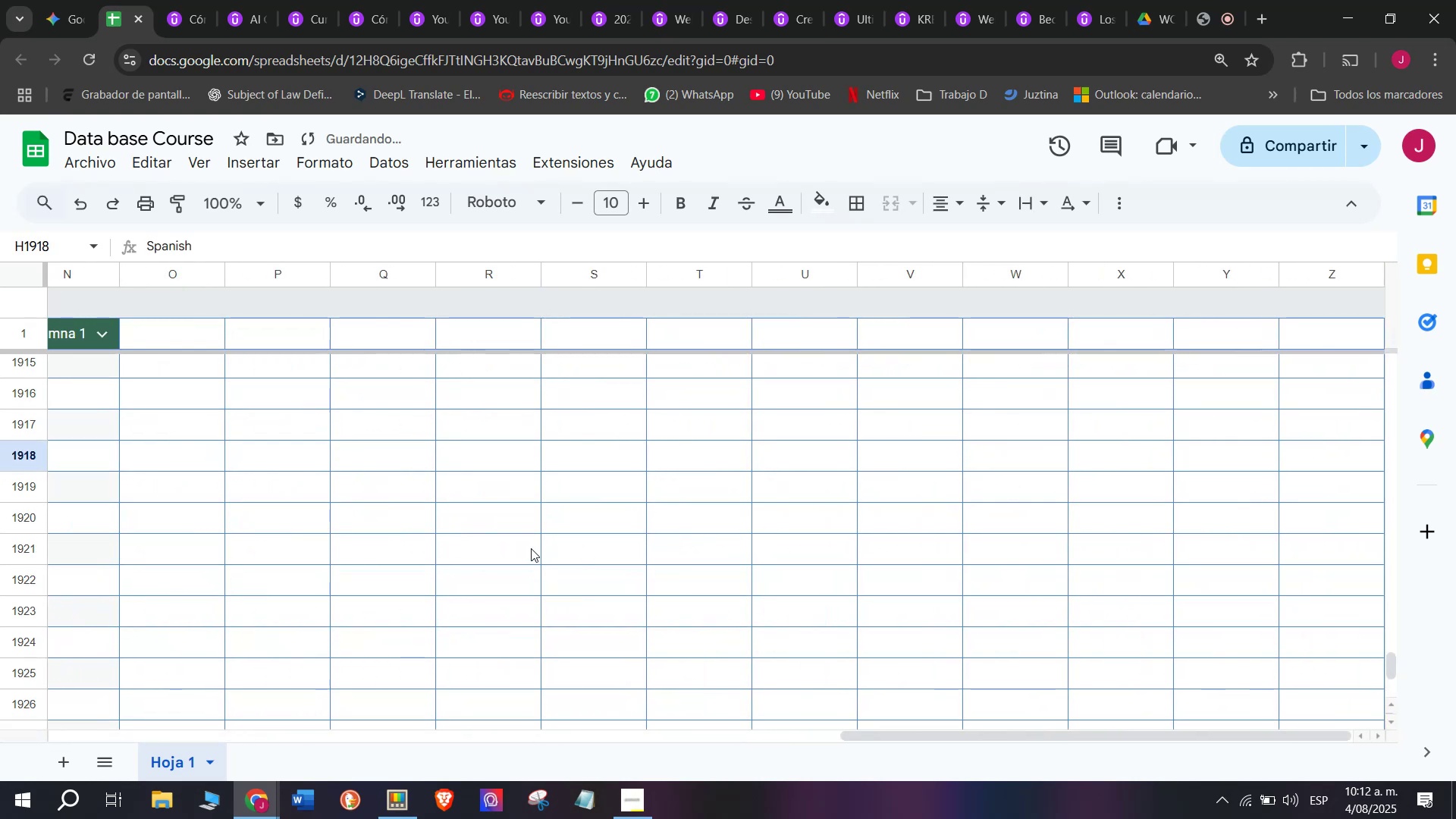 
scroll: coordinate [717, 516], scroll_direction: up, amount: 3.0
 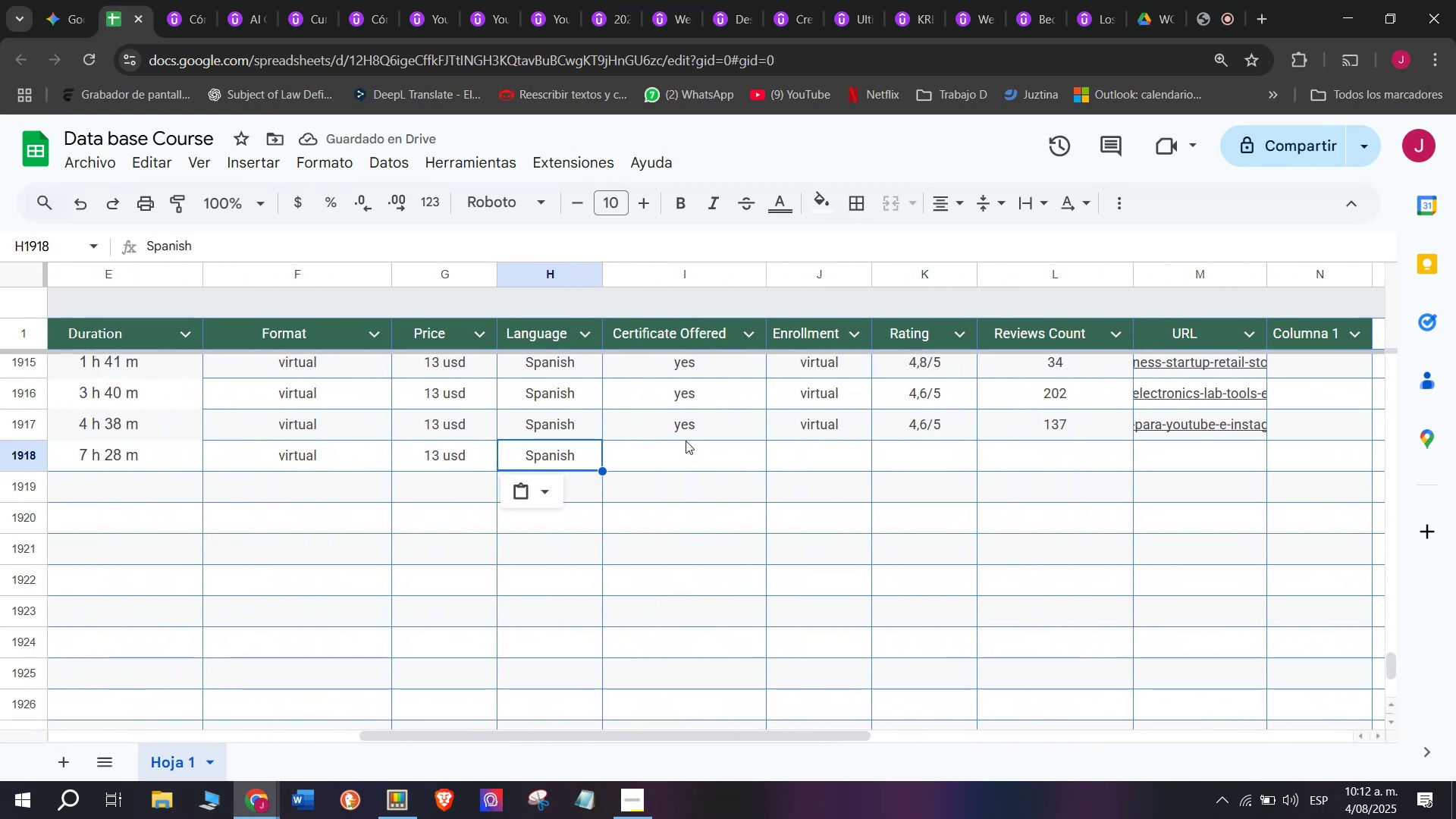 
left_click([686, 440])
 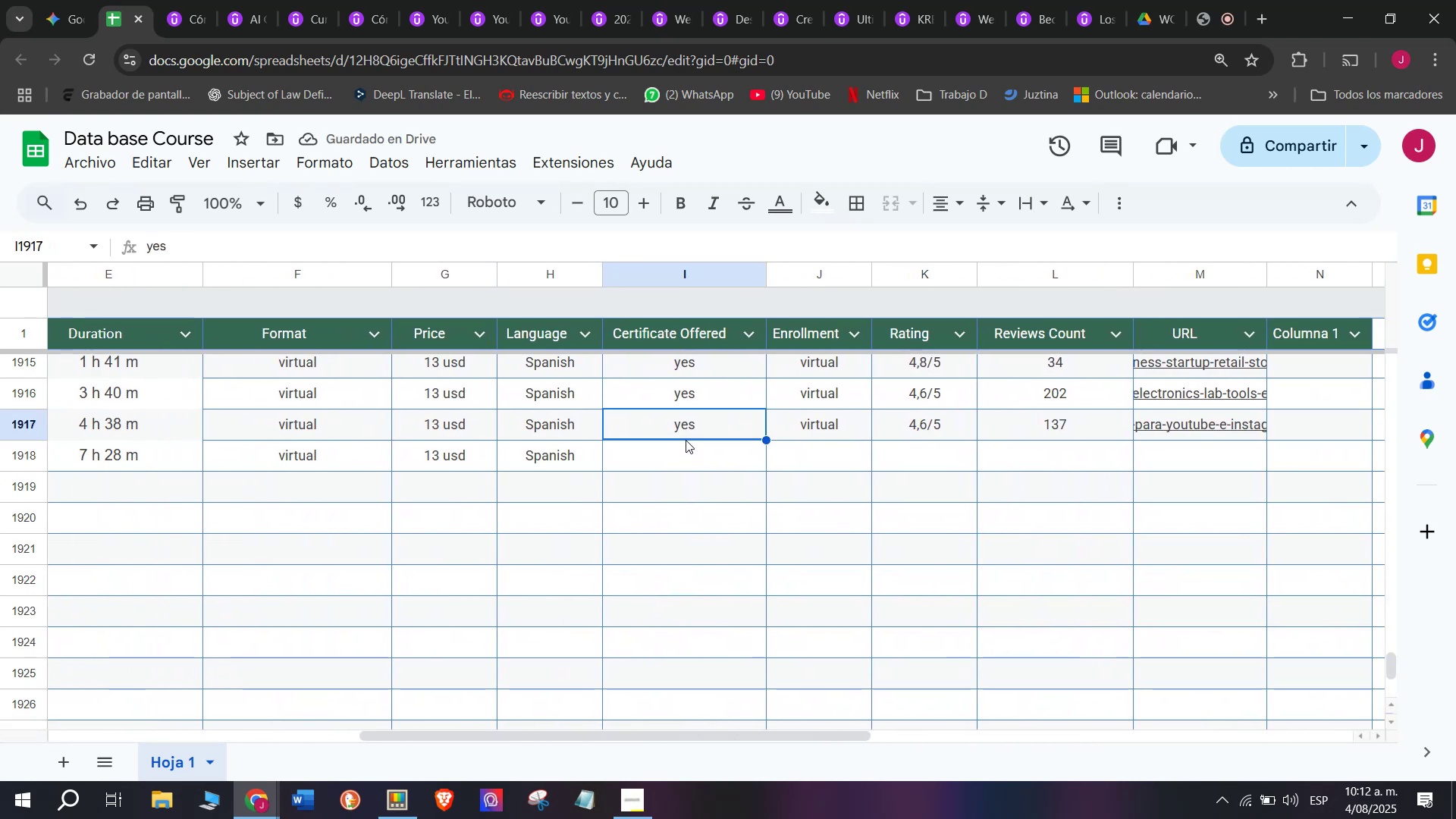 
key(Control+ControlLeft)
 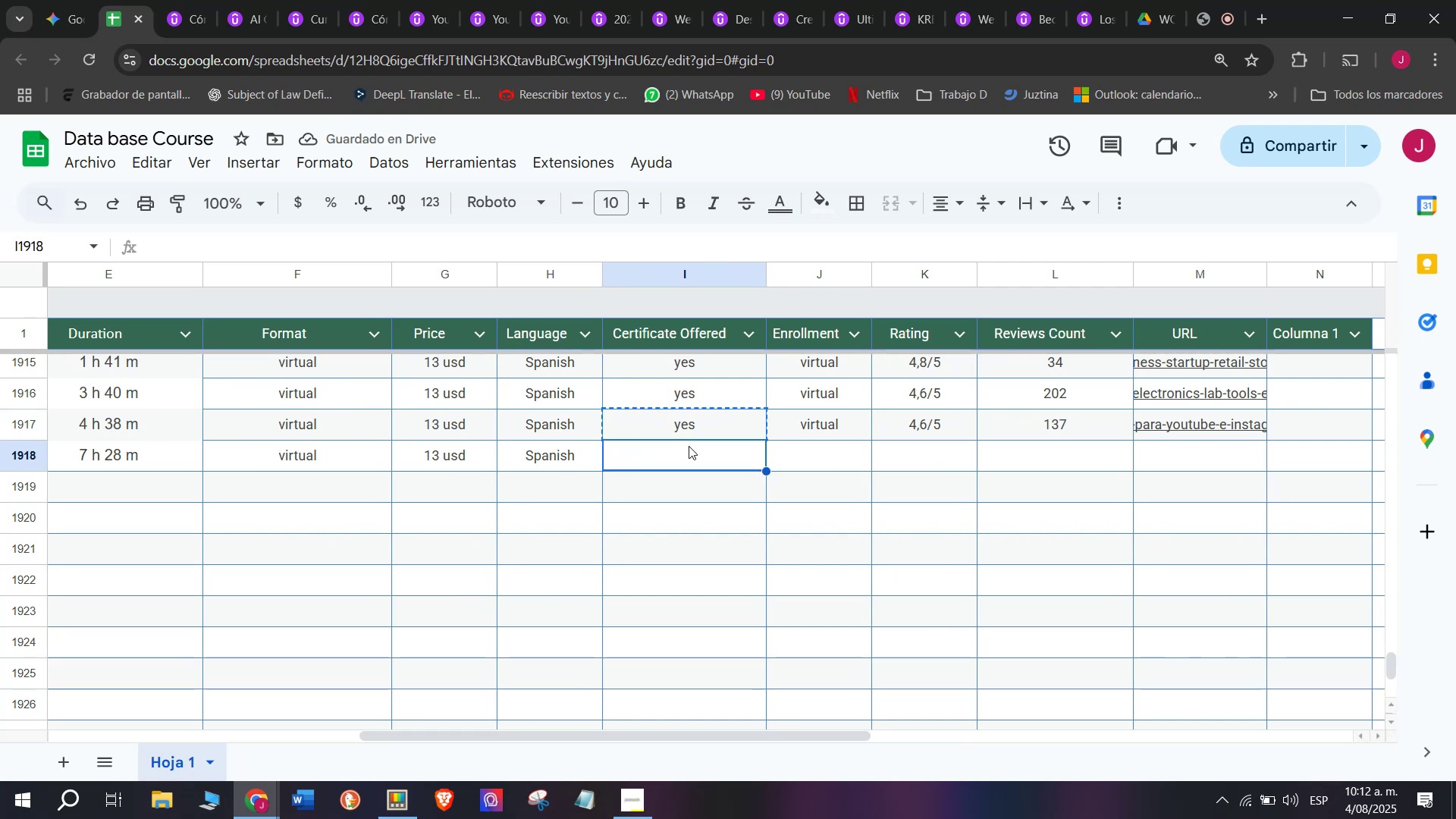 
key(Break)
 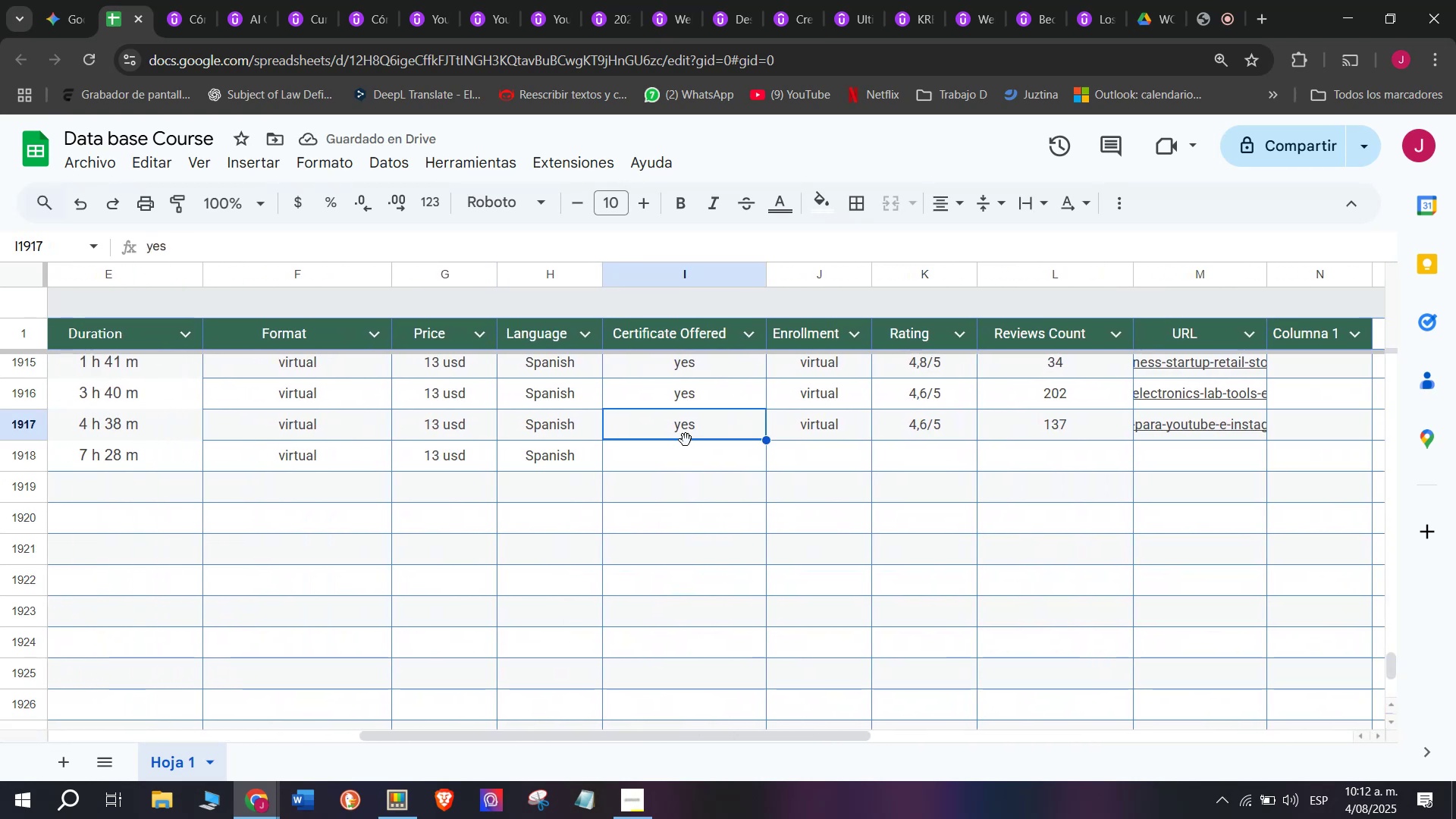 
key(Control+C)
 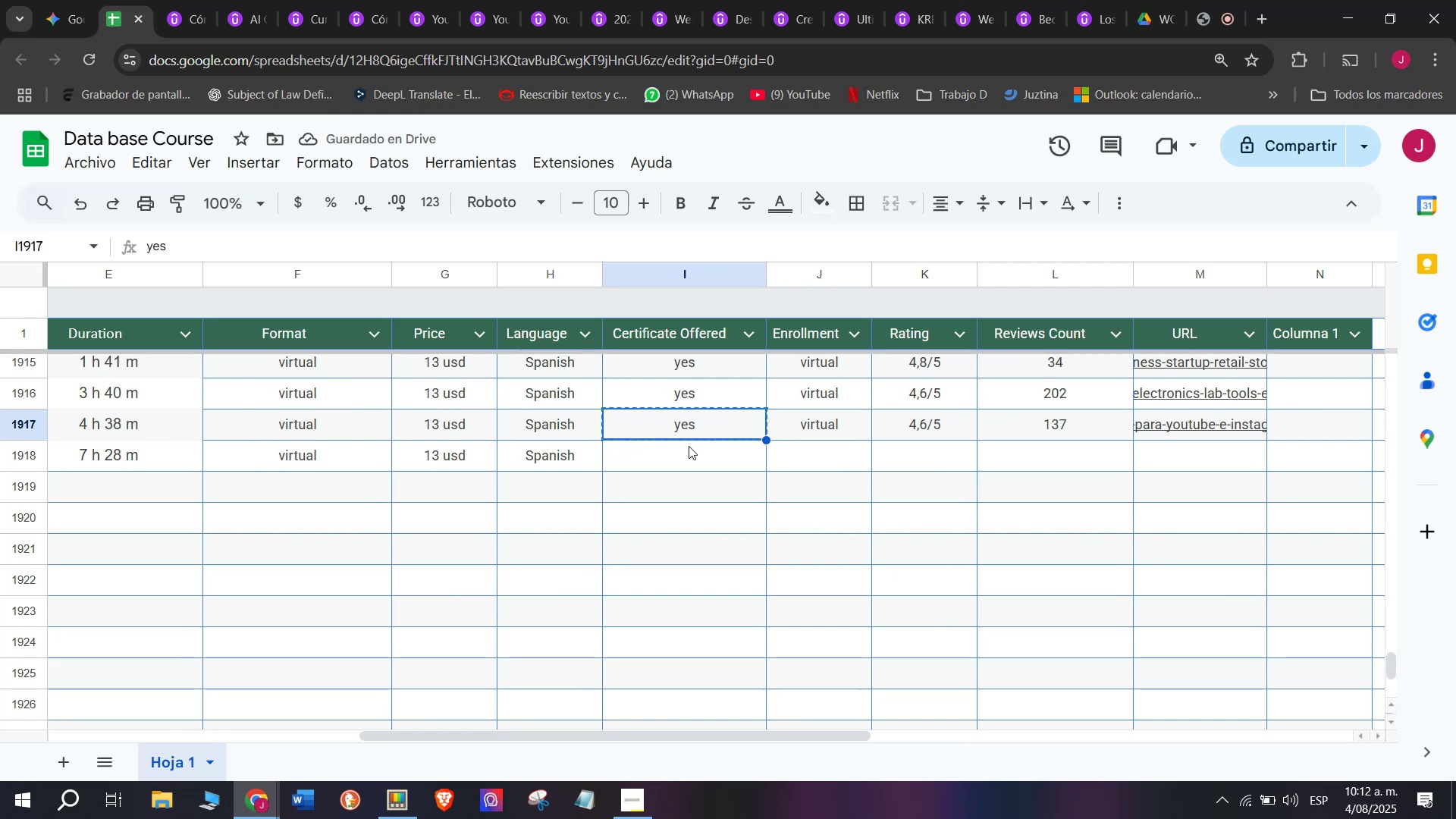 
double_click([689, 446])
 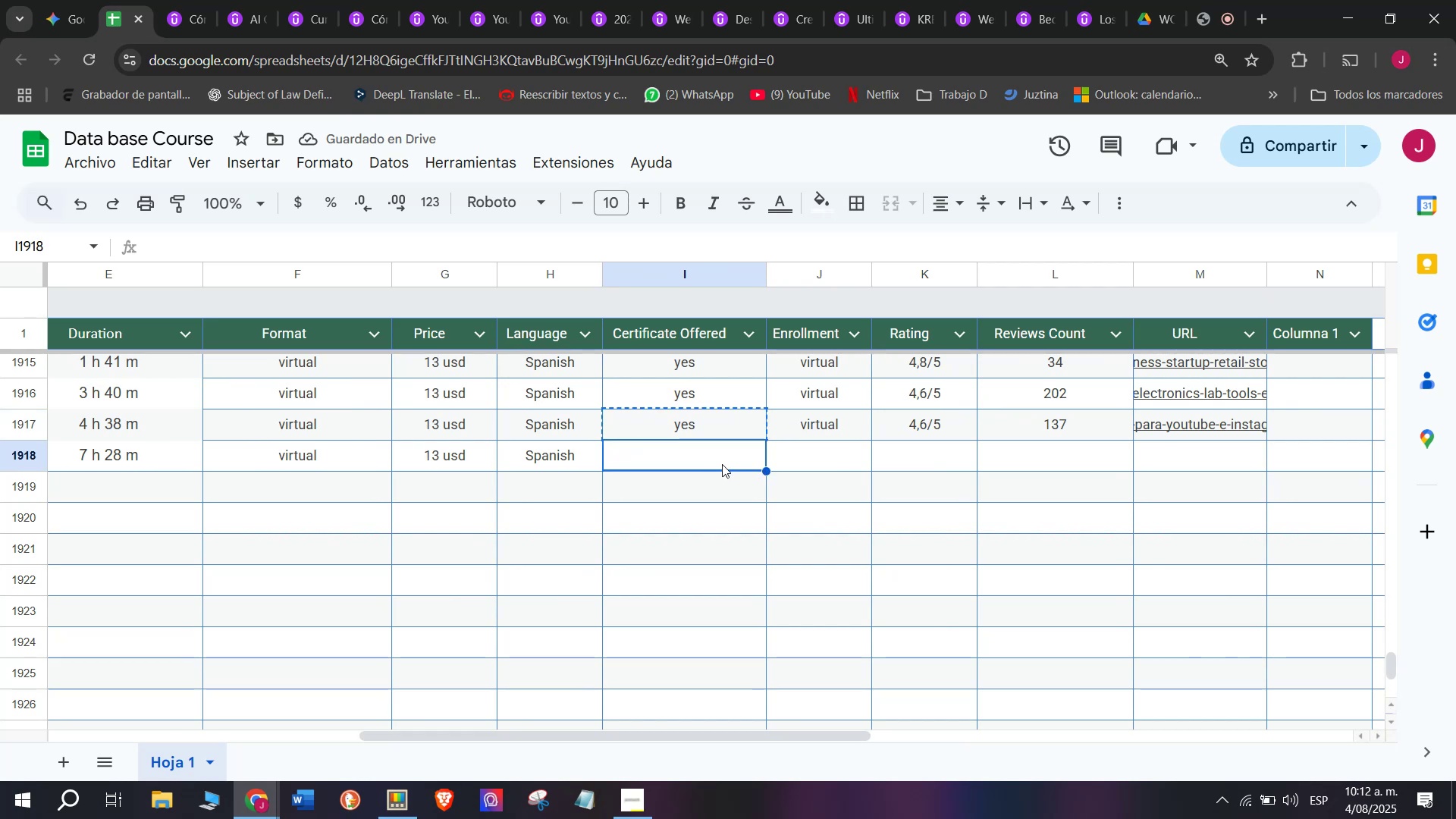 
key(Z)
 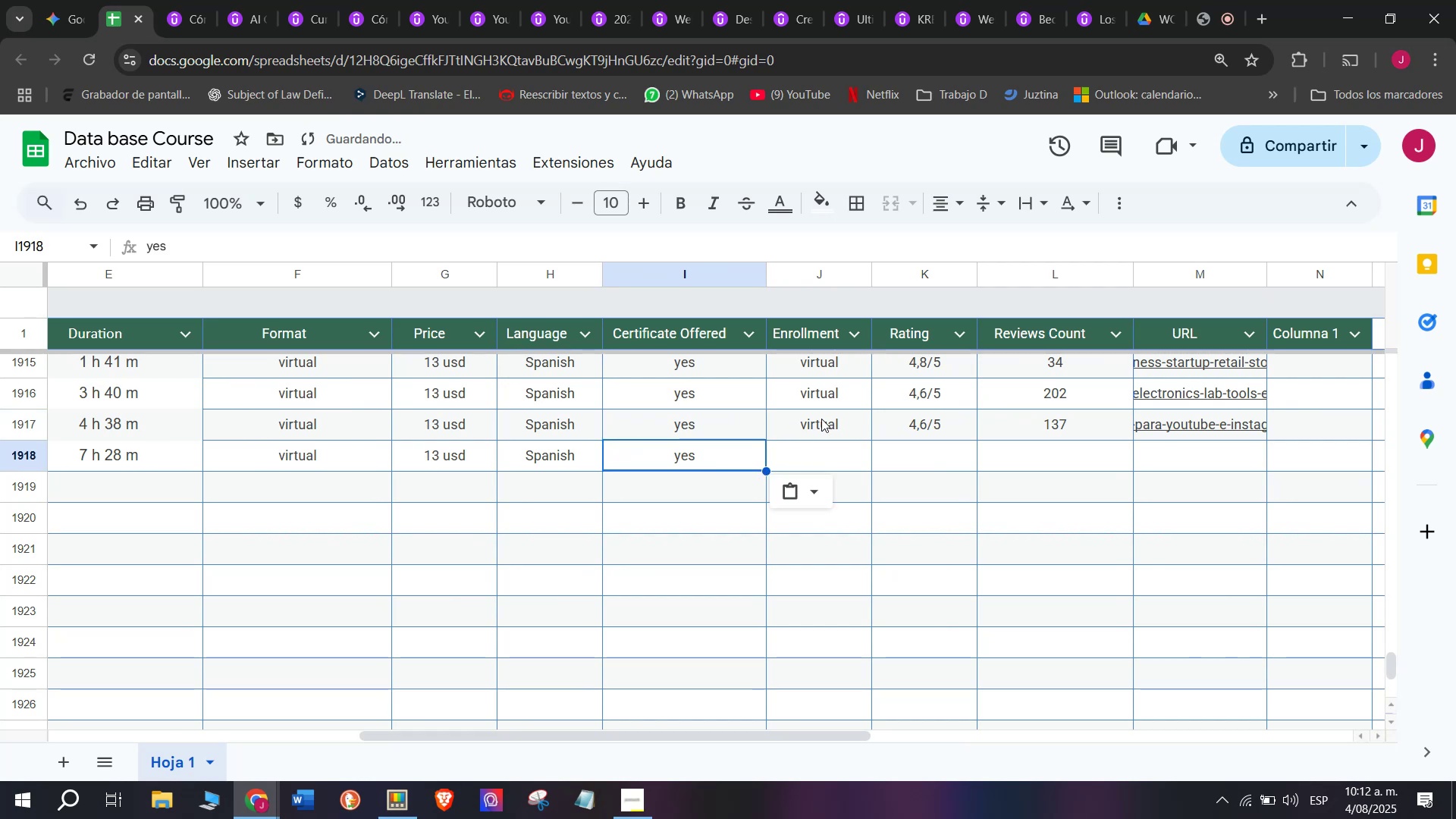 
key(Control+ControlLeft)
 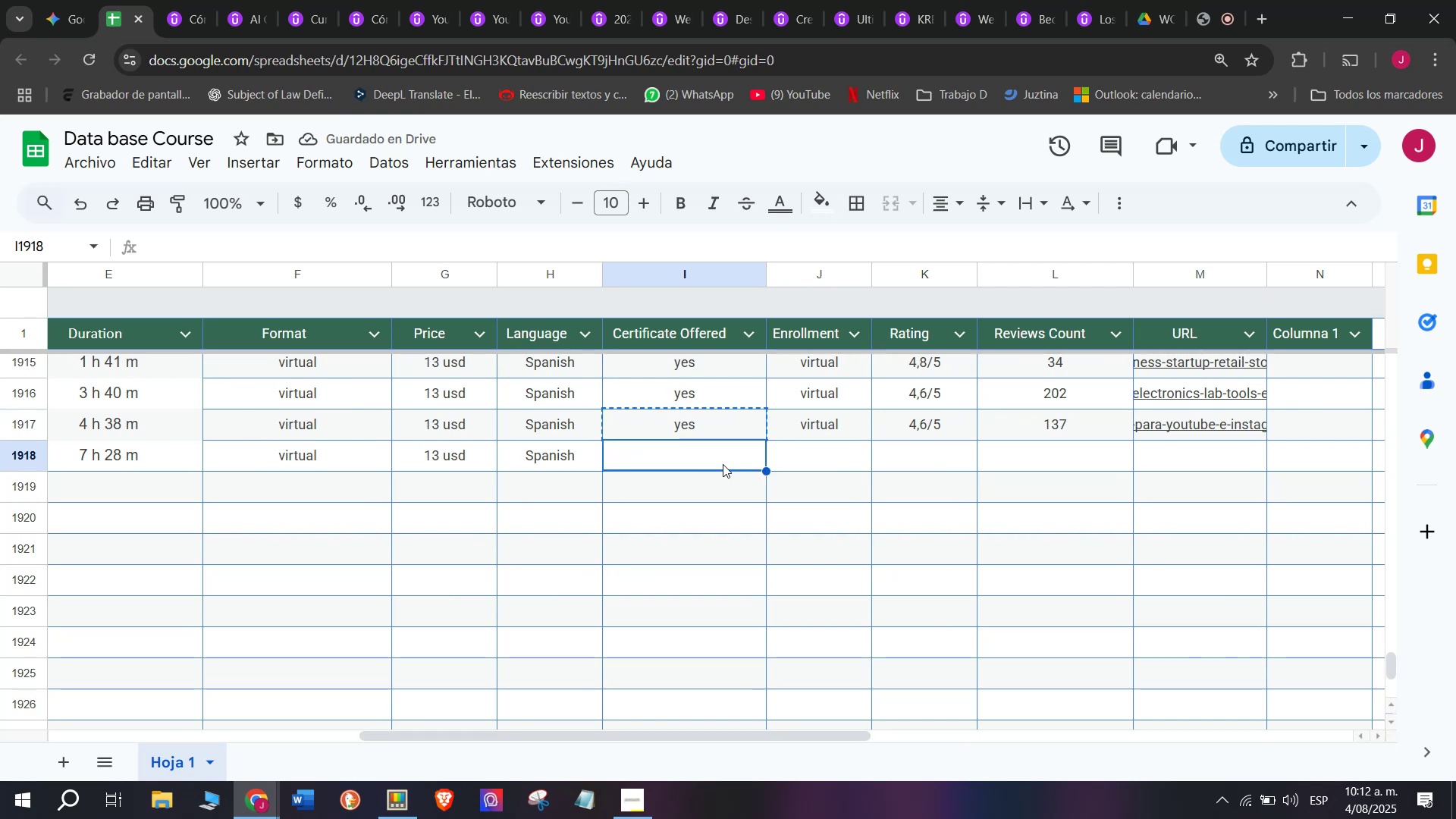 
key(Control+V)
 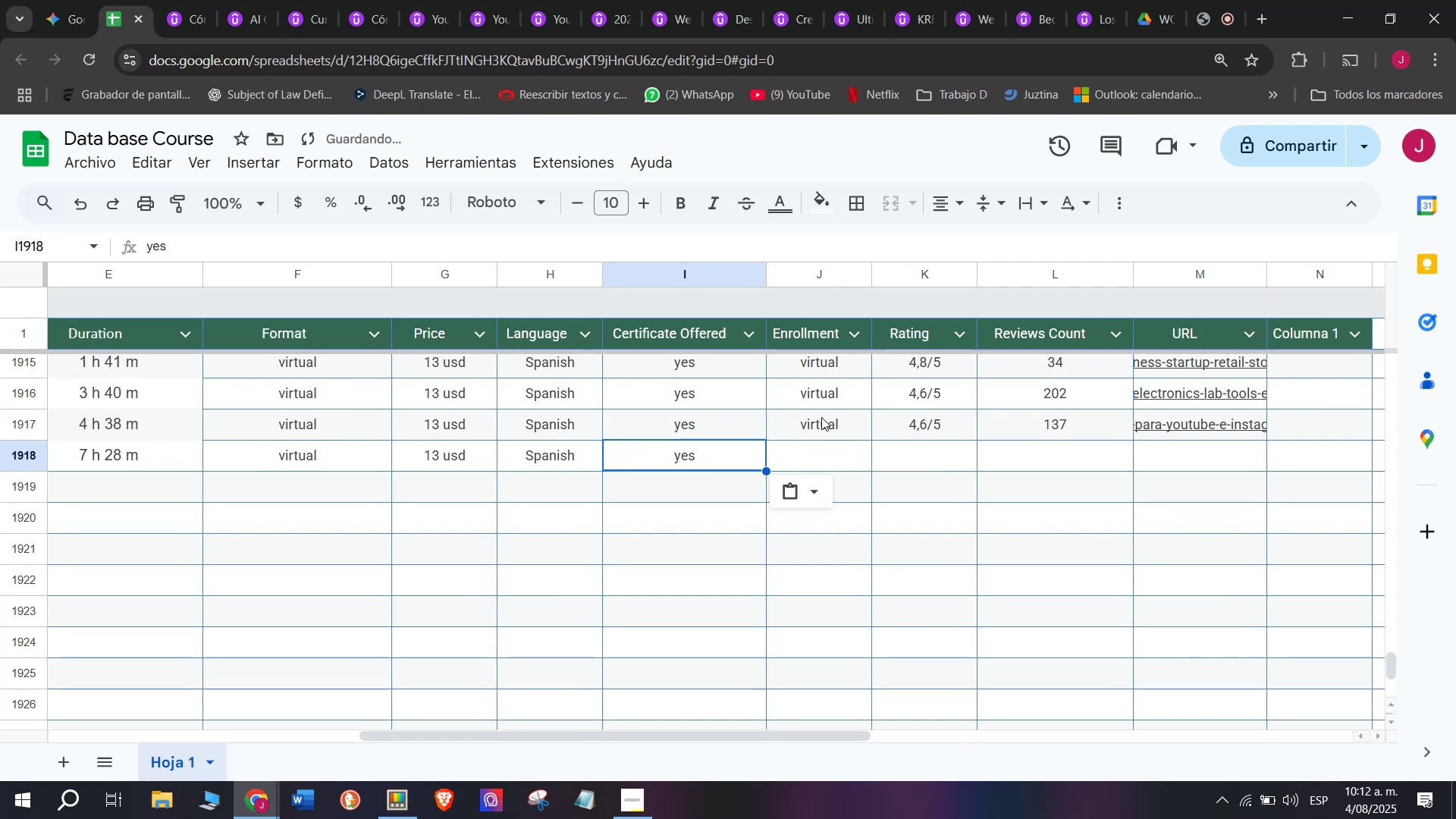 
key(Break)
 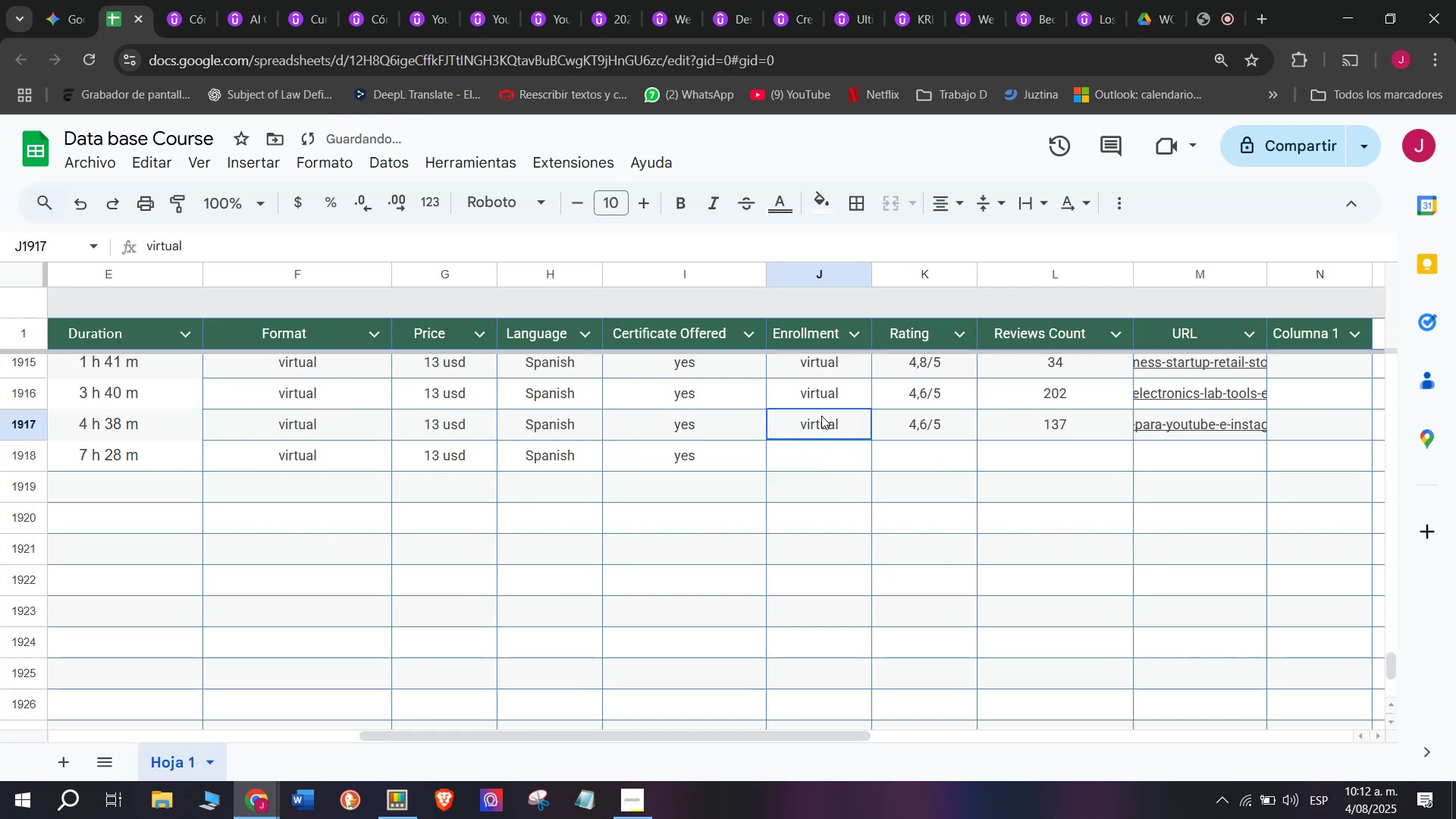 
key(Control+ControlLeft)
 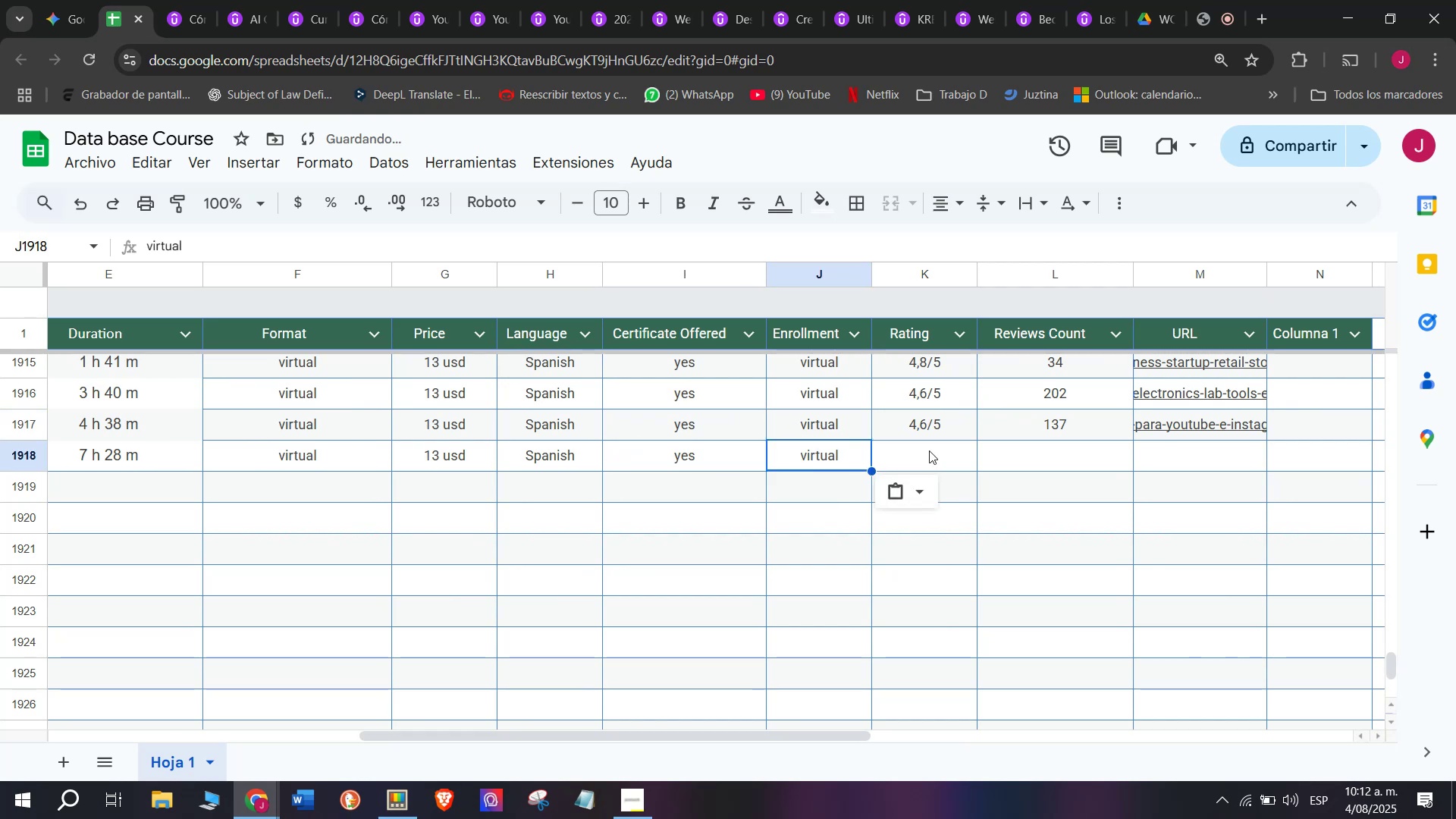 
key(Control+C)
 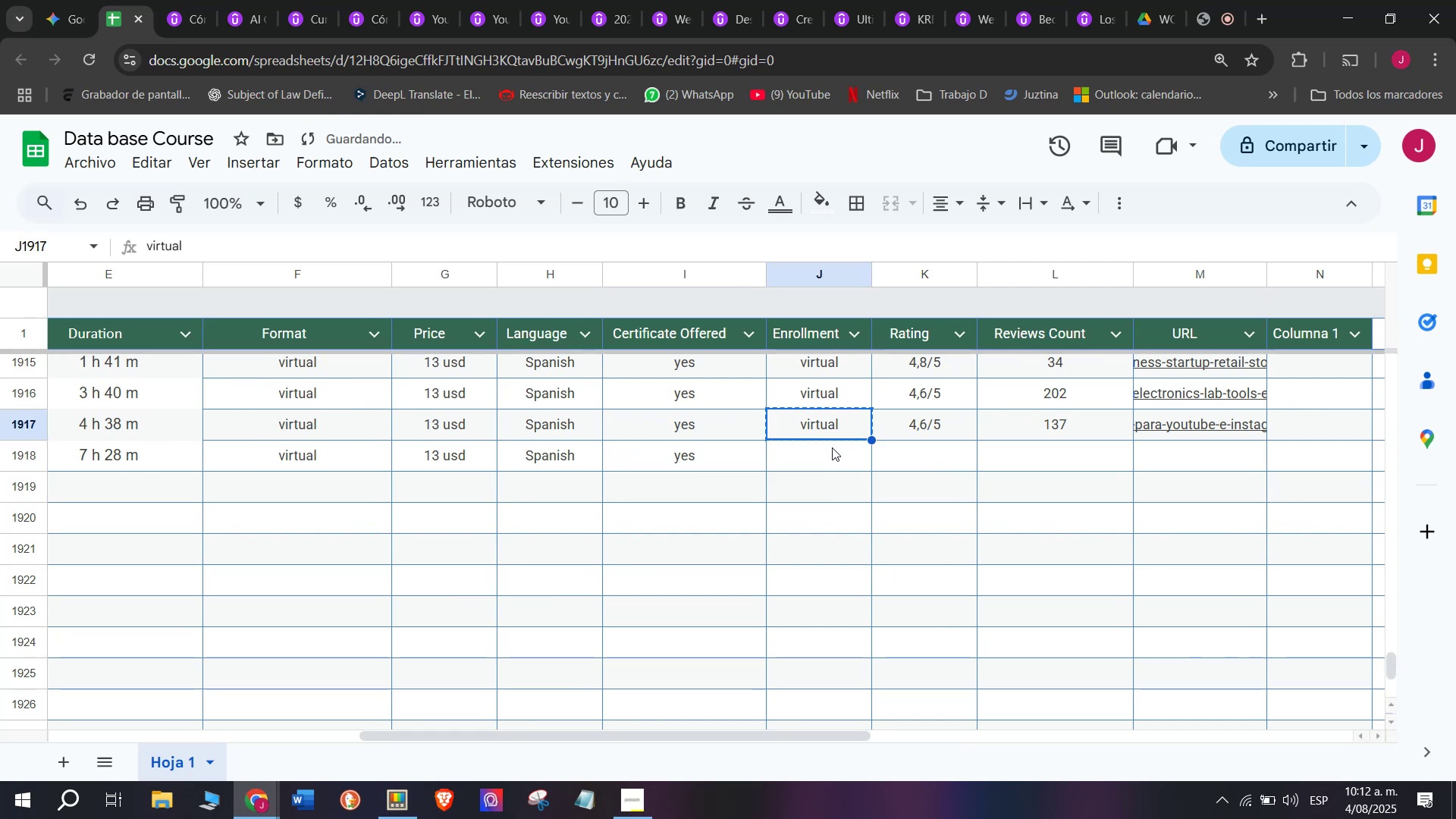 
double_click([832, 447])
 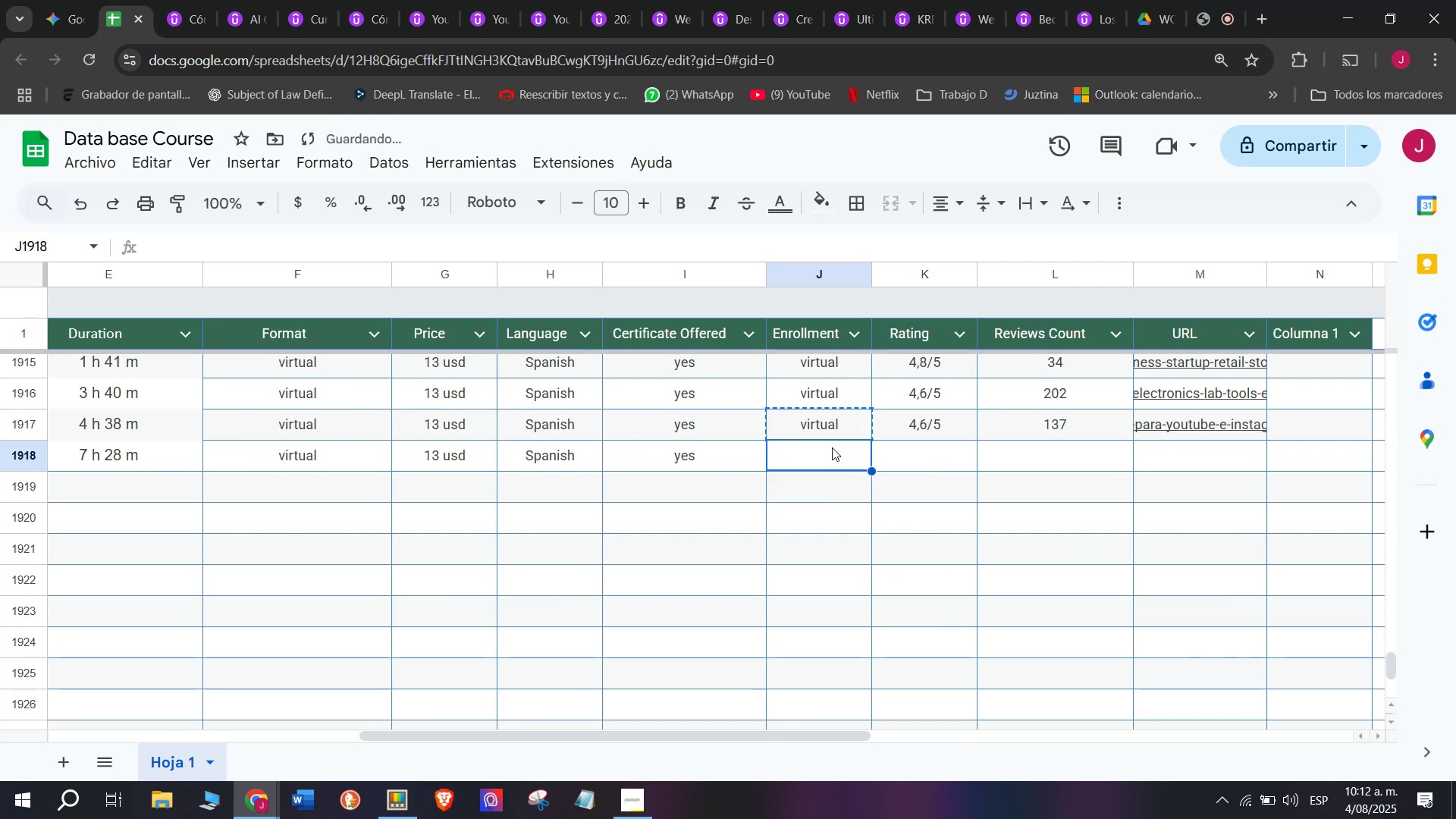 
key(Z)
 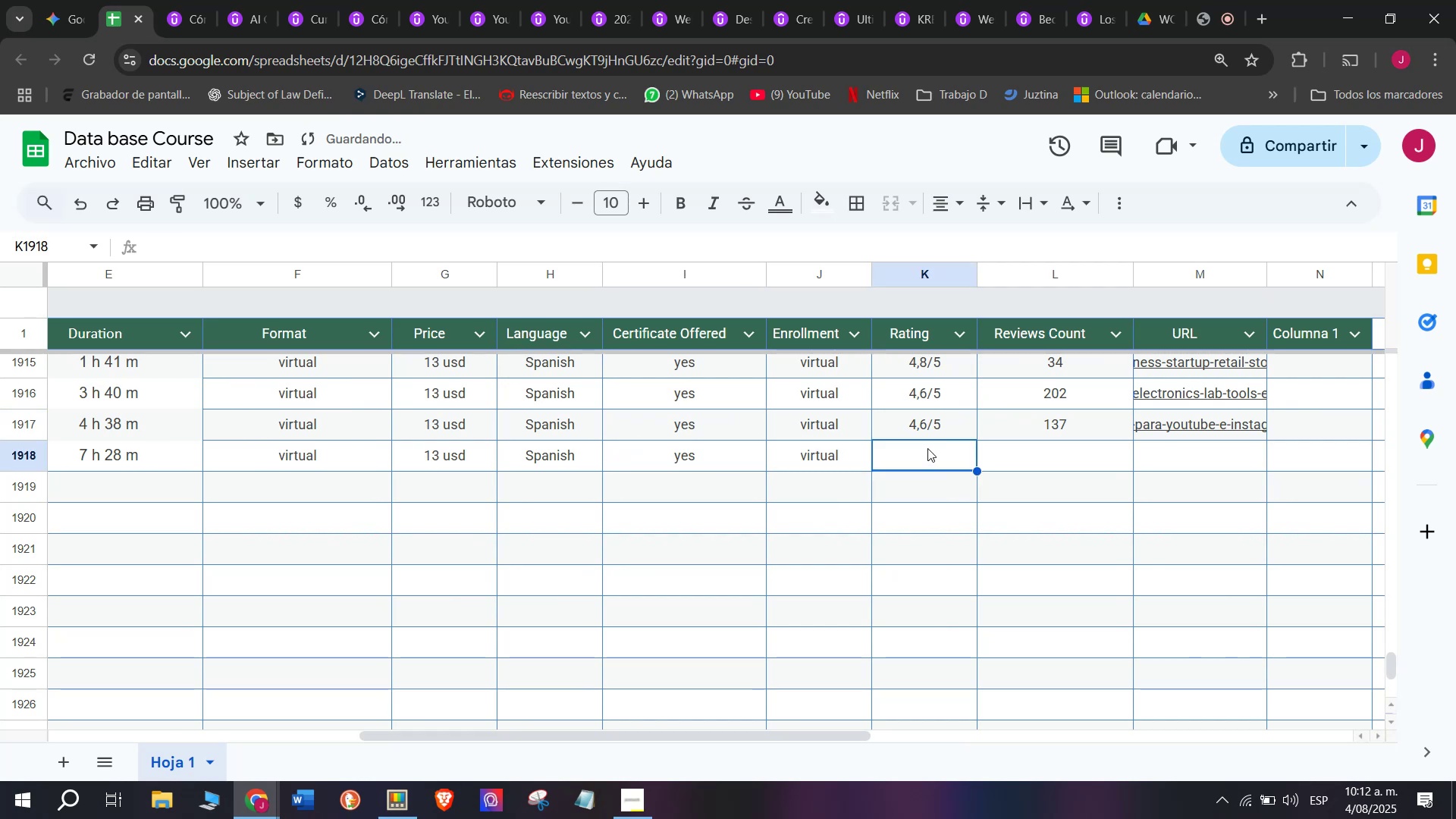 
key(Control+ControlLeft)
 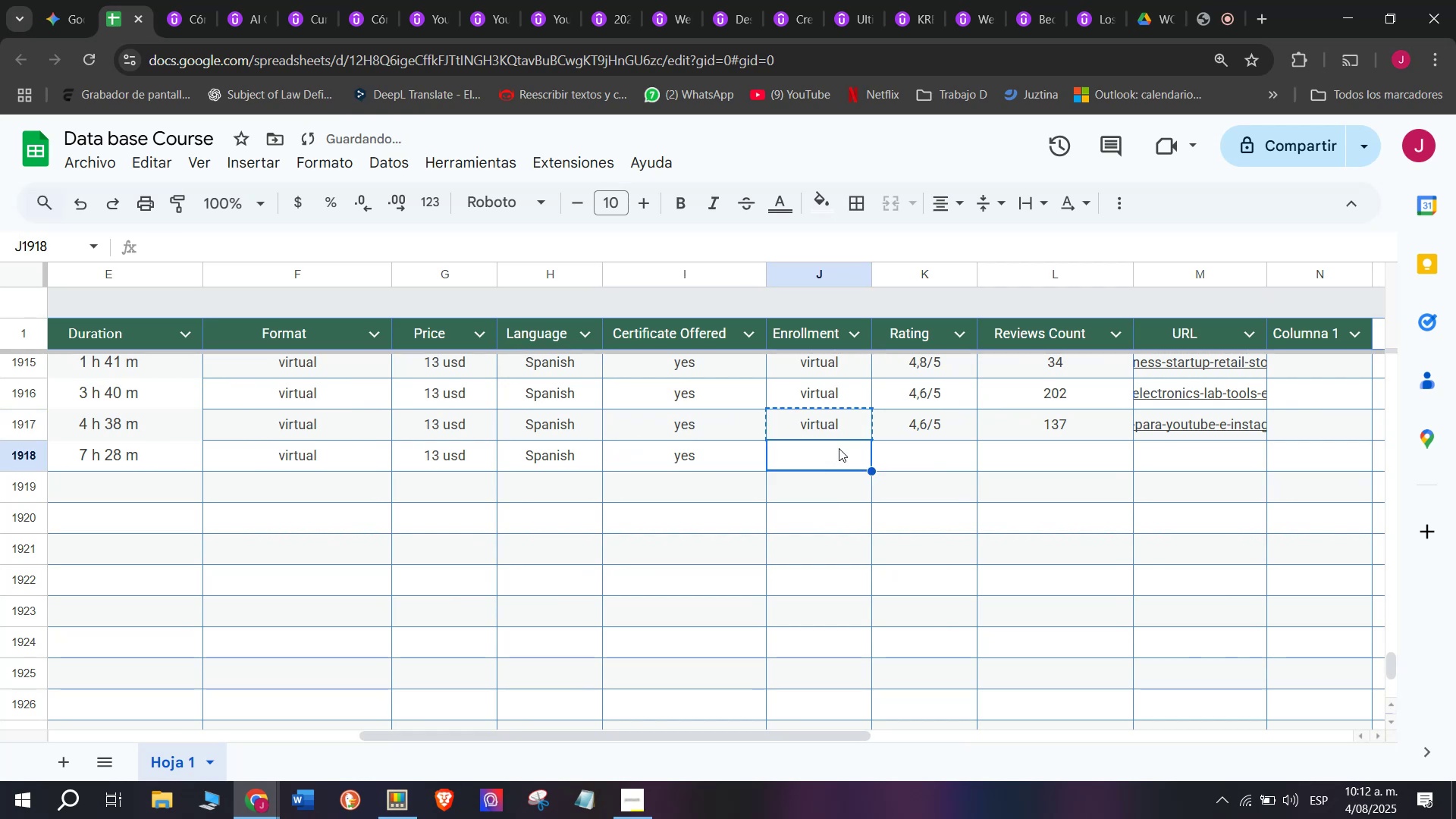 
key(Control+V)
 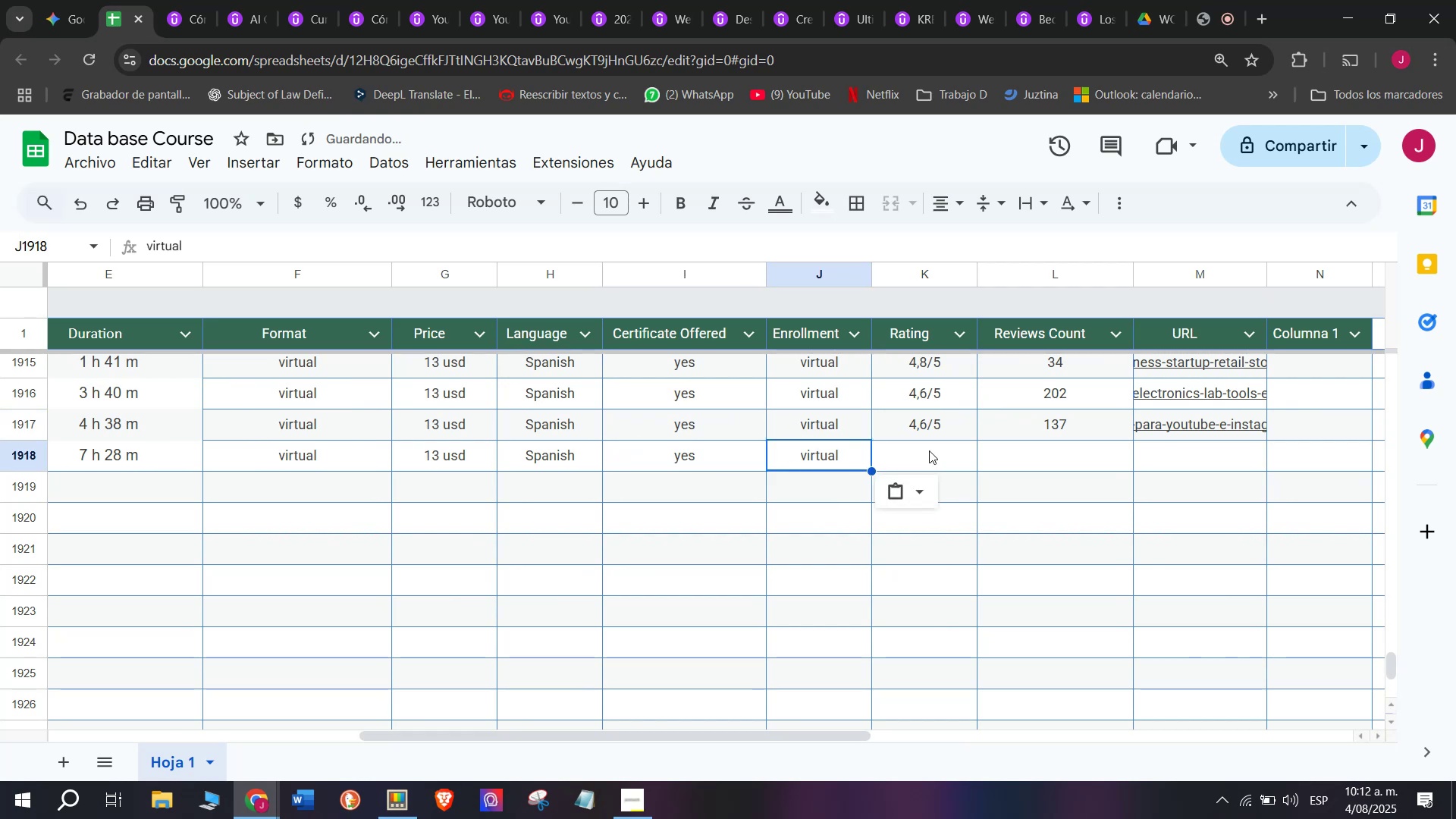 
triple_click([929, 450])
 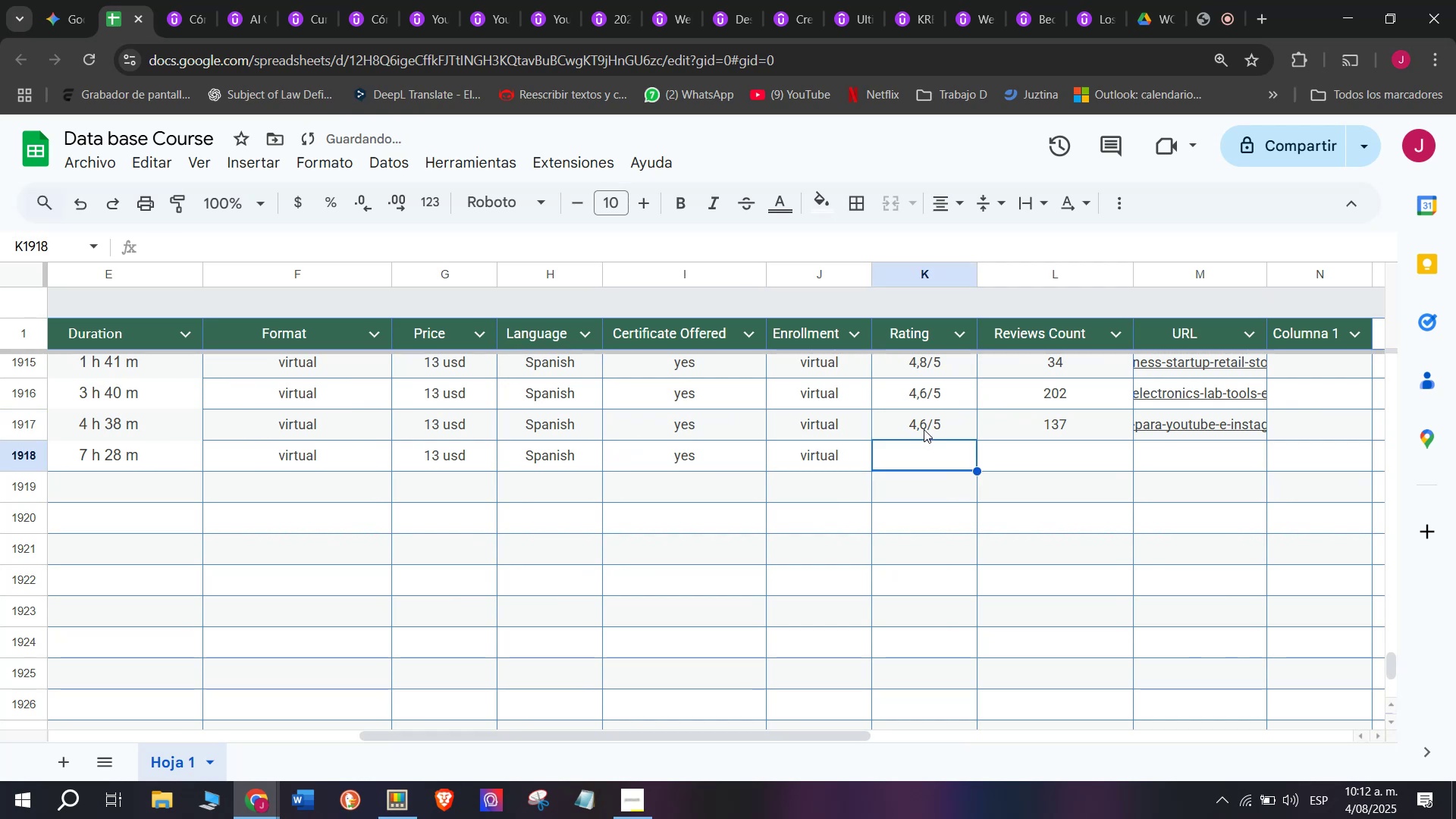 
triple_click([924, 429])
 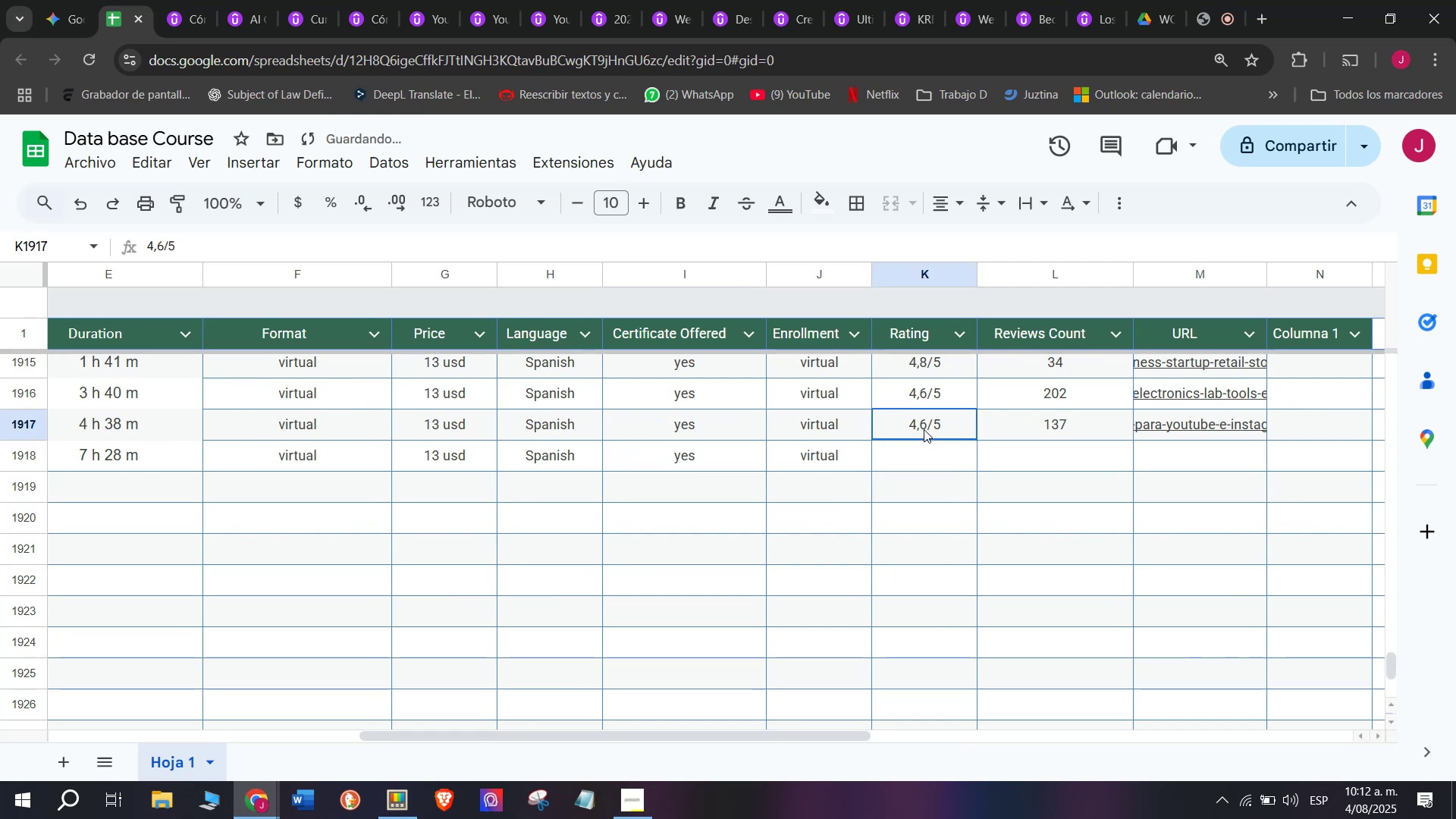 
key(Control+ControlLeft)
 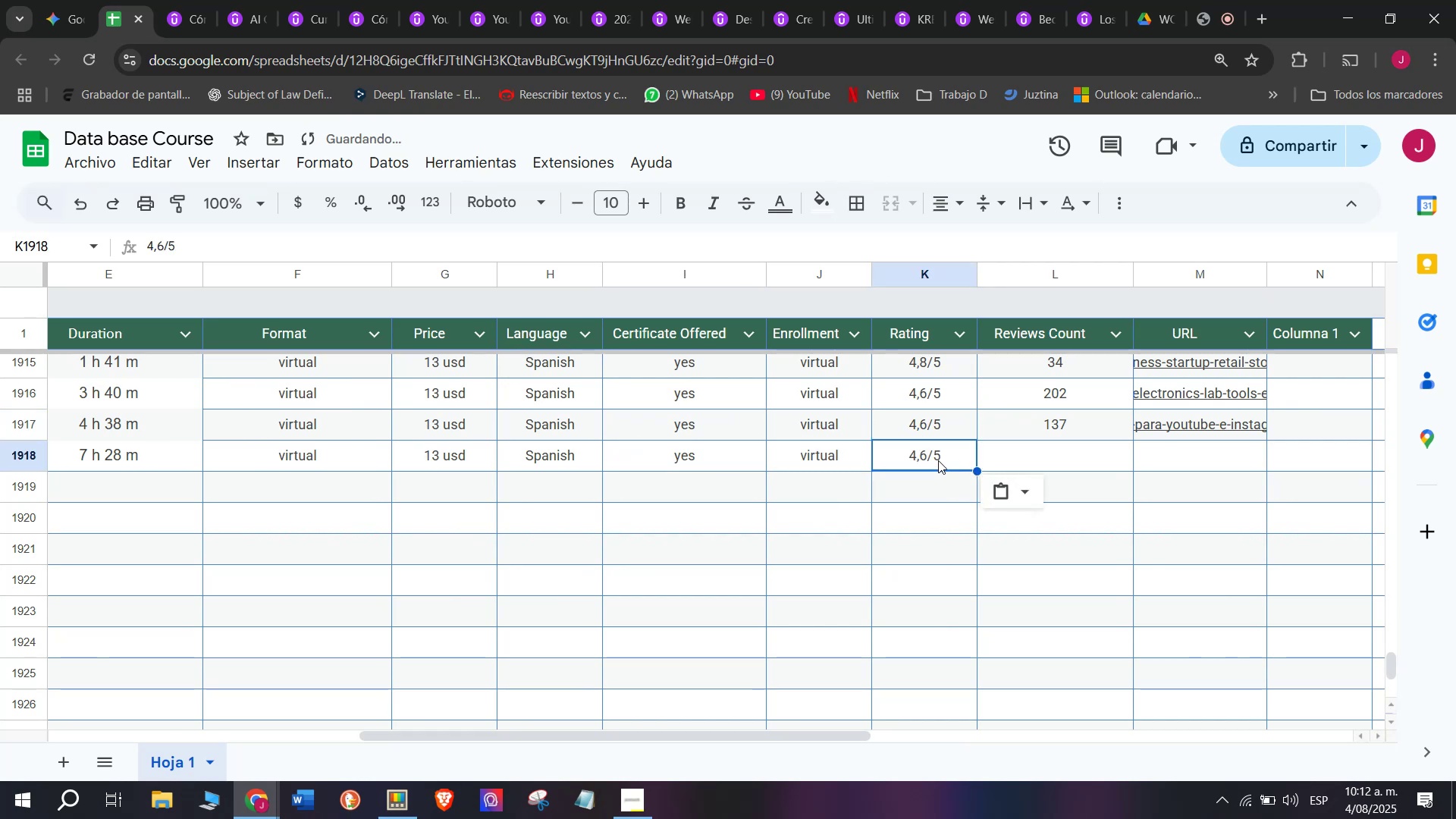 
key(Break)
 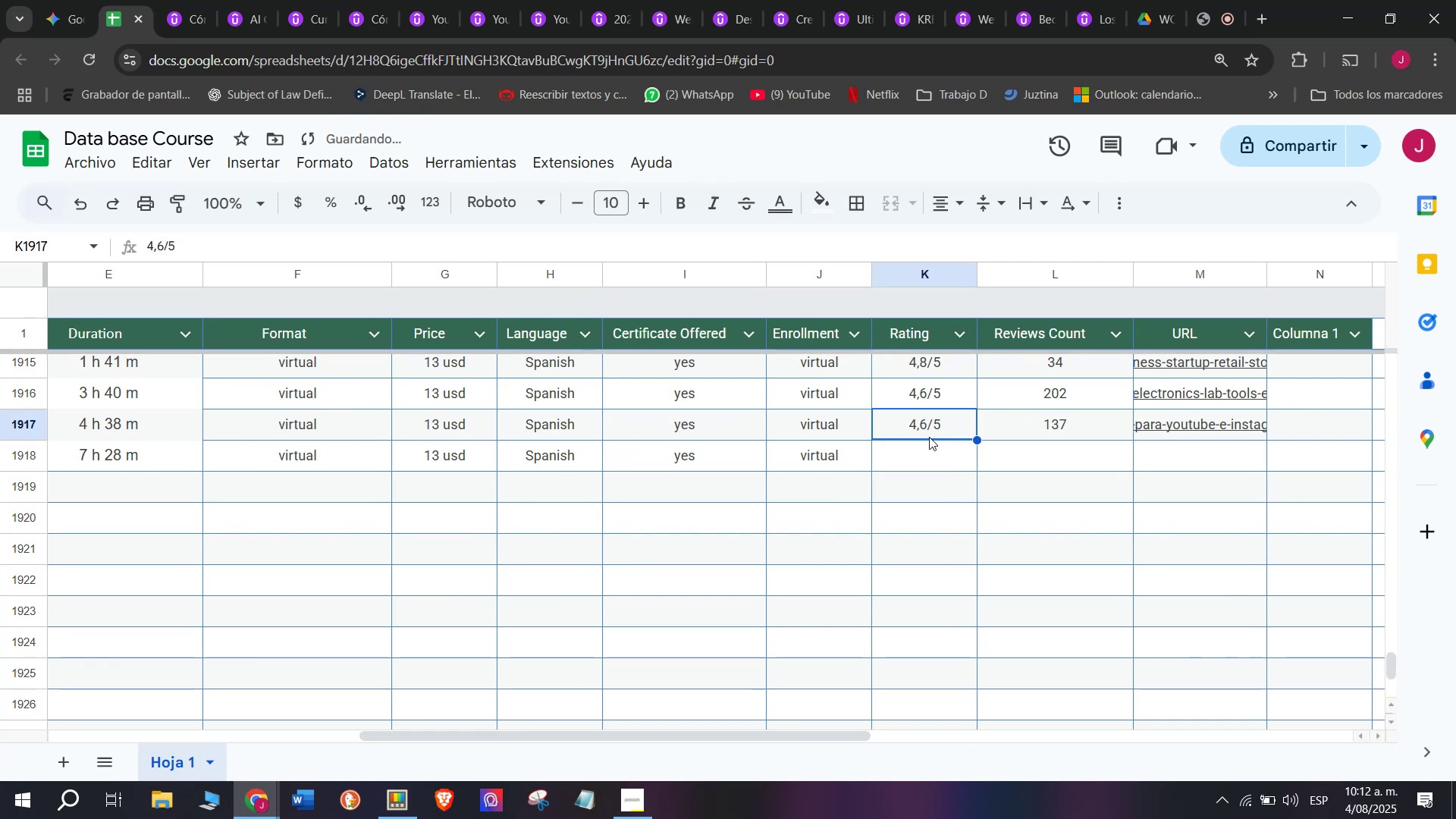 
key(Control+C)
 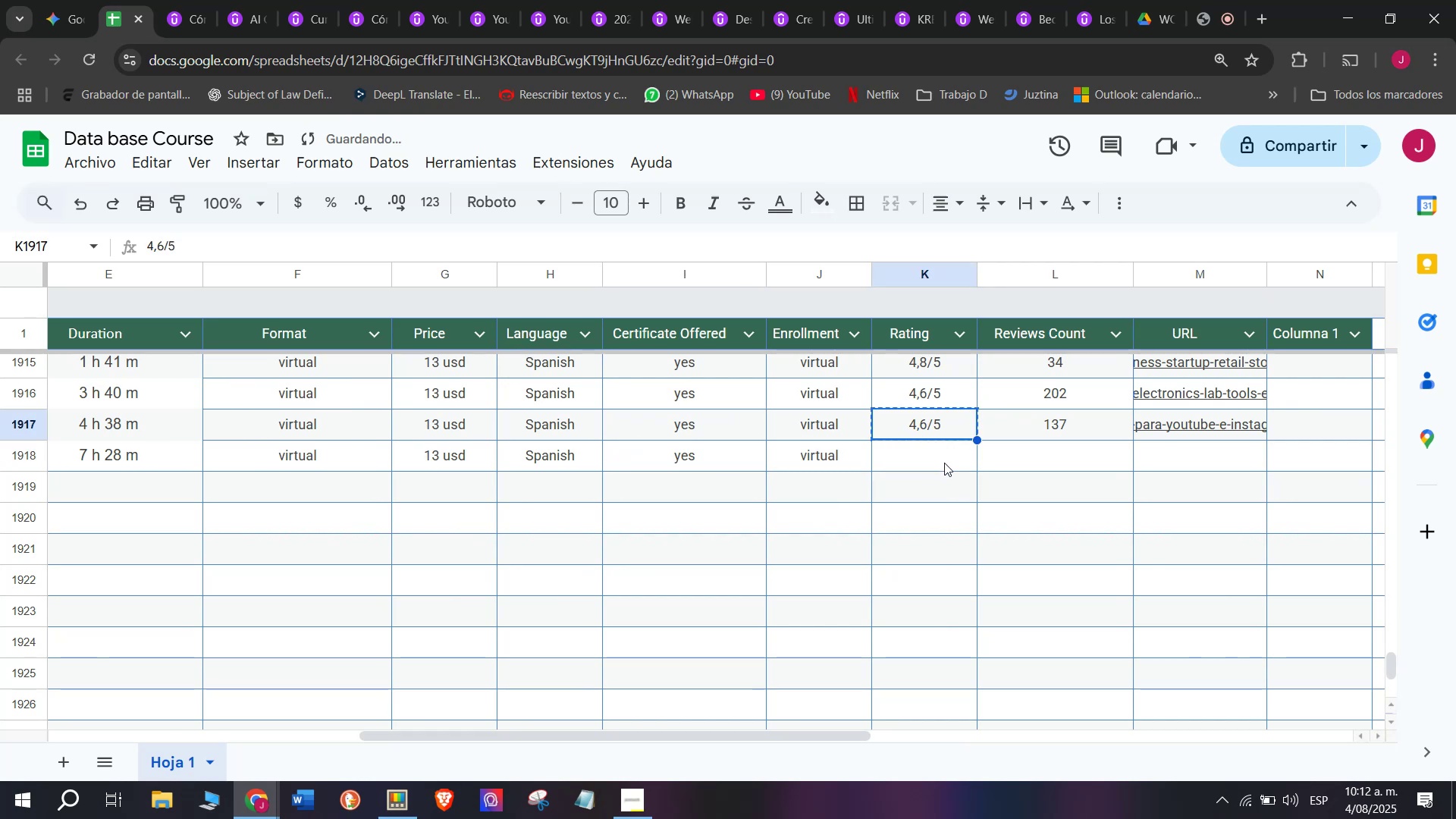 
triple_click([944, 463])
 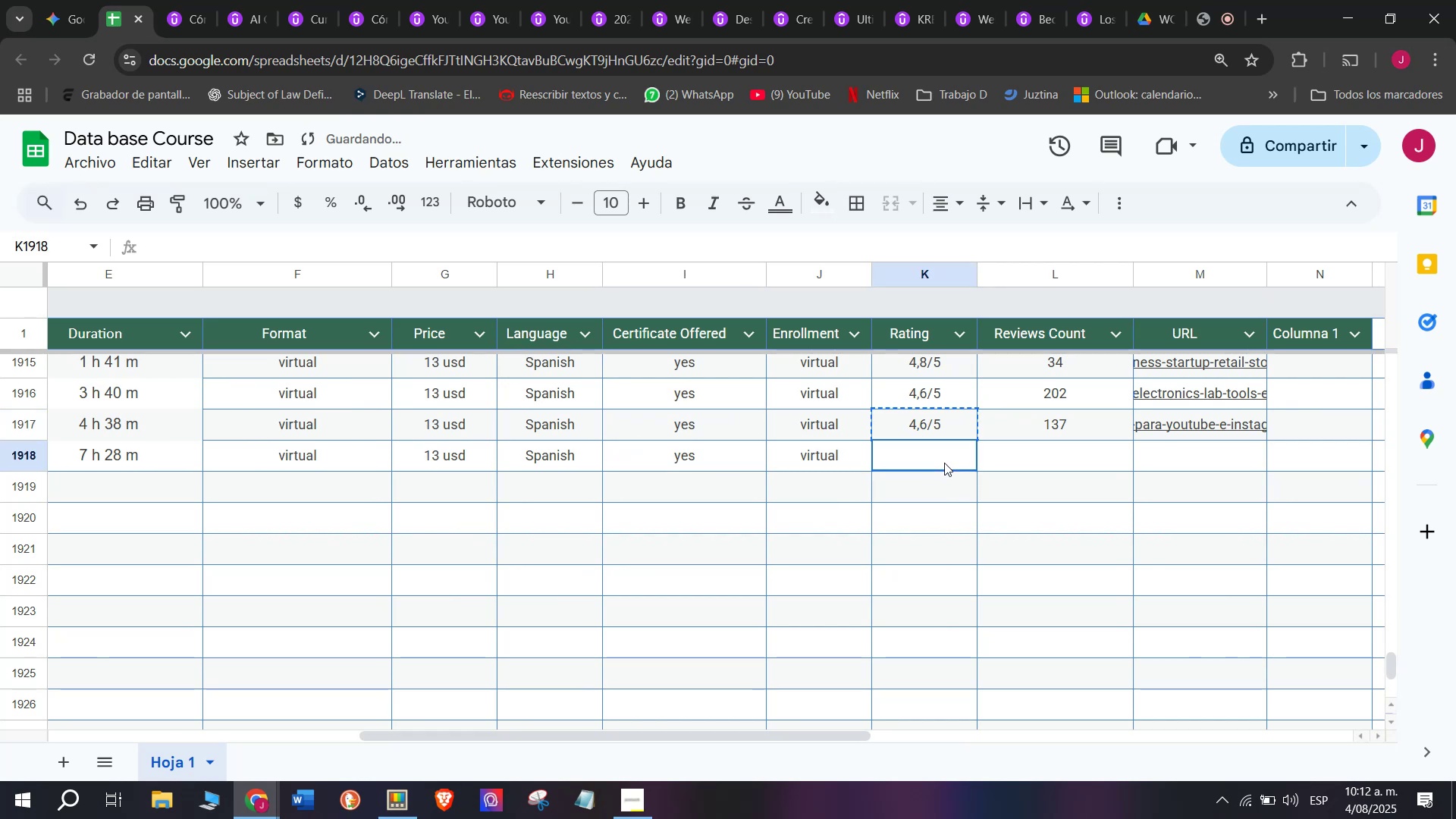 
key(Z)
 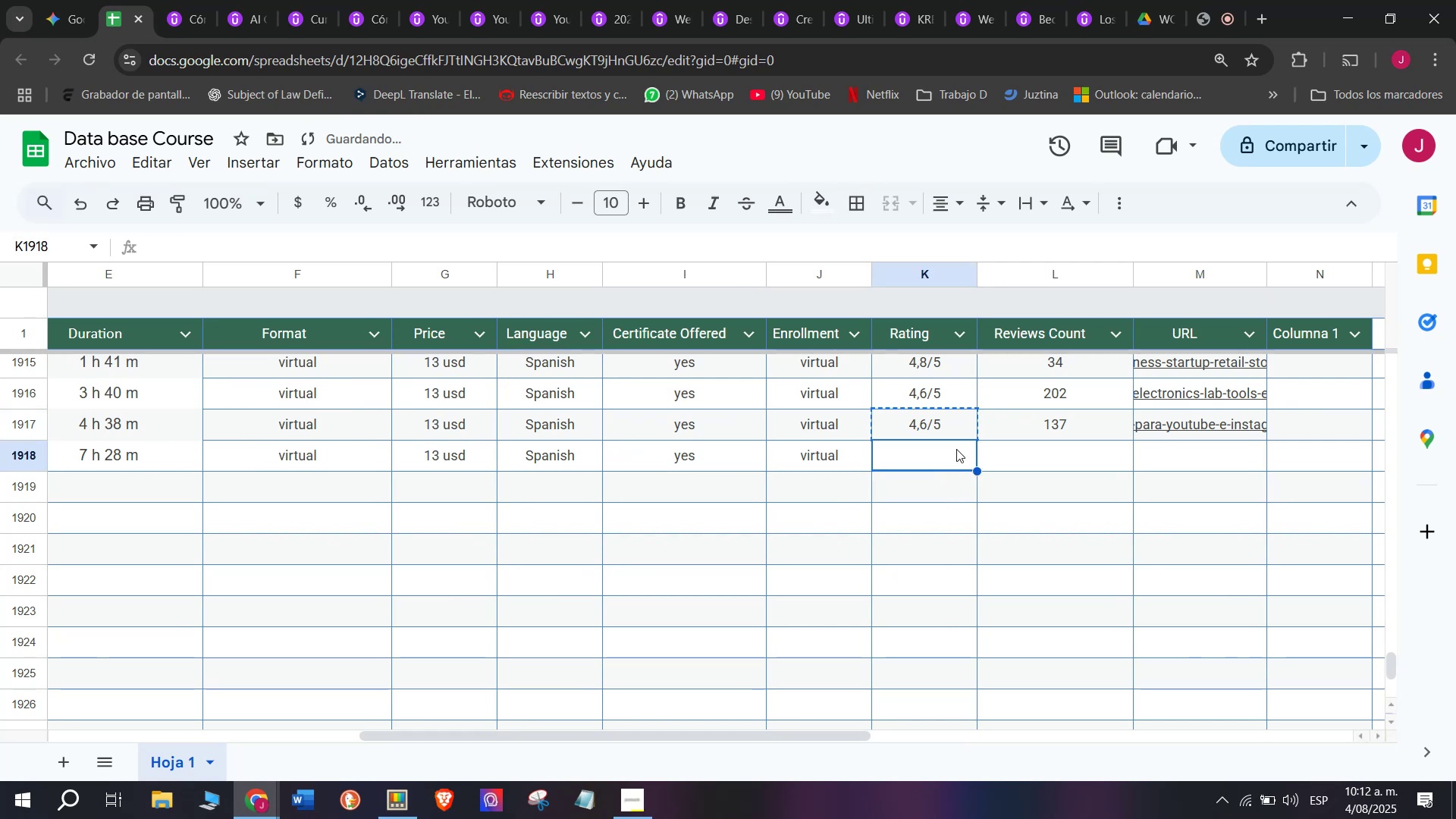 
key(Control+V)
 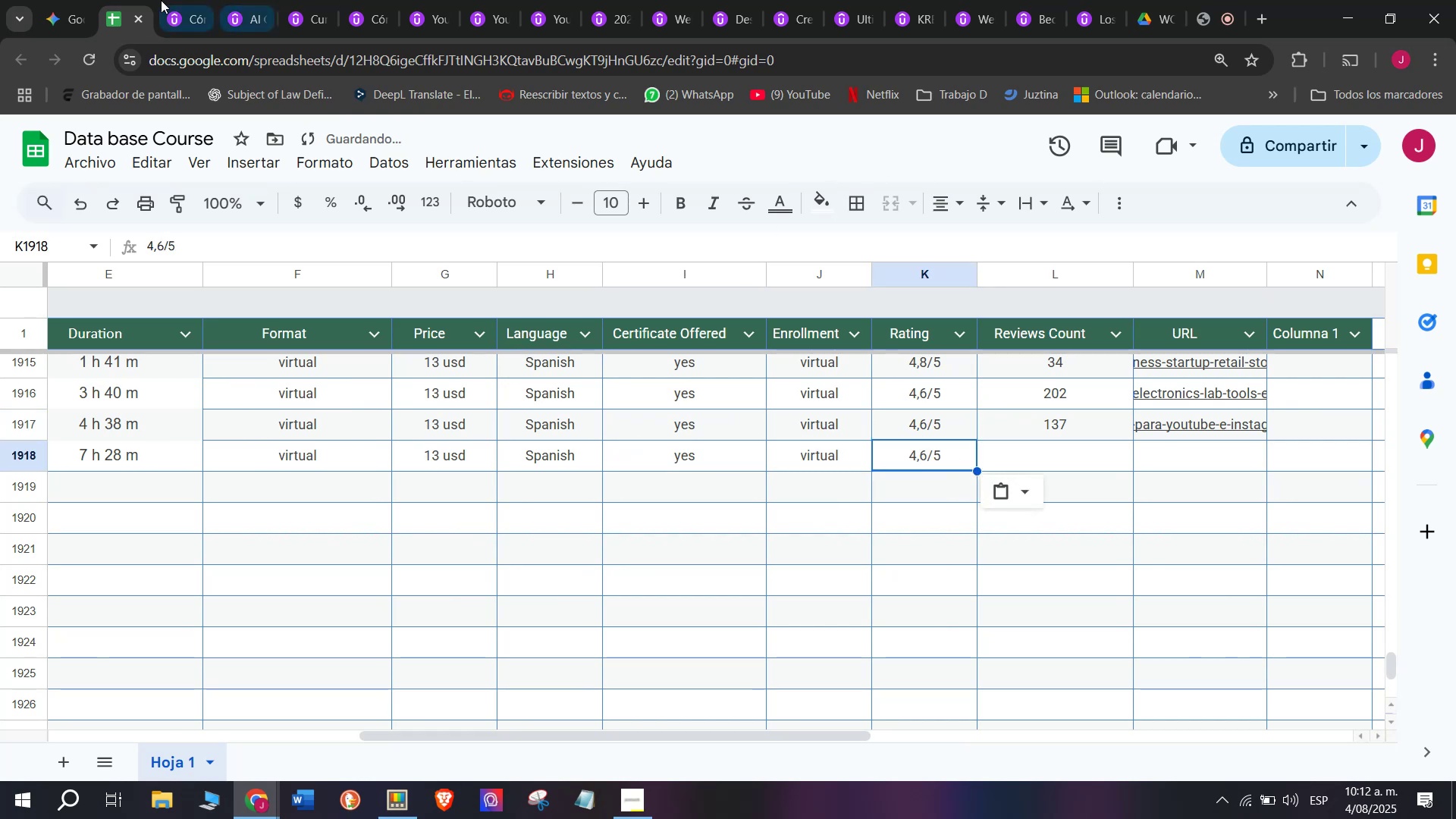 
key(Control+ControlLeft)
 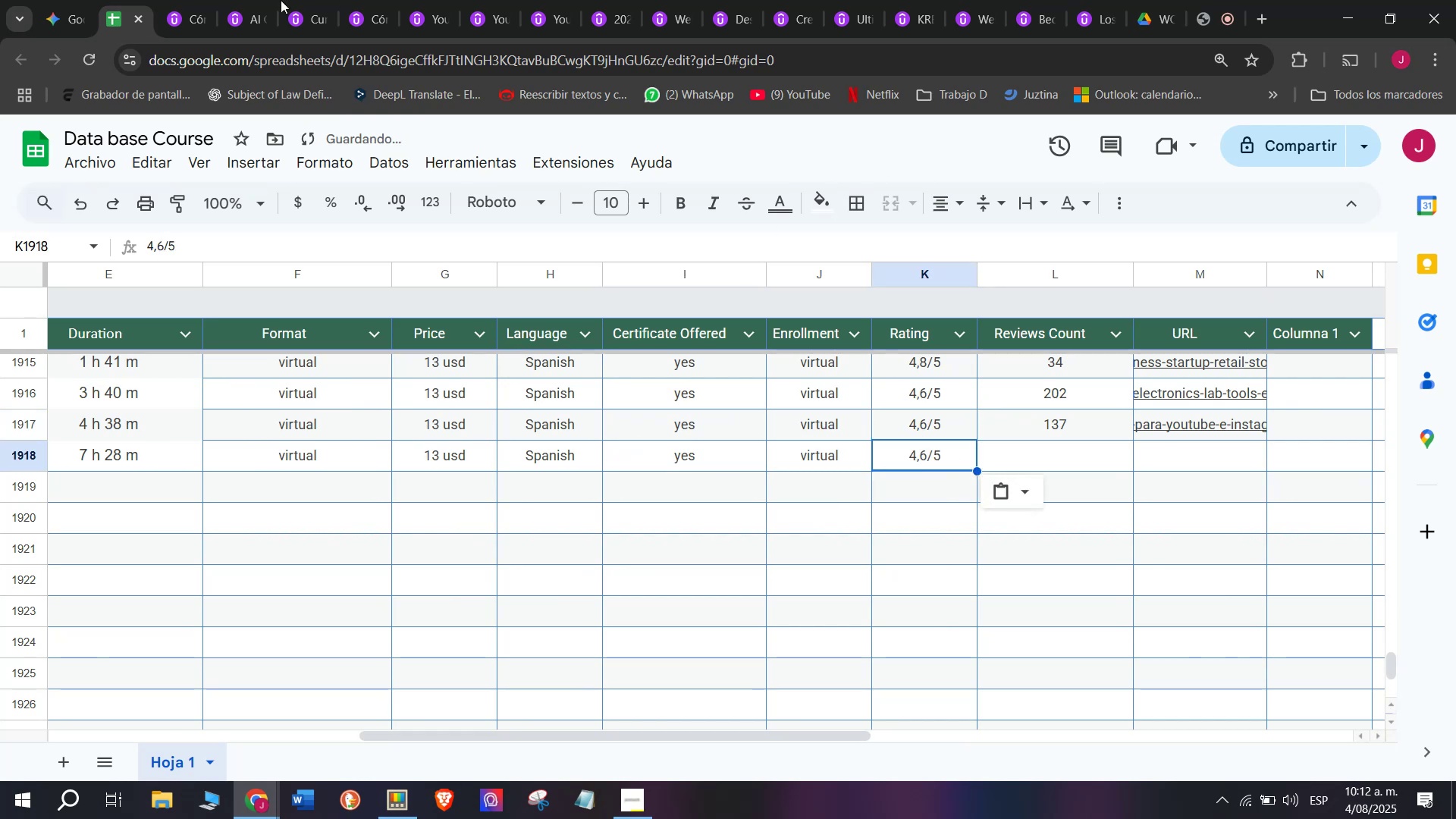 
left_click([158, 0])
 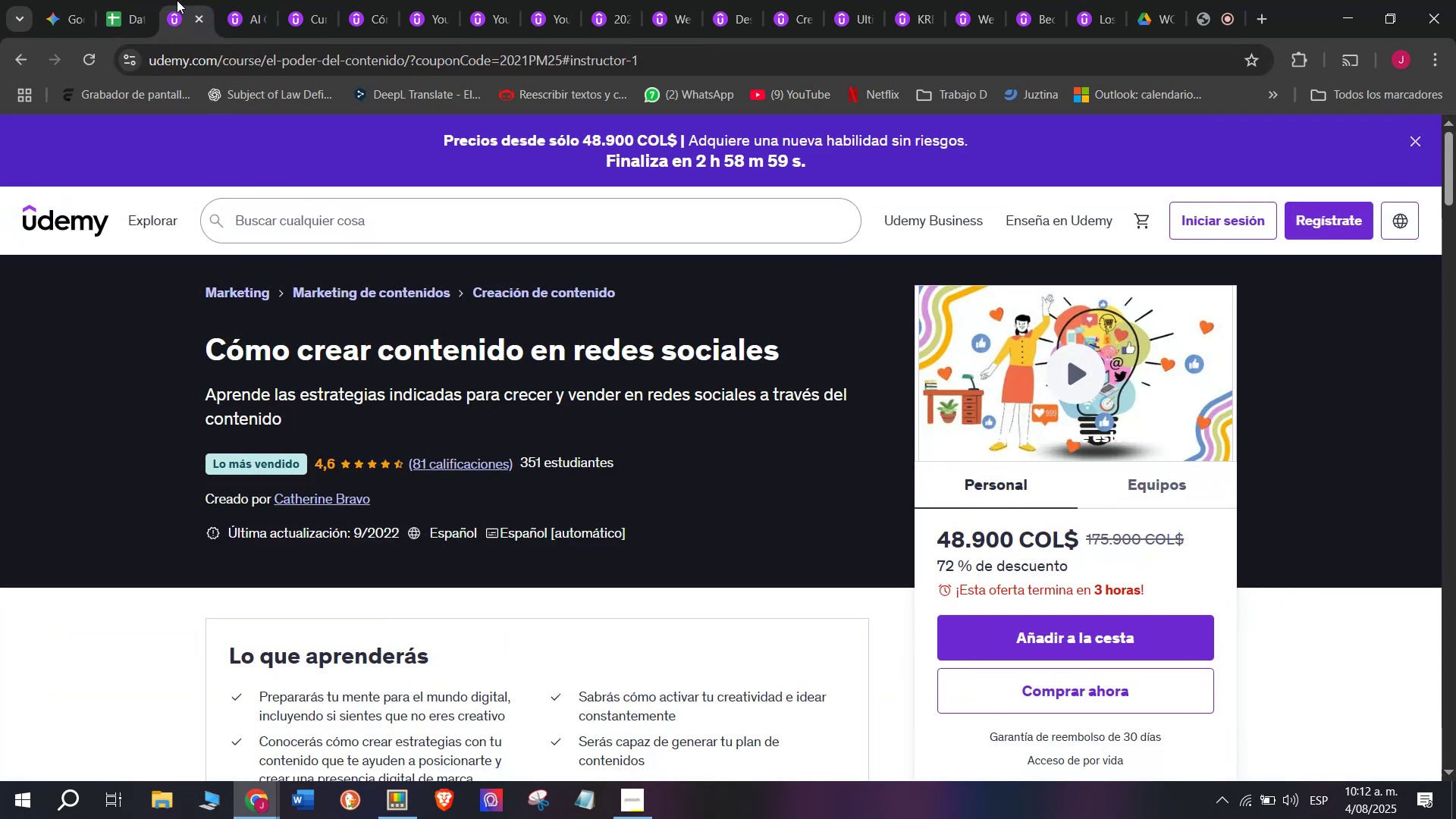 
left_click([125, 0])
 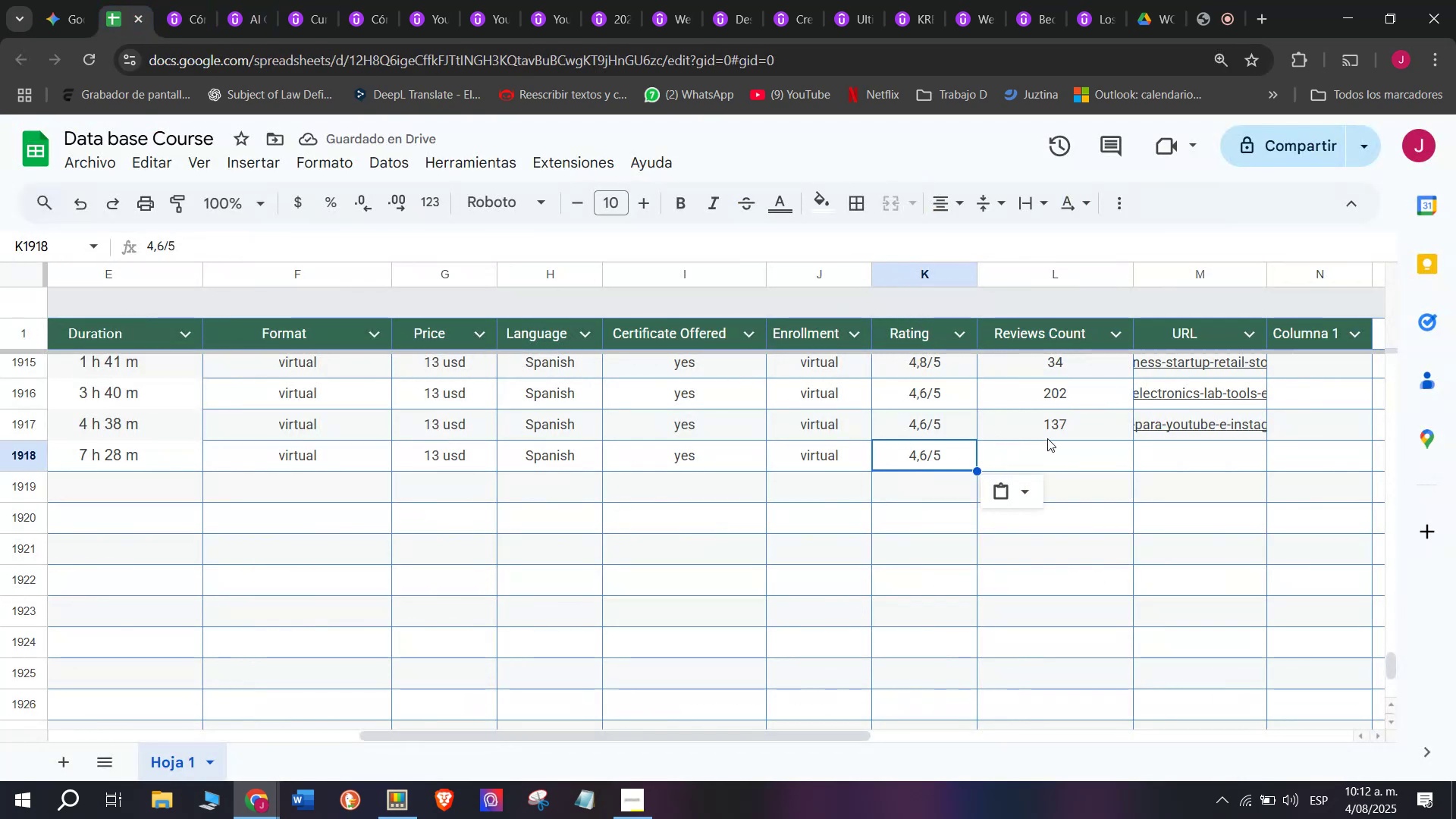 
left_click([1061, 455])
 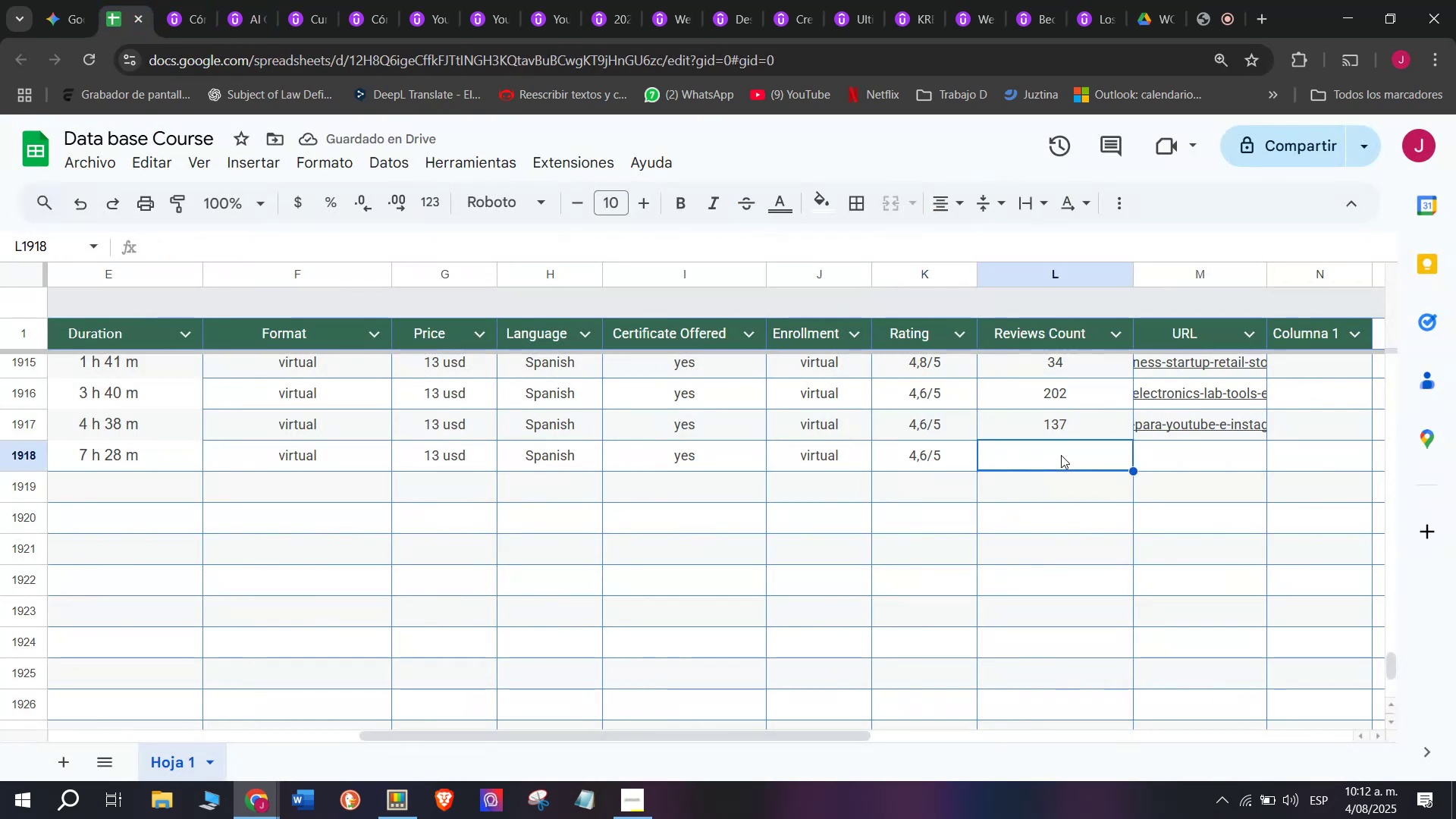 
left_click([186, 0])
 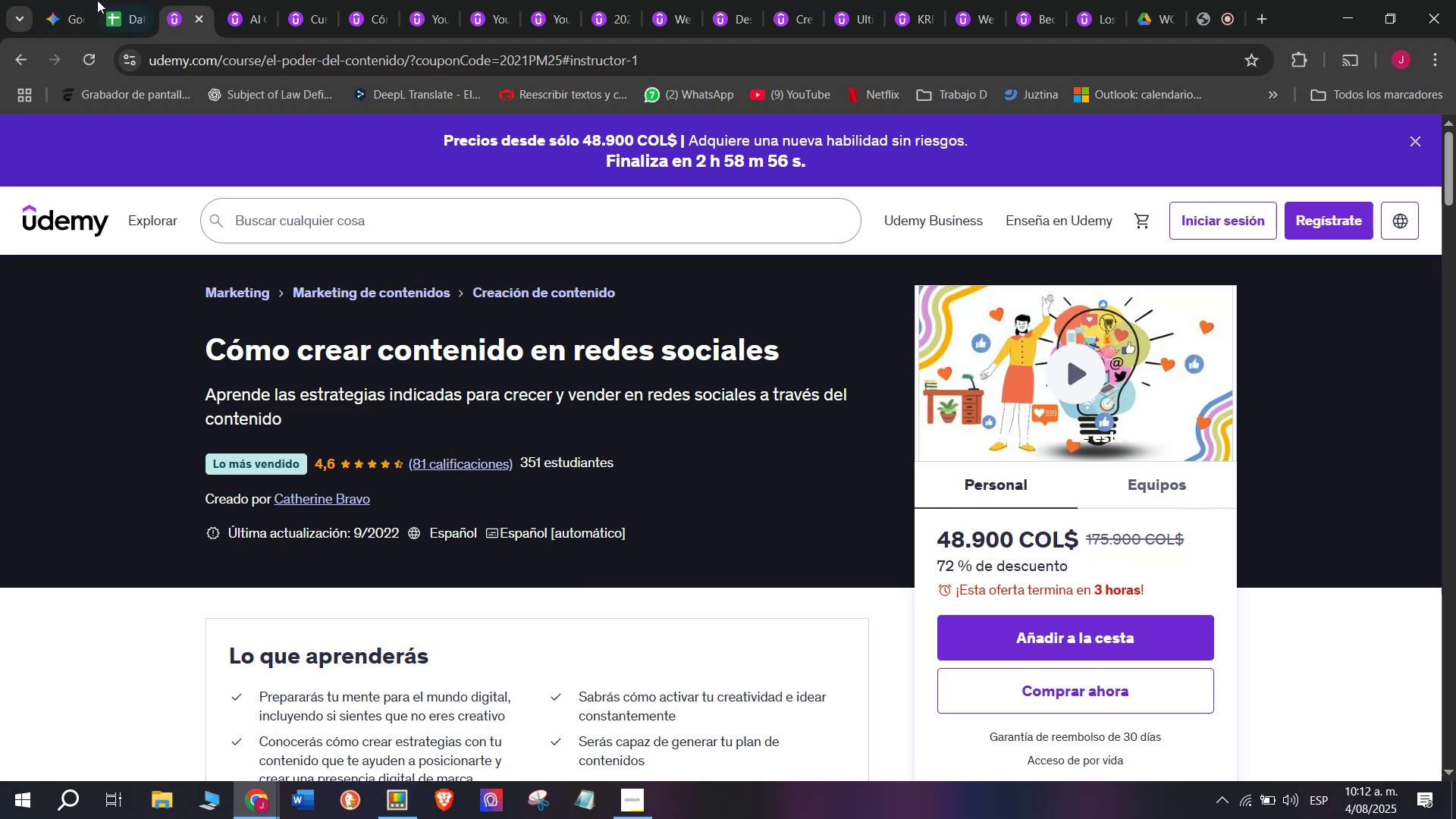 
left_click([105, 0])
 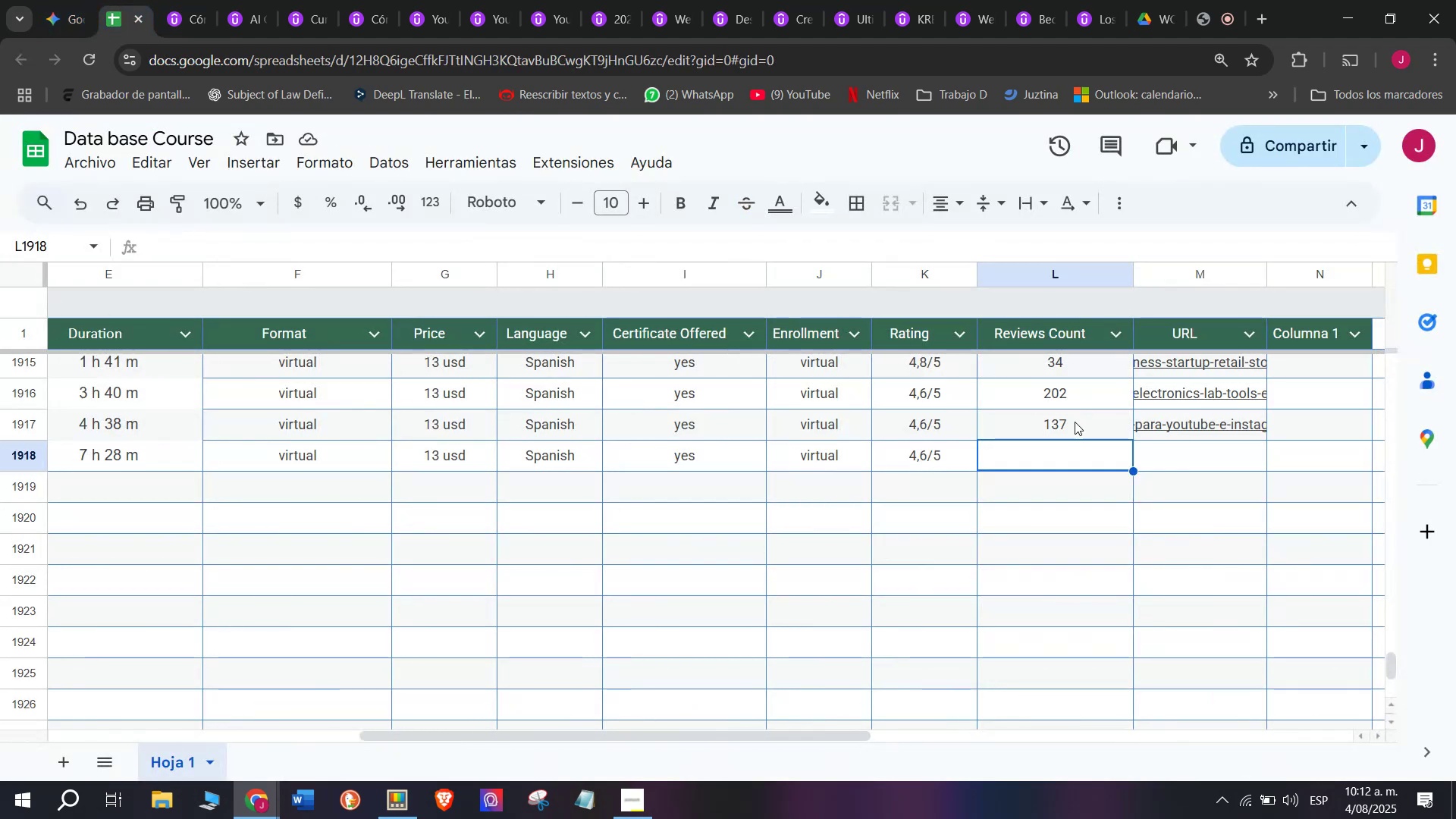 
left_click([1043, 421])
 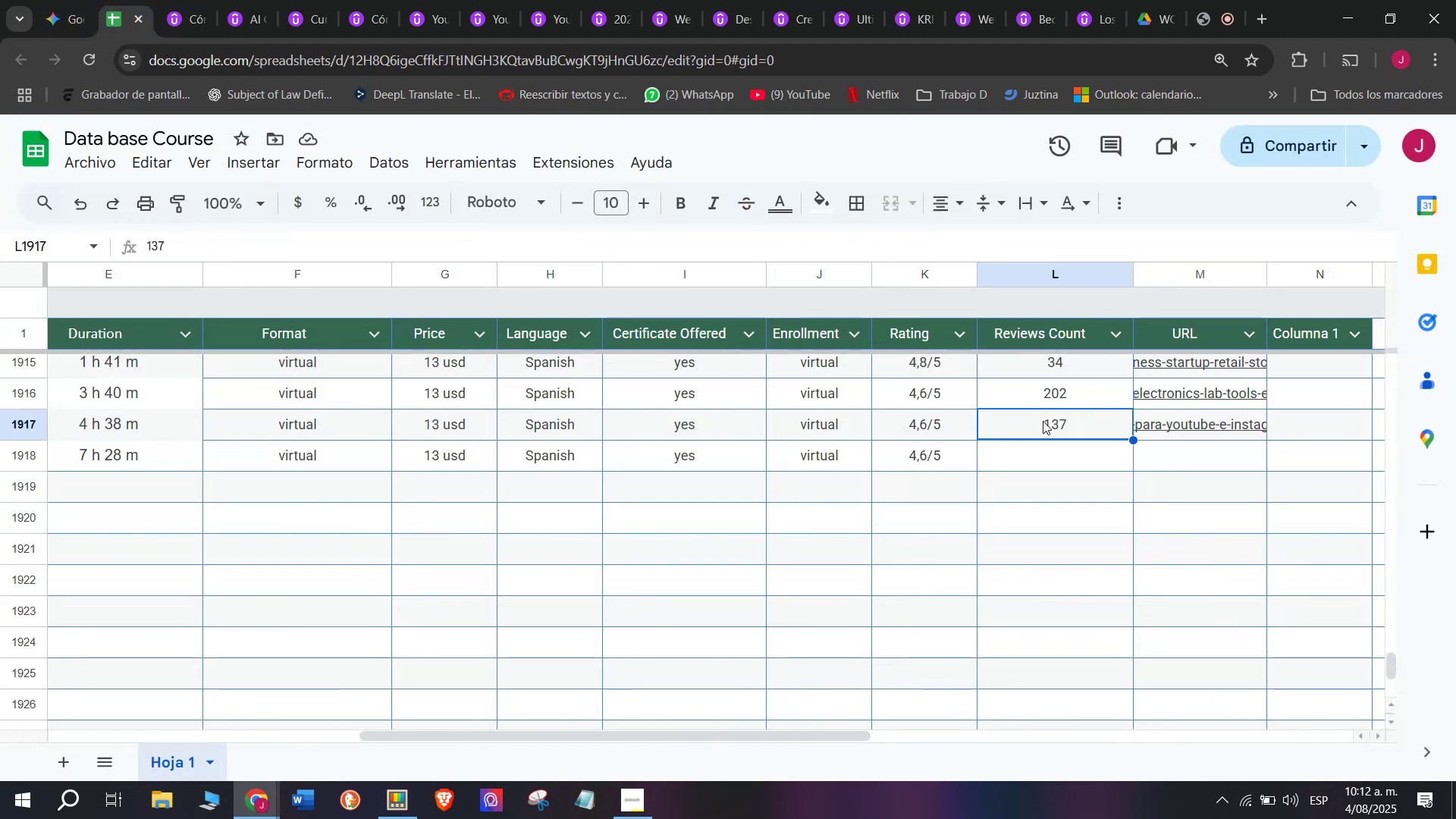 
key(Control+ControlLeft)
 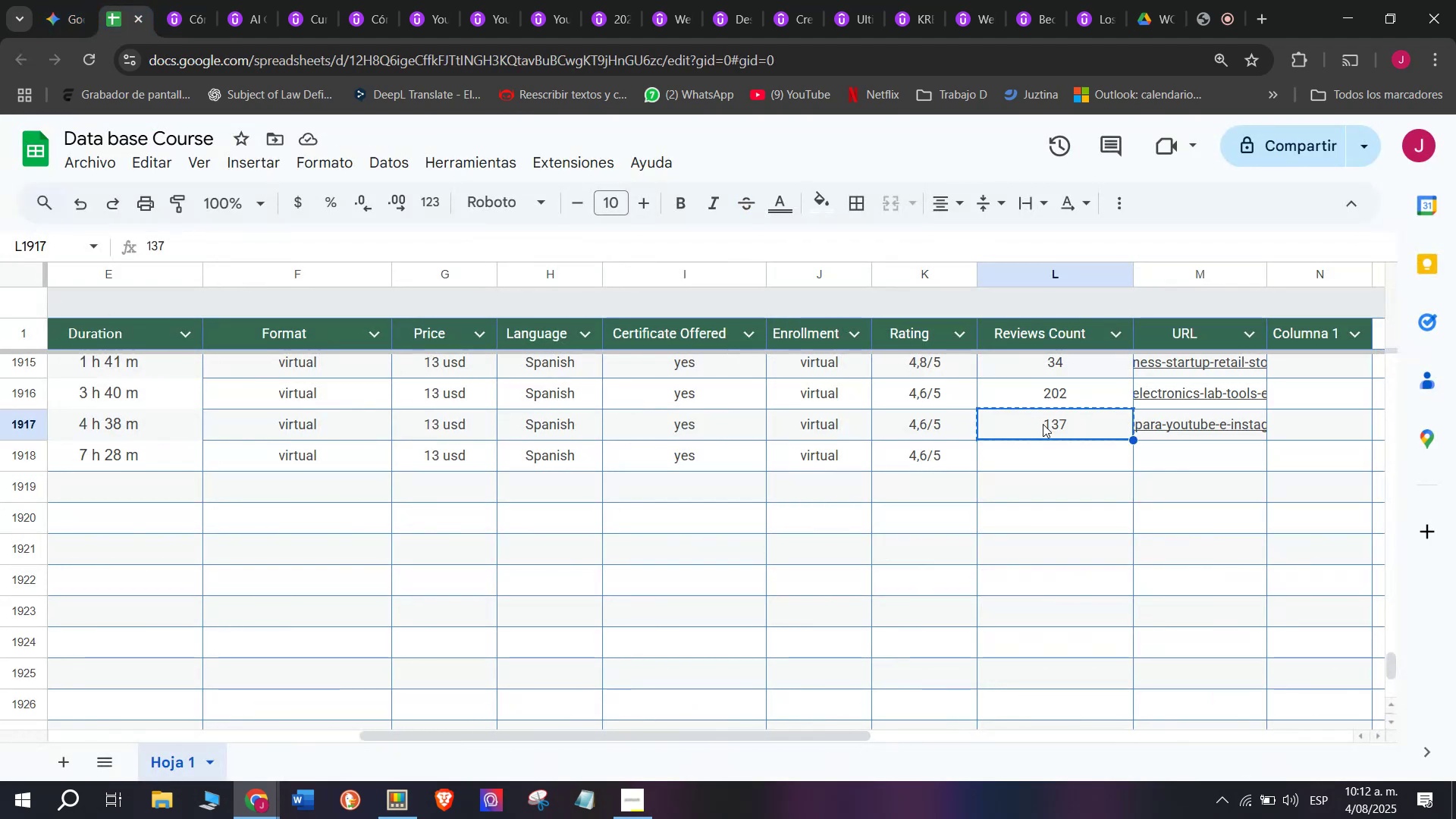 
key(Break)
 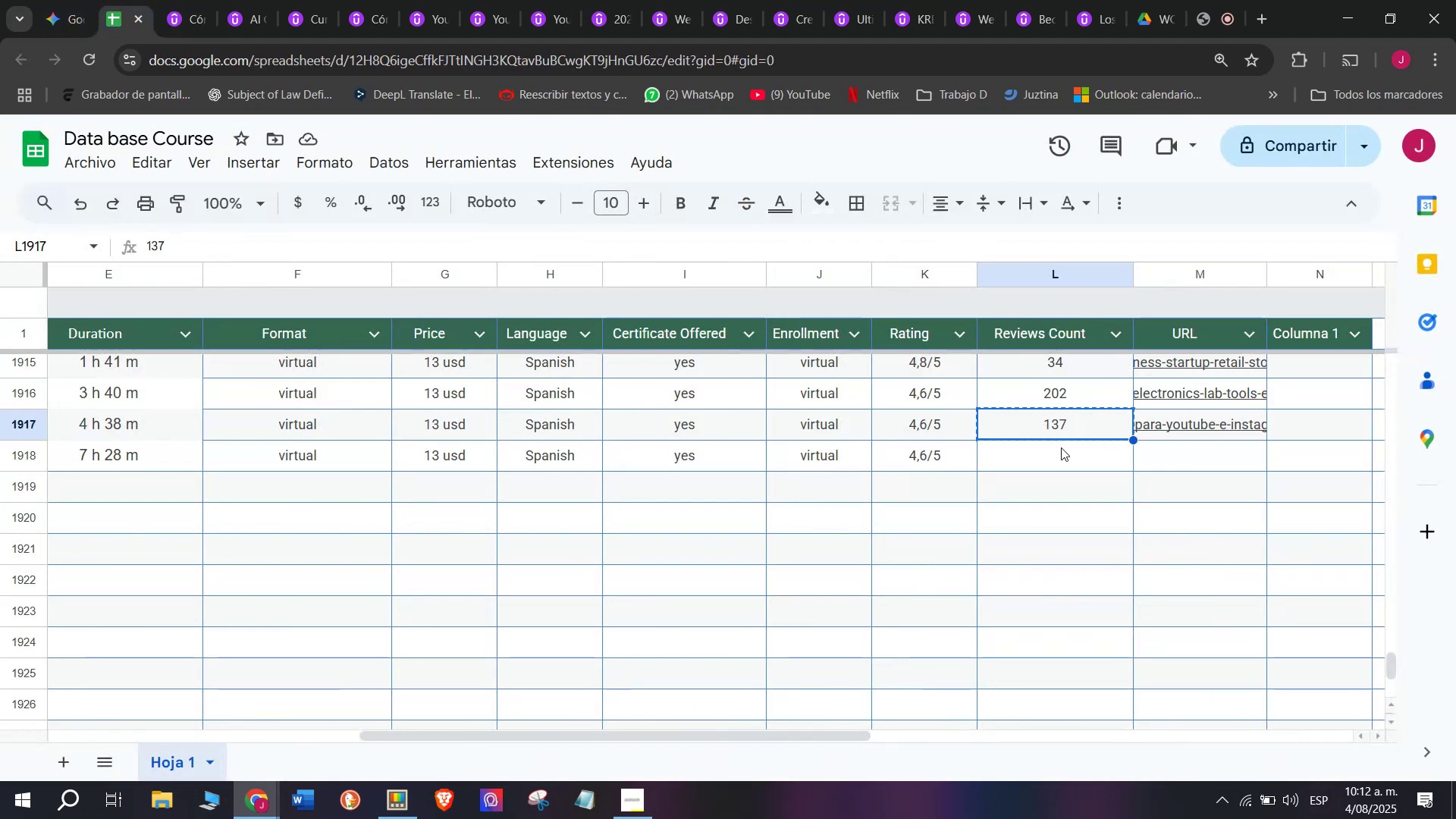 
key(Control+C)
 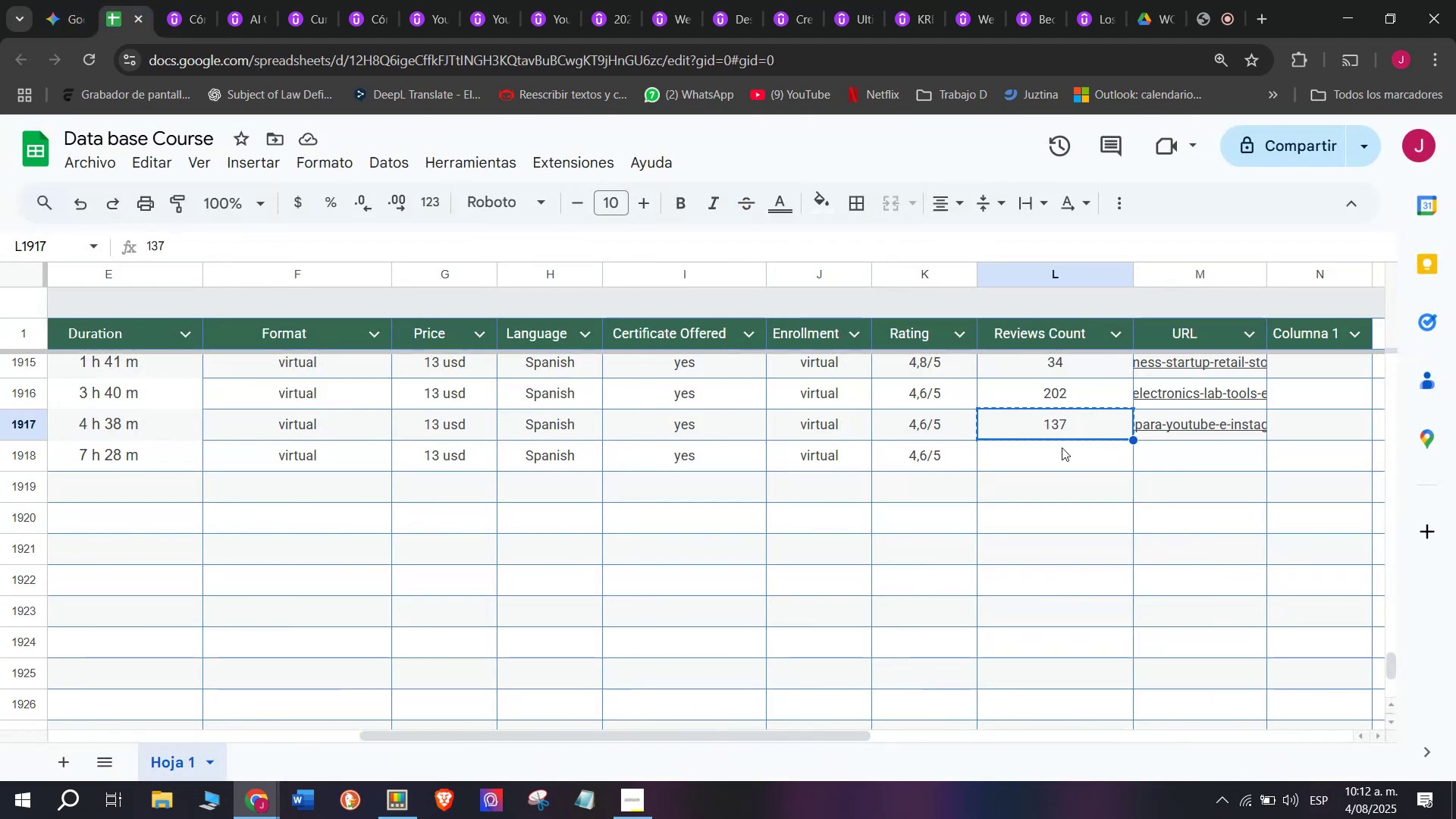 
left_click([1066, 450])
 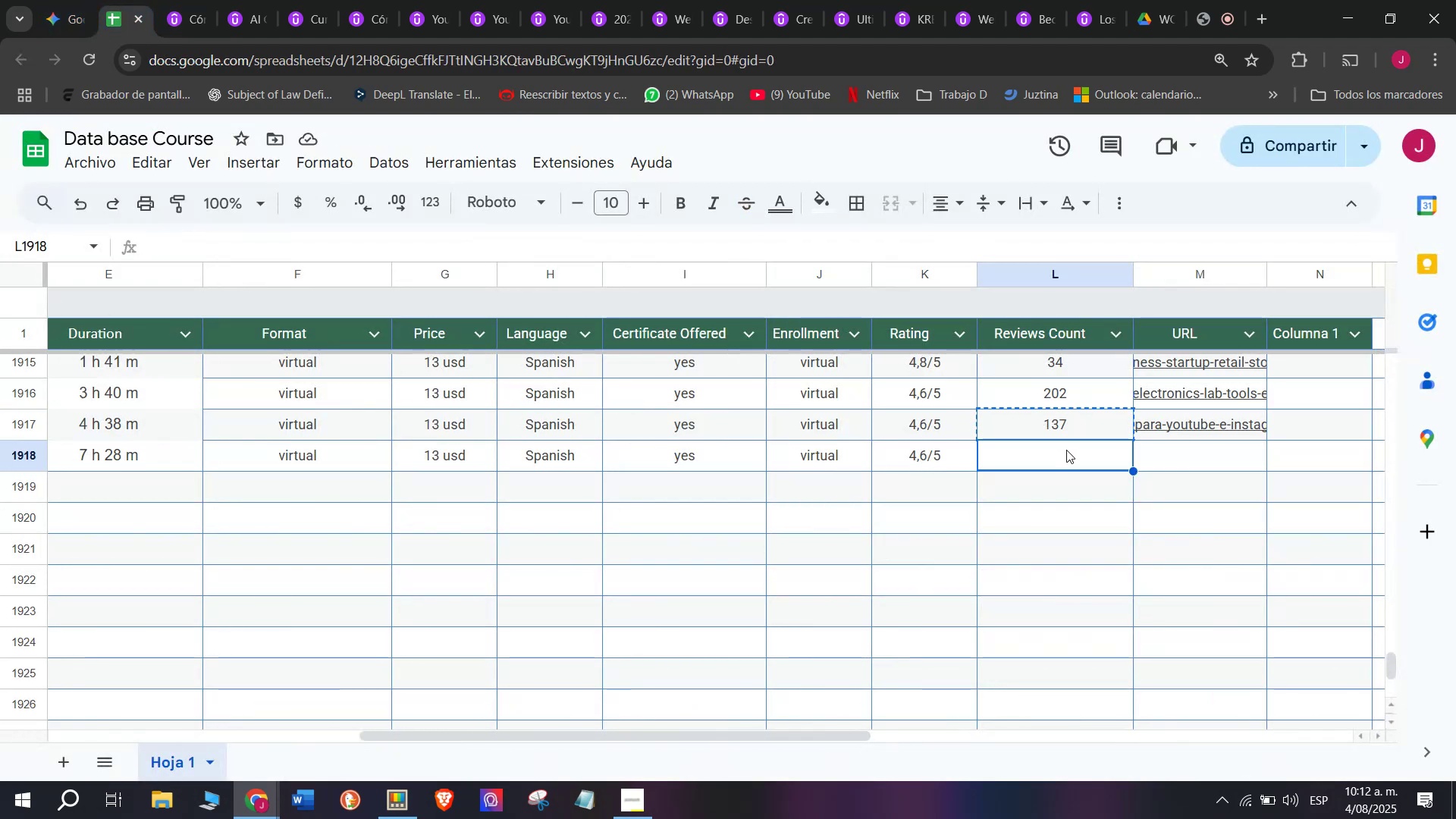 
key(Control+ControlLeft)
 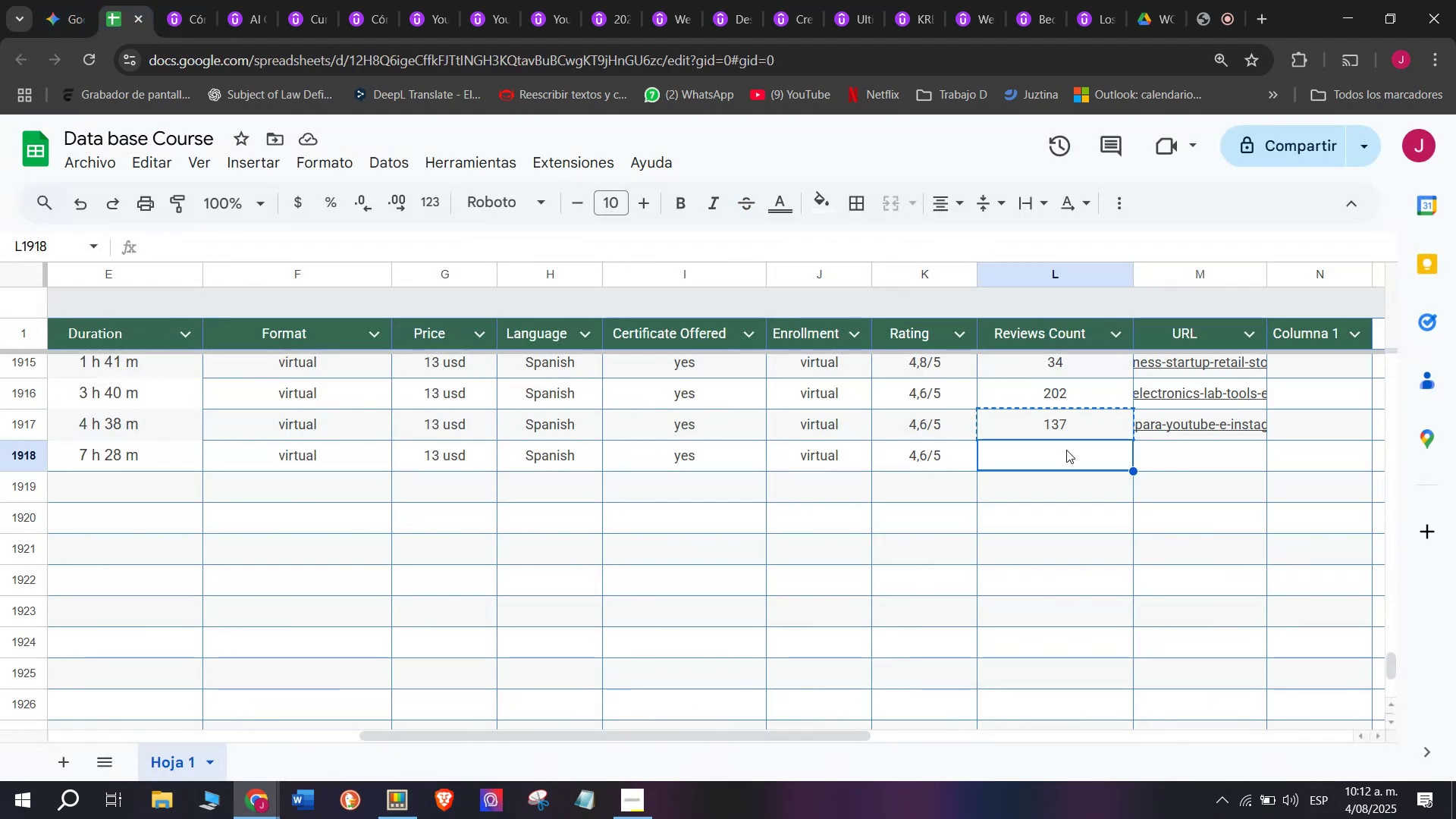 
key(Z)
 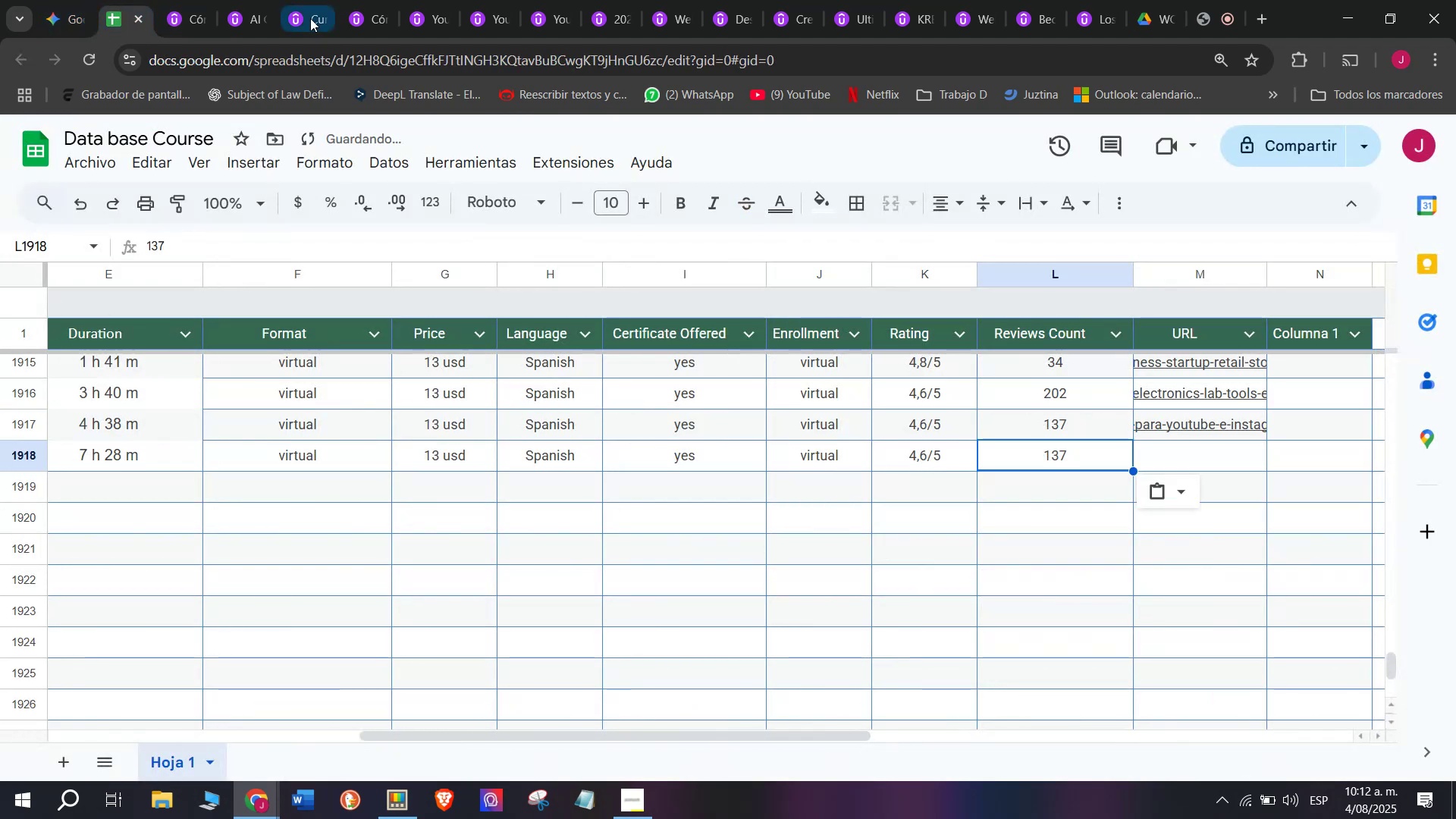 
key(Control+V)
 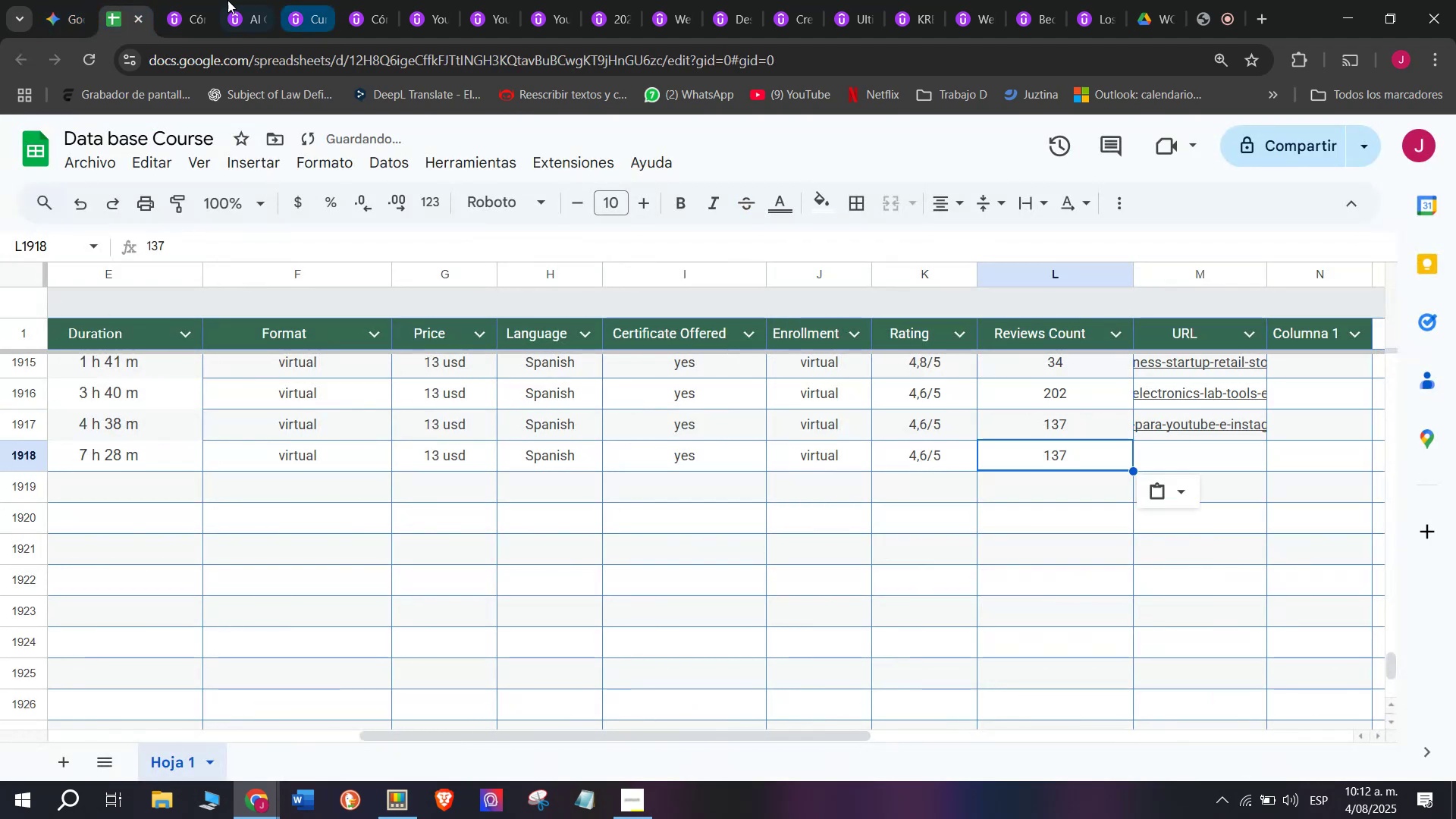 
left_click([186, 0])
 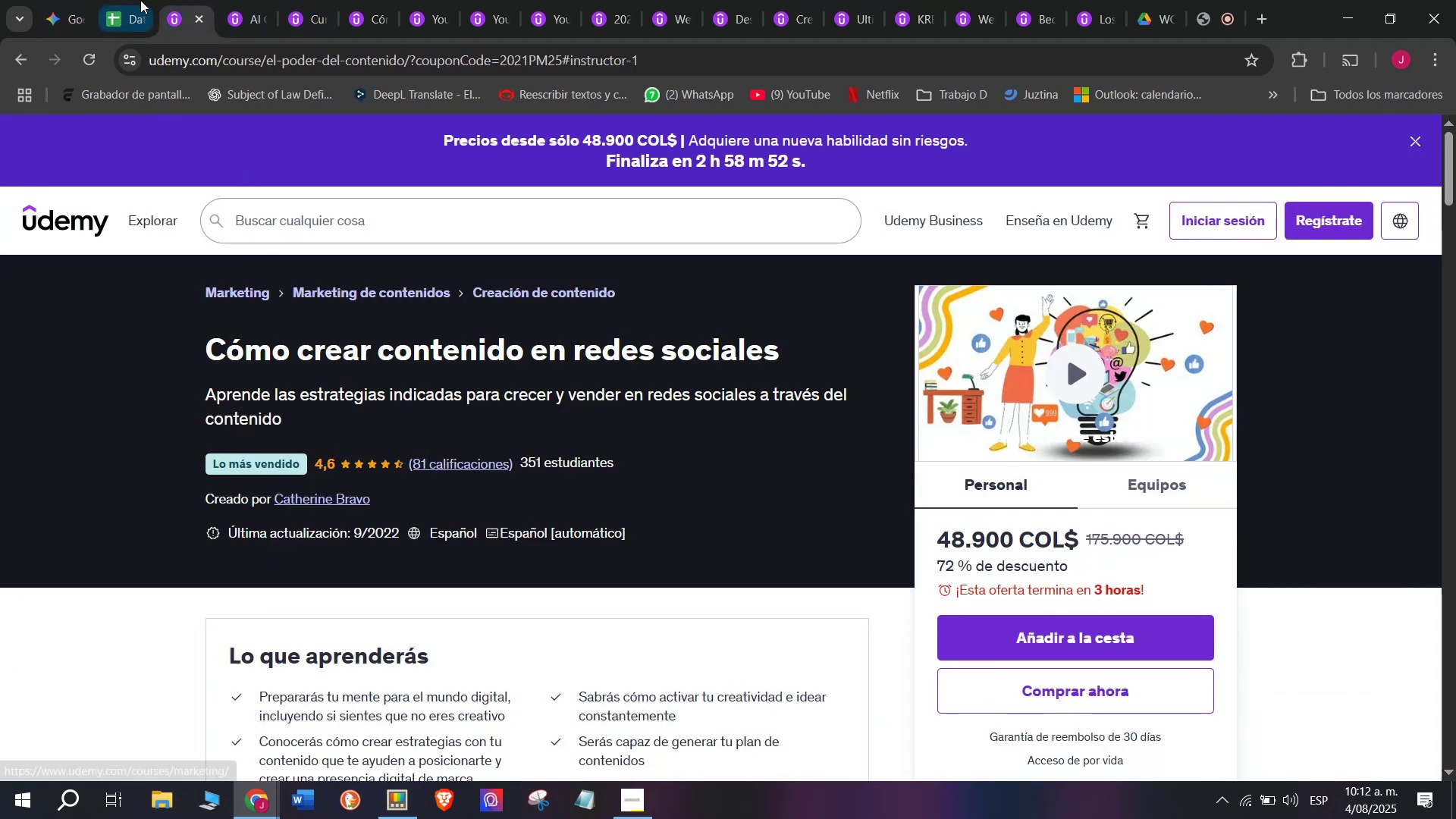 
left_click([114, 0])
 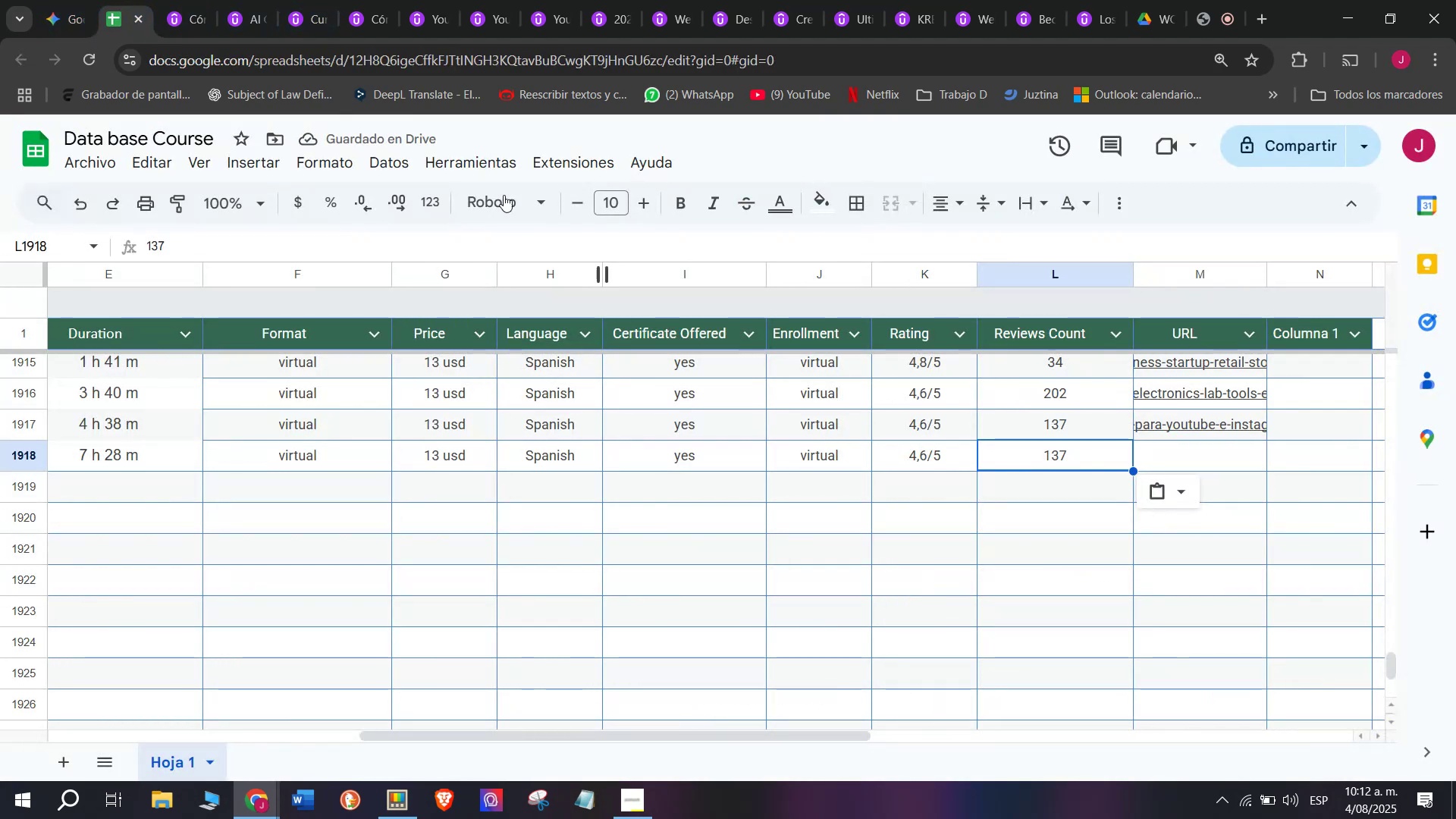 
left_click([162, 0])
 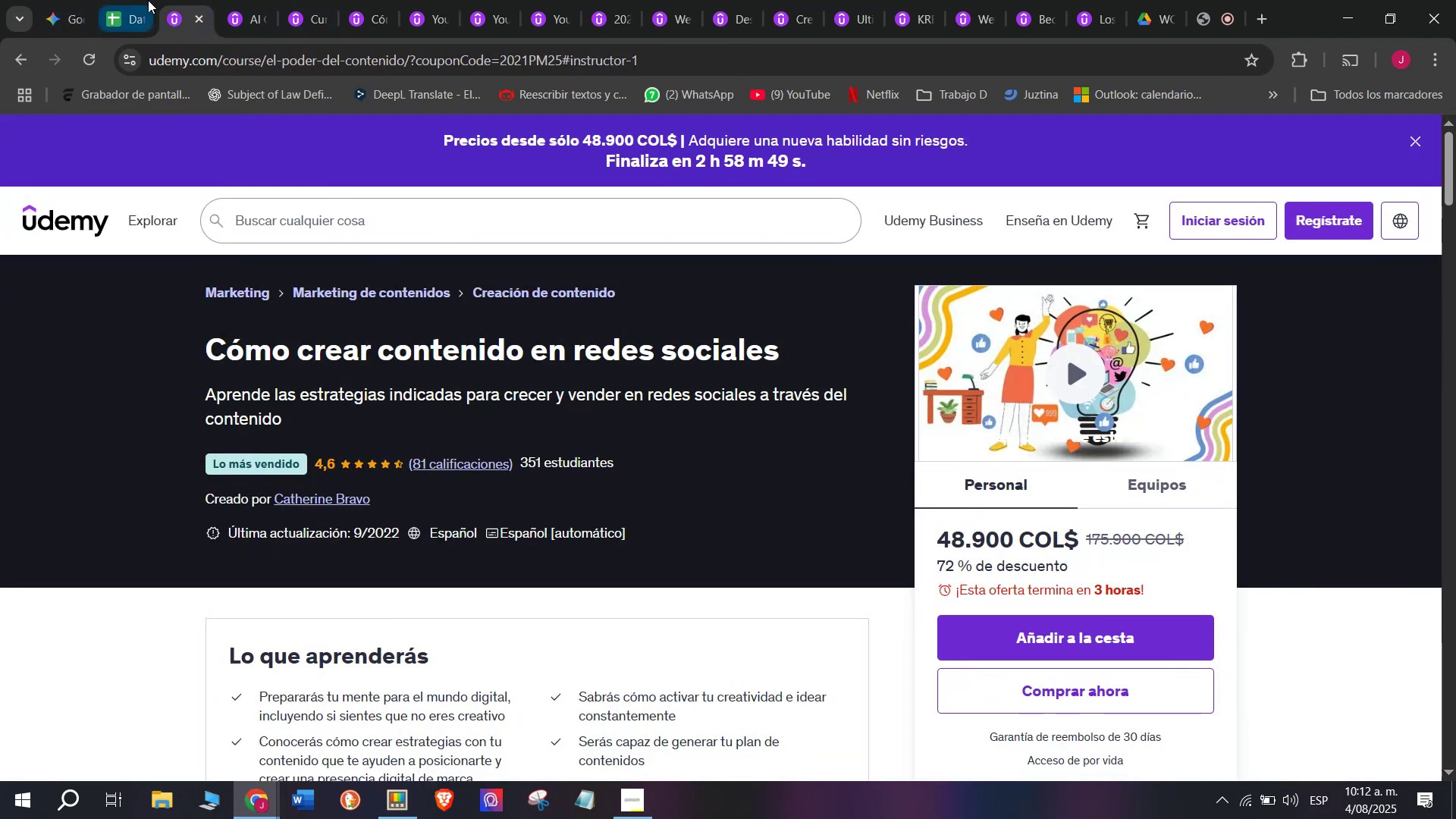 
left_click([142, 0])
 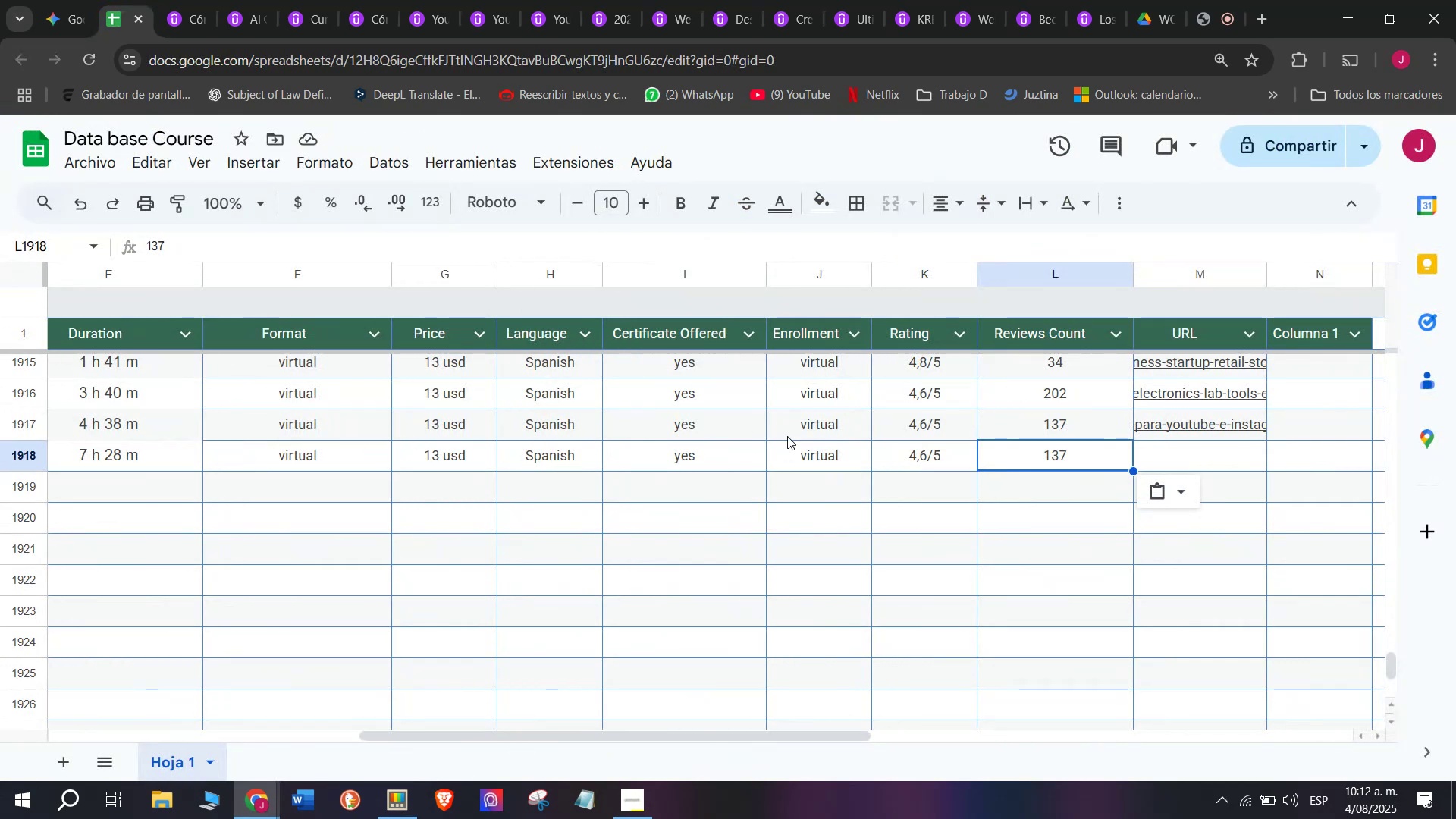 
key(Q)
 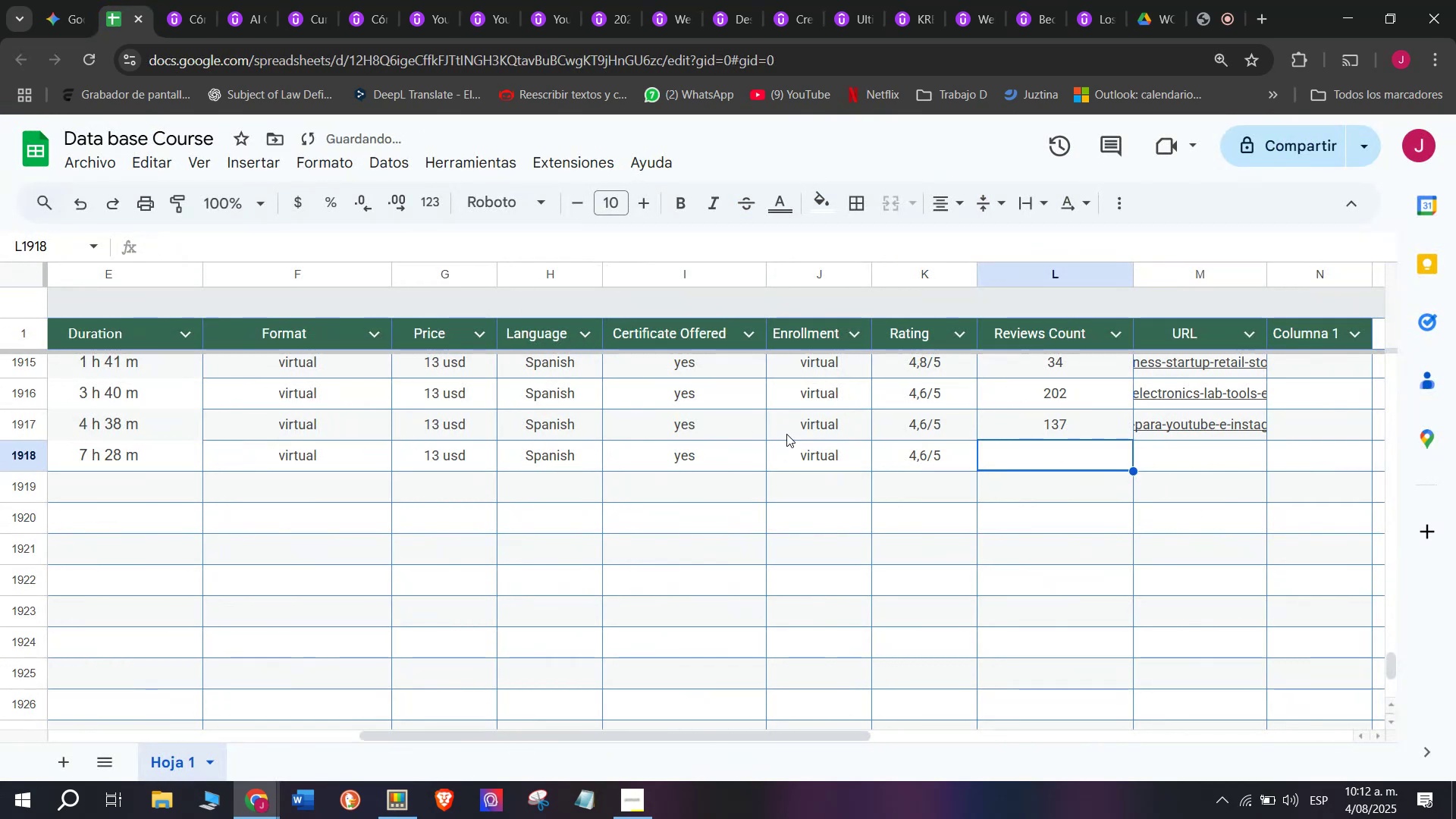 
key(Backspace)
 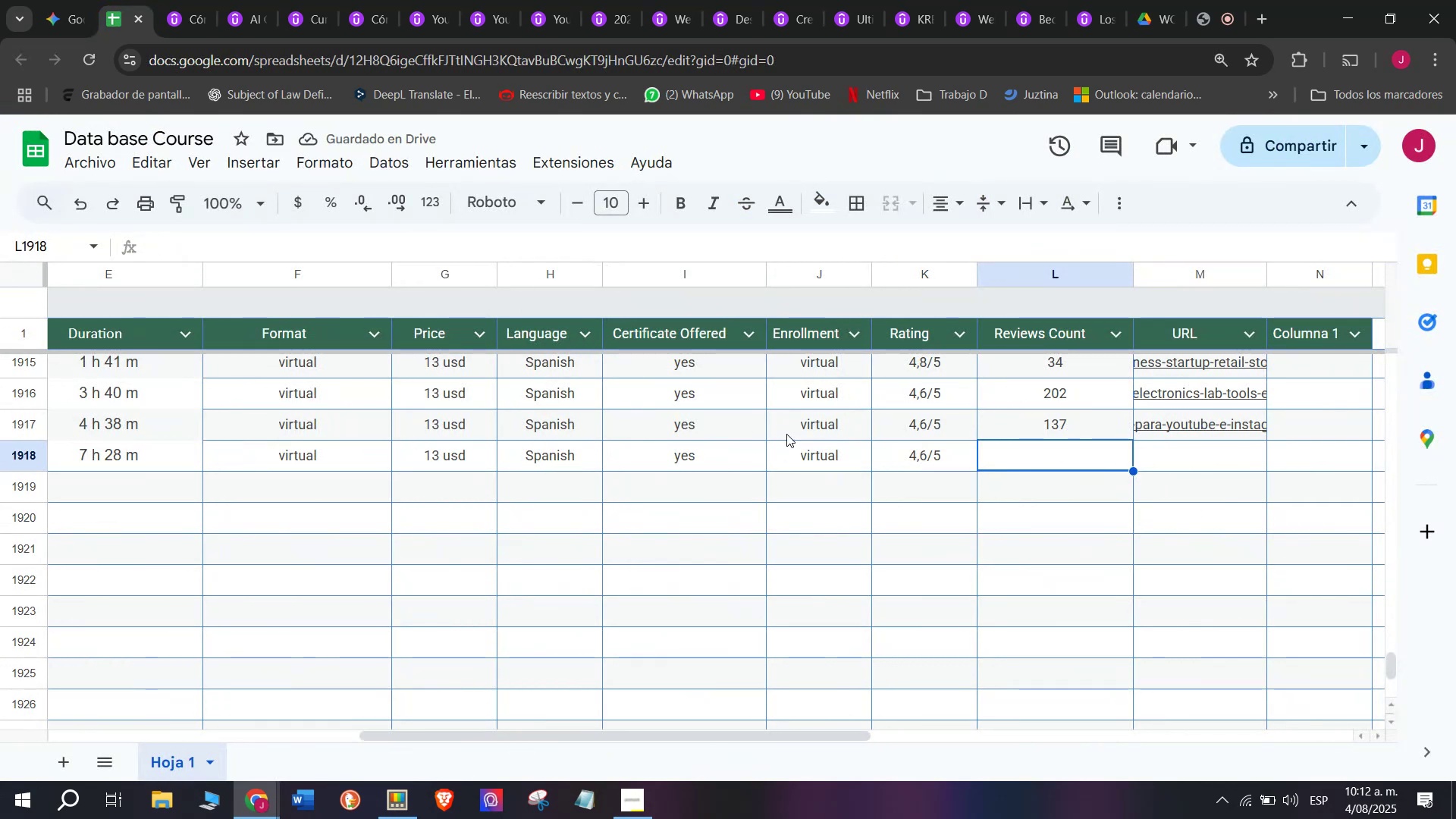 
left_click([177, 0])
 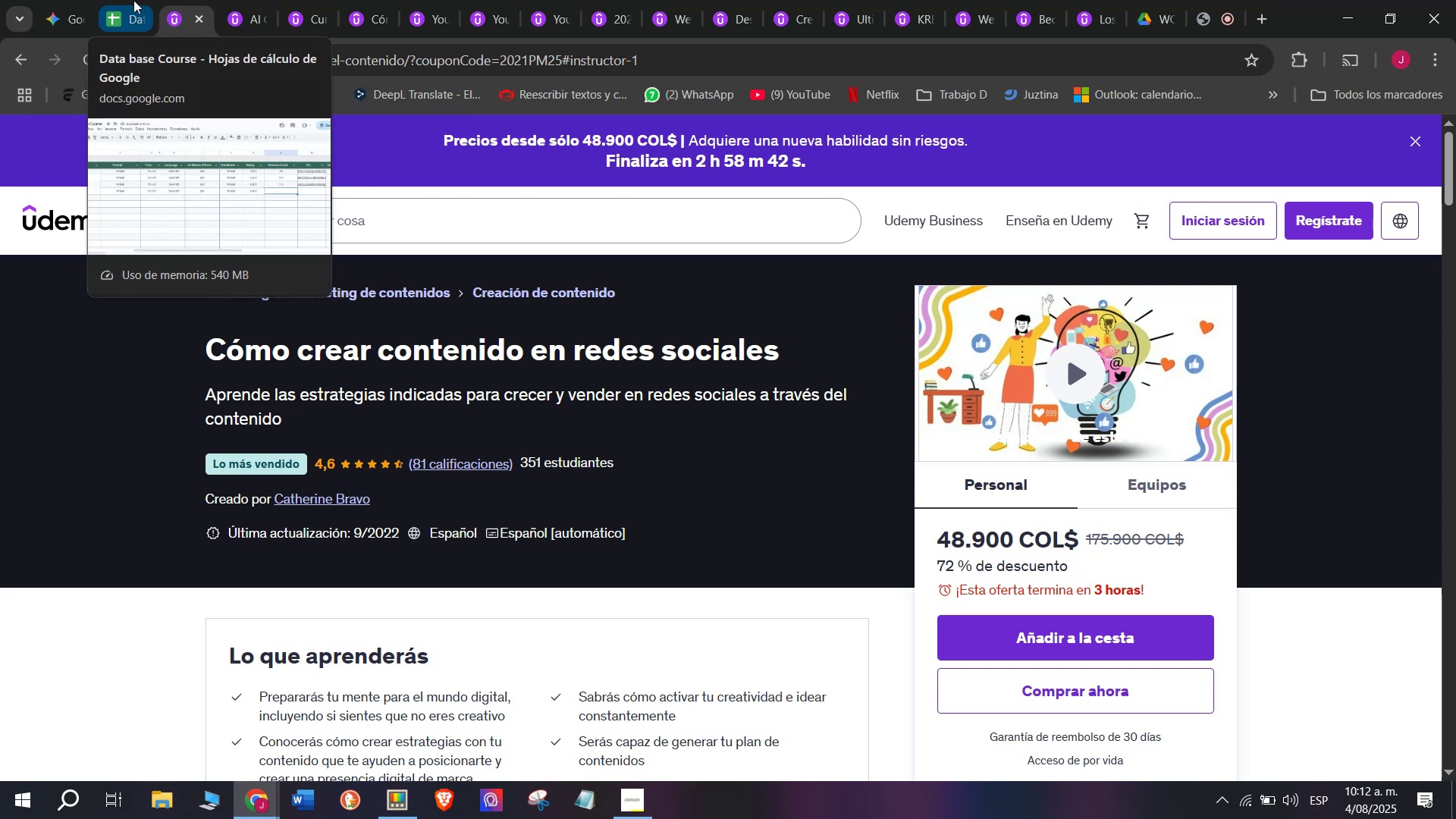 
left_click([133, 0])
 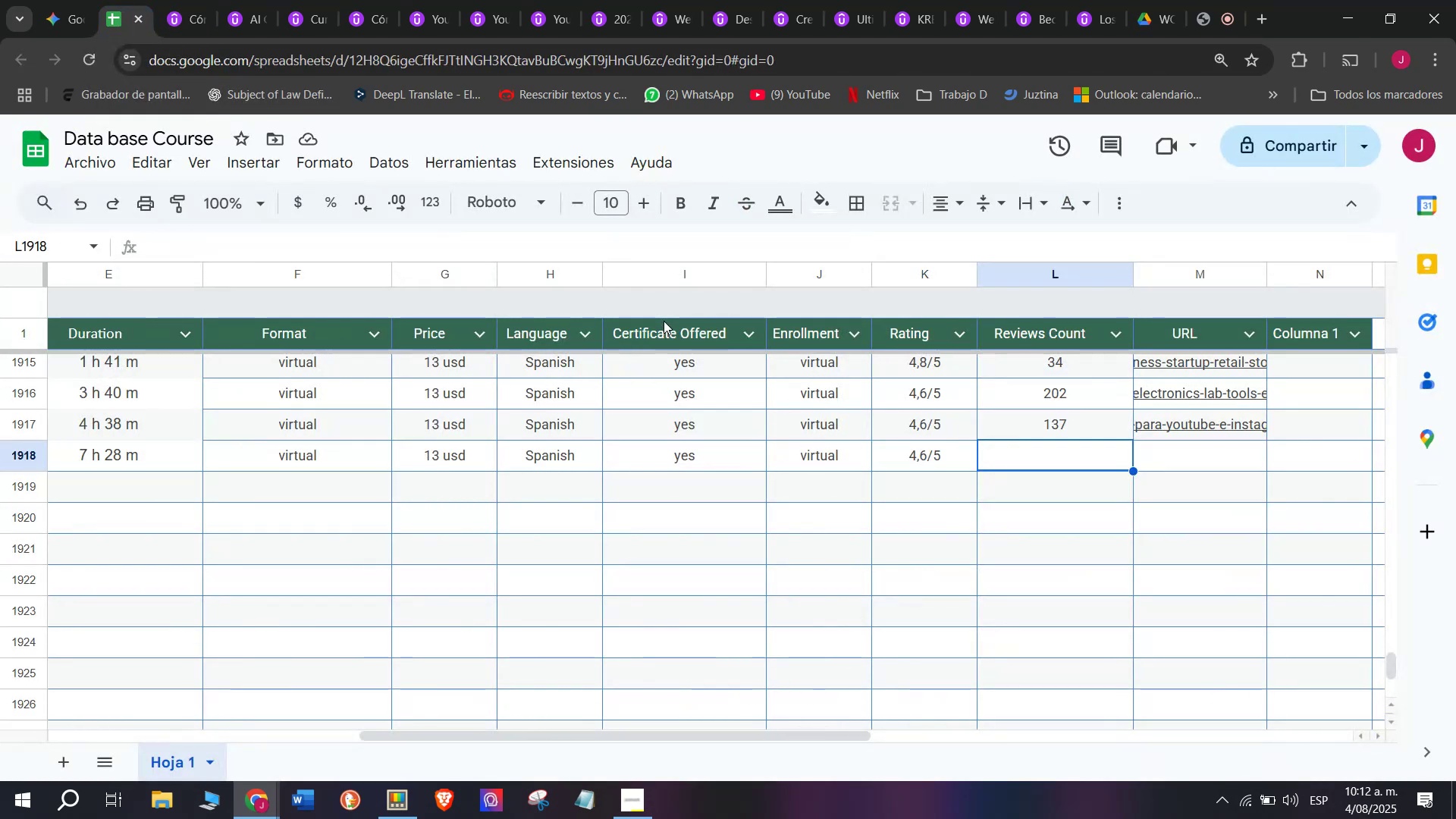 
type(81)
 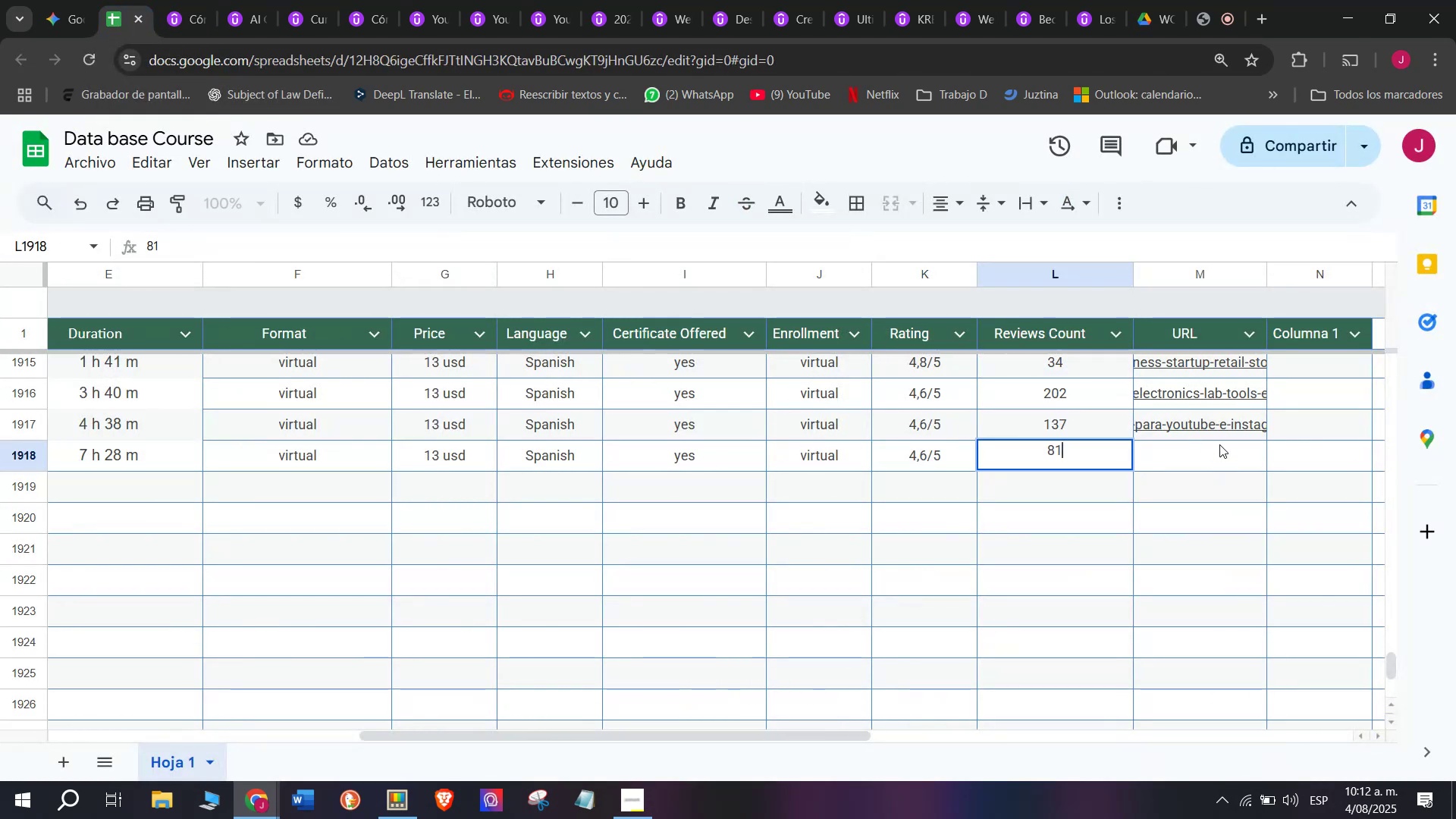 
left_click([1228, 451])
 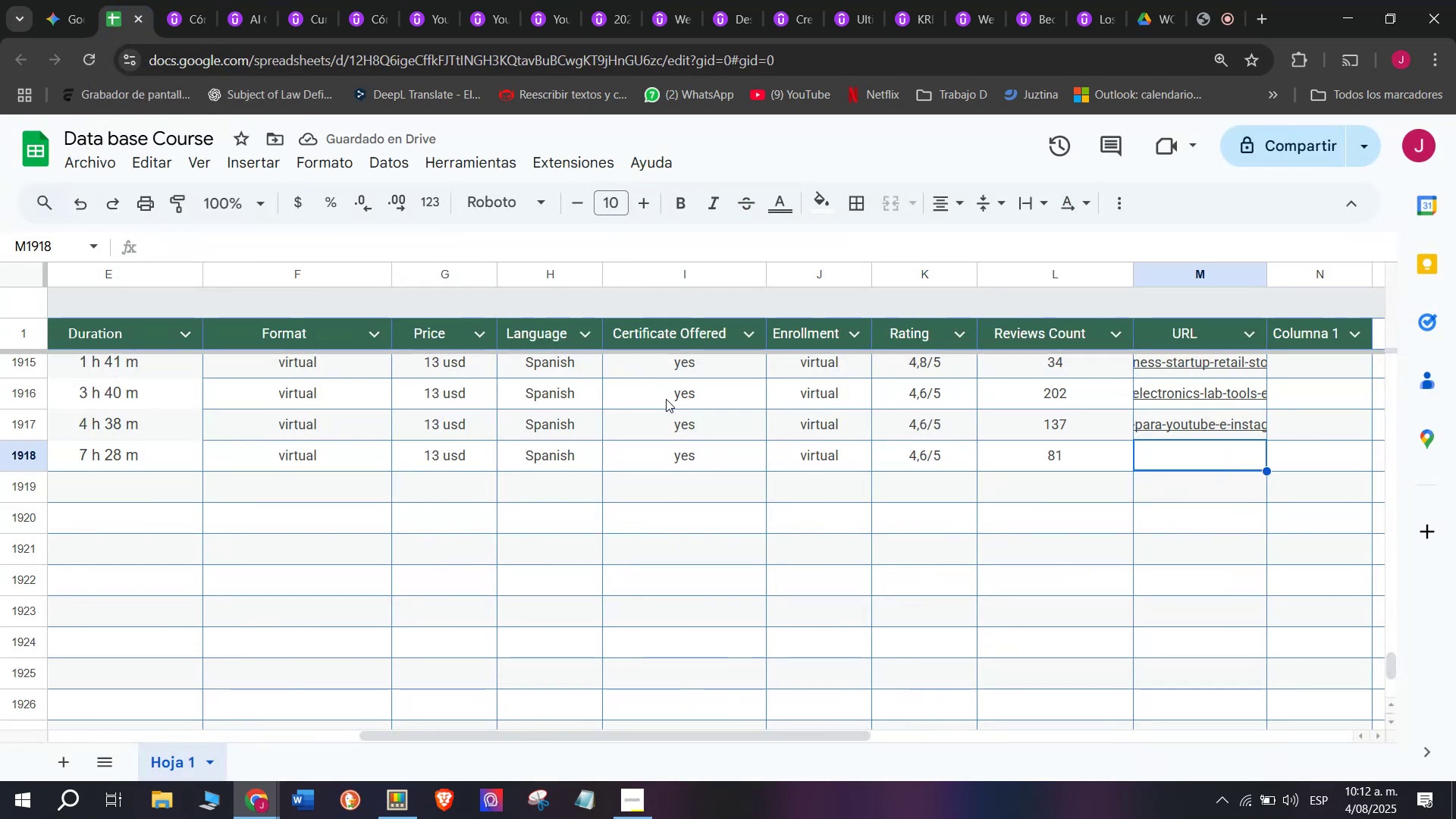 
wait(5.83)
 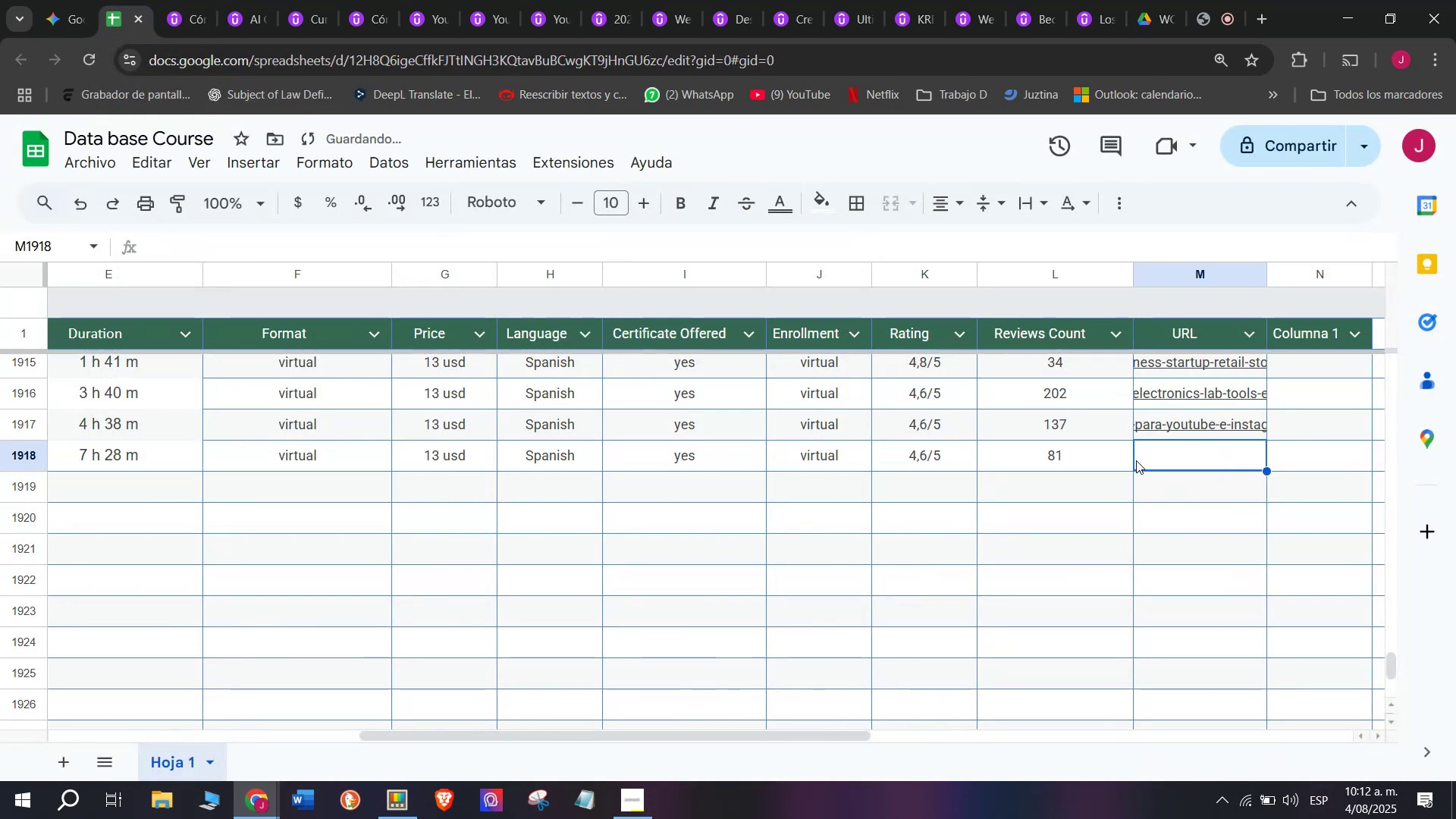 
left_click([196, 0])
 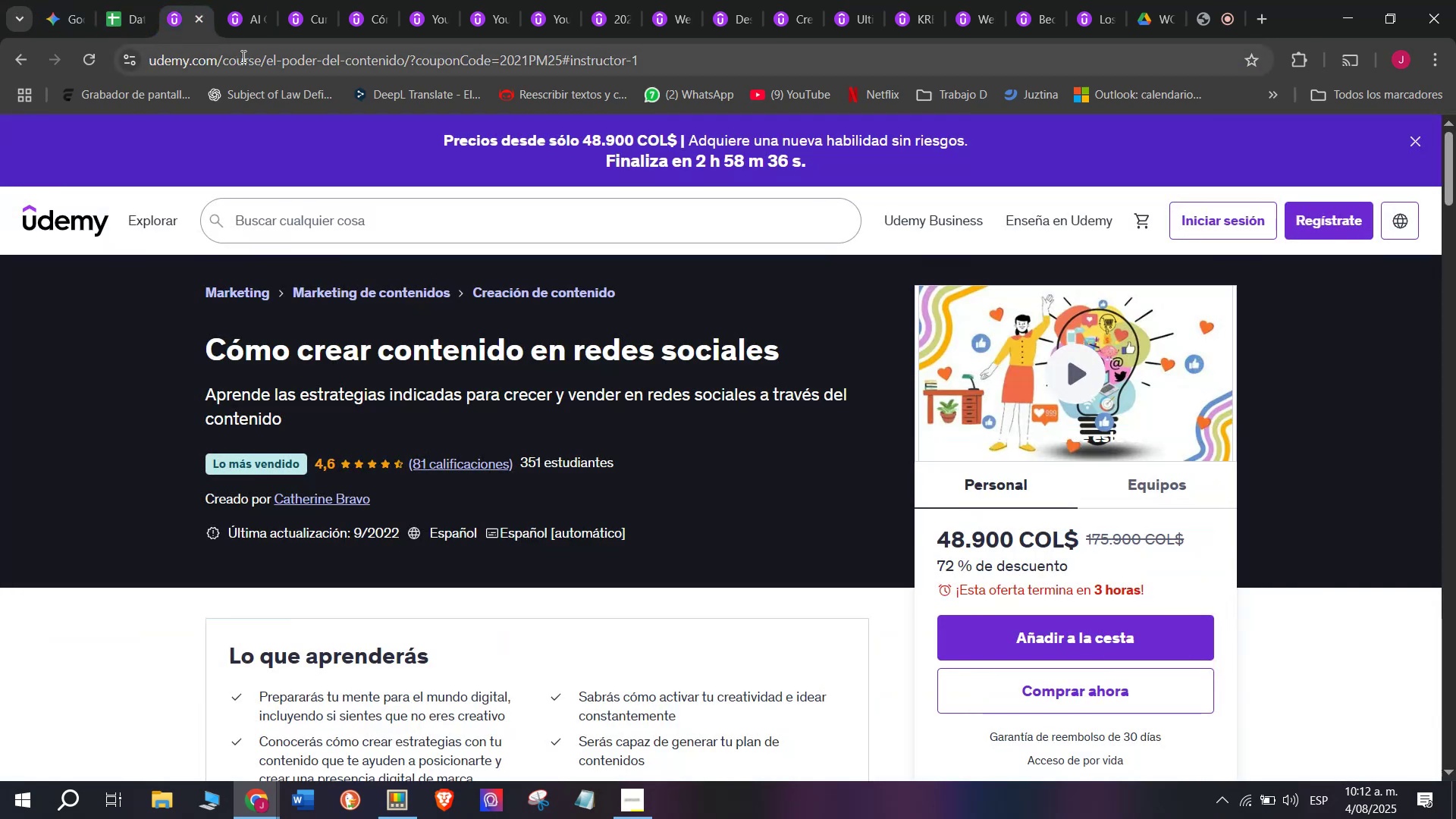 
double_click([242, 56])
 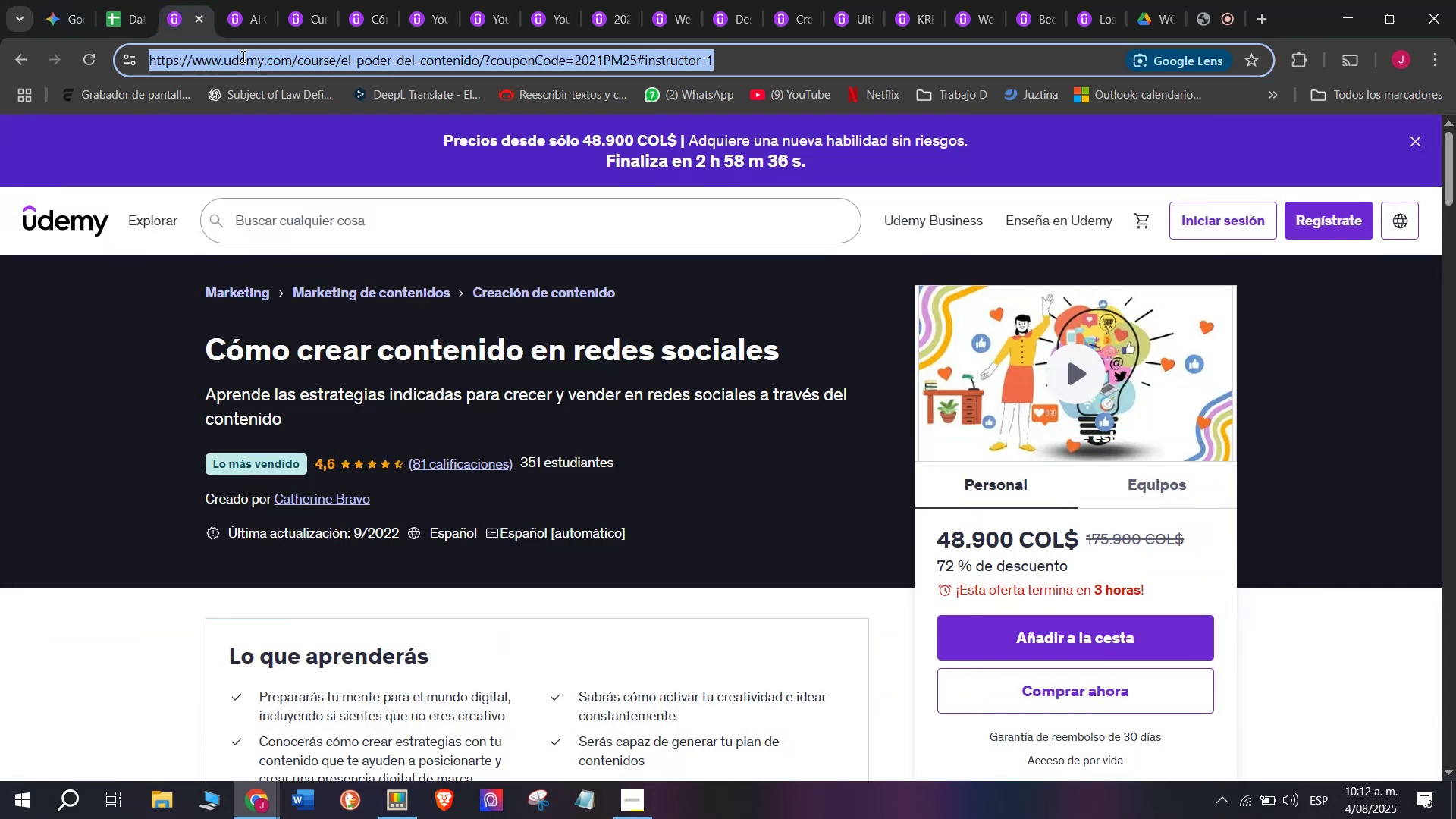 
triple_click([242, 56])
 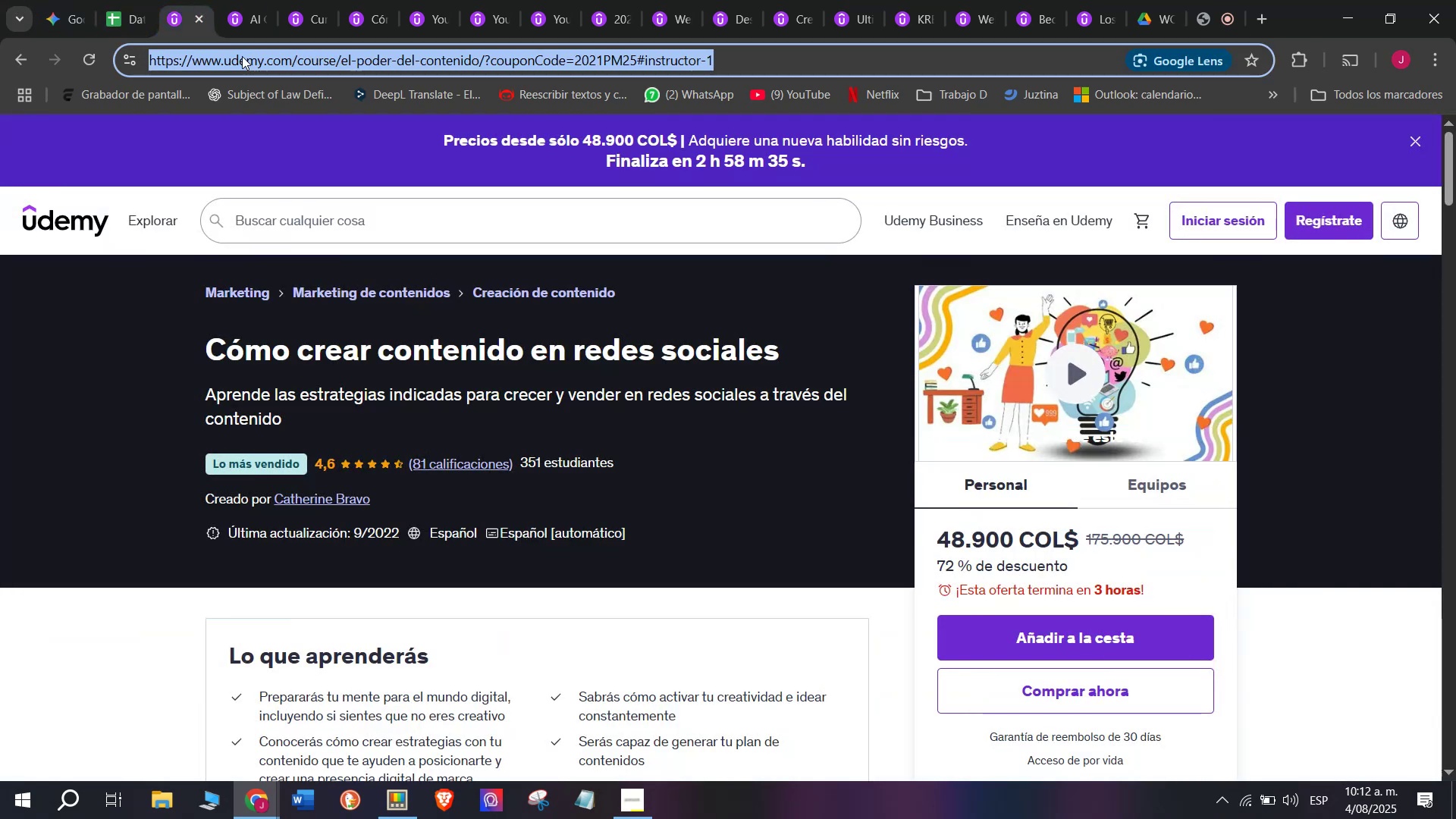 
triple_click([242, 56])
 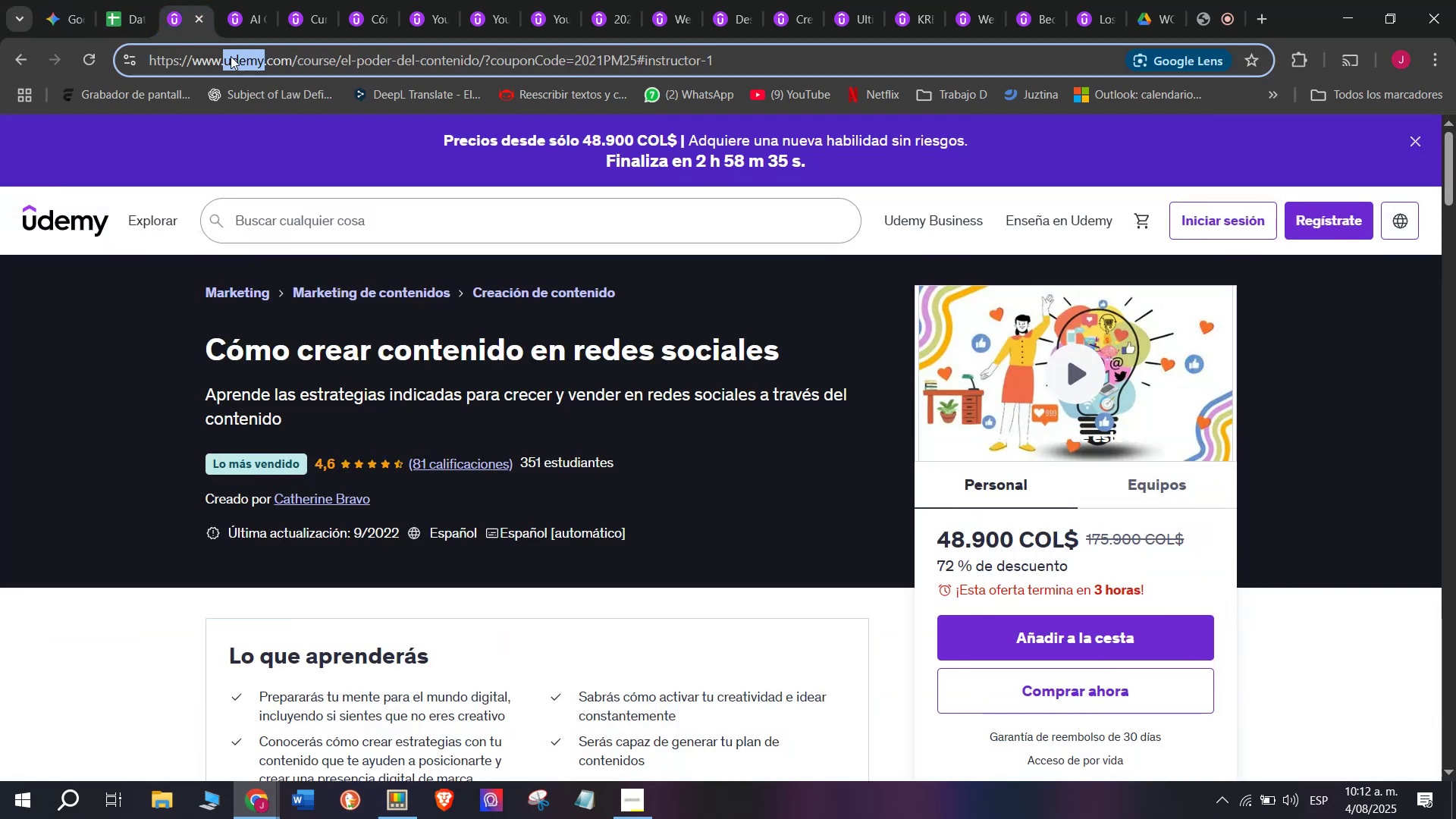 
triple_click([231, 56])
 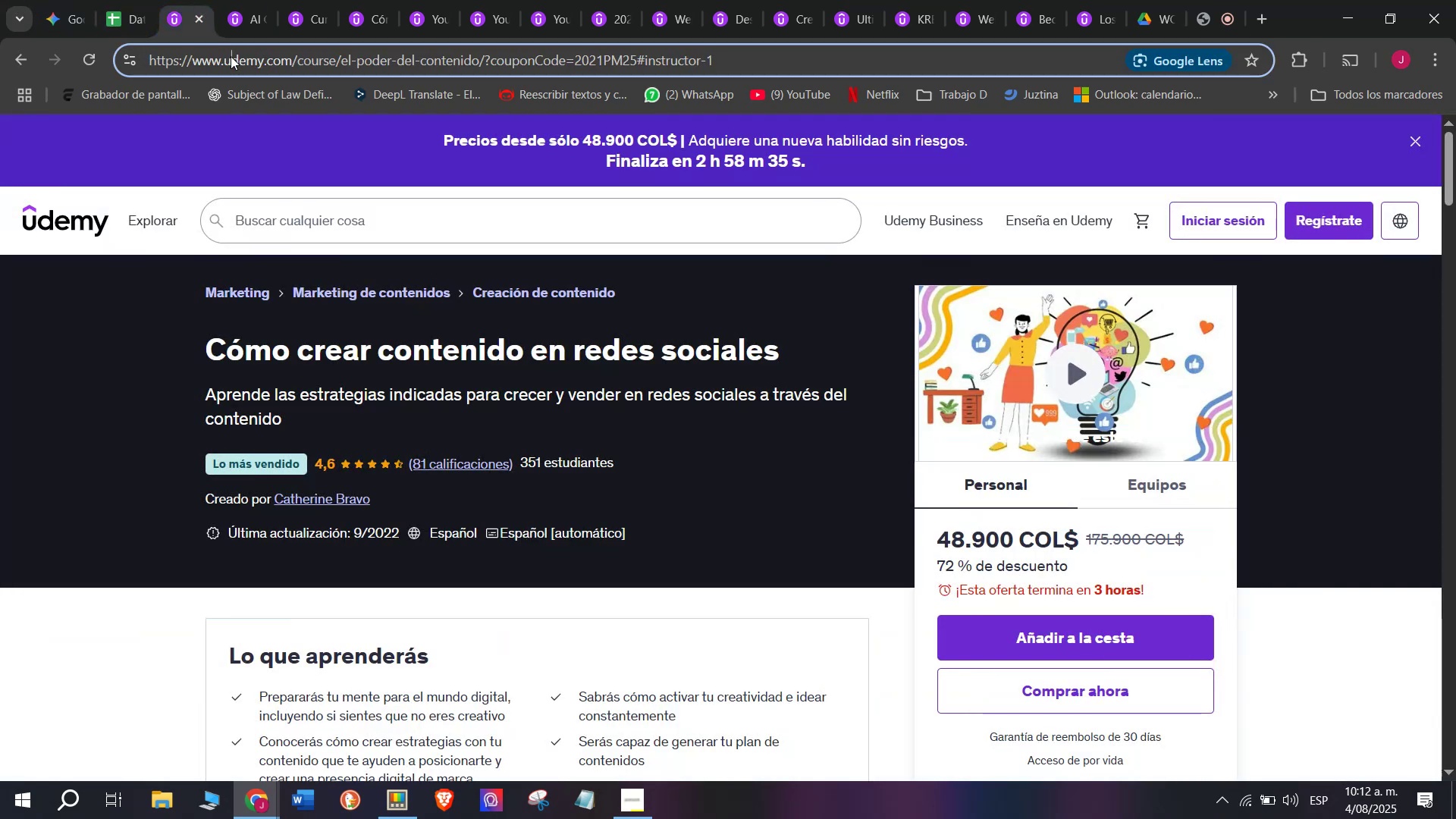 
triple_click([231, 56])
 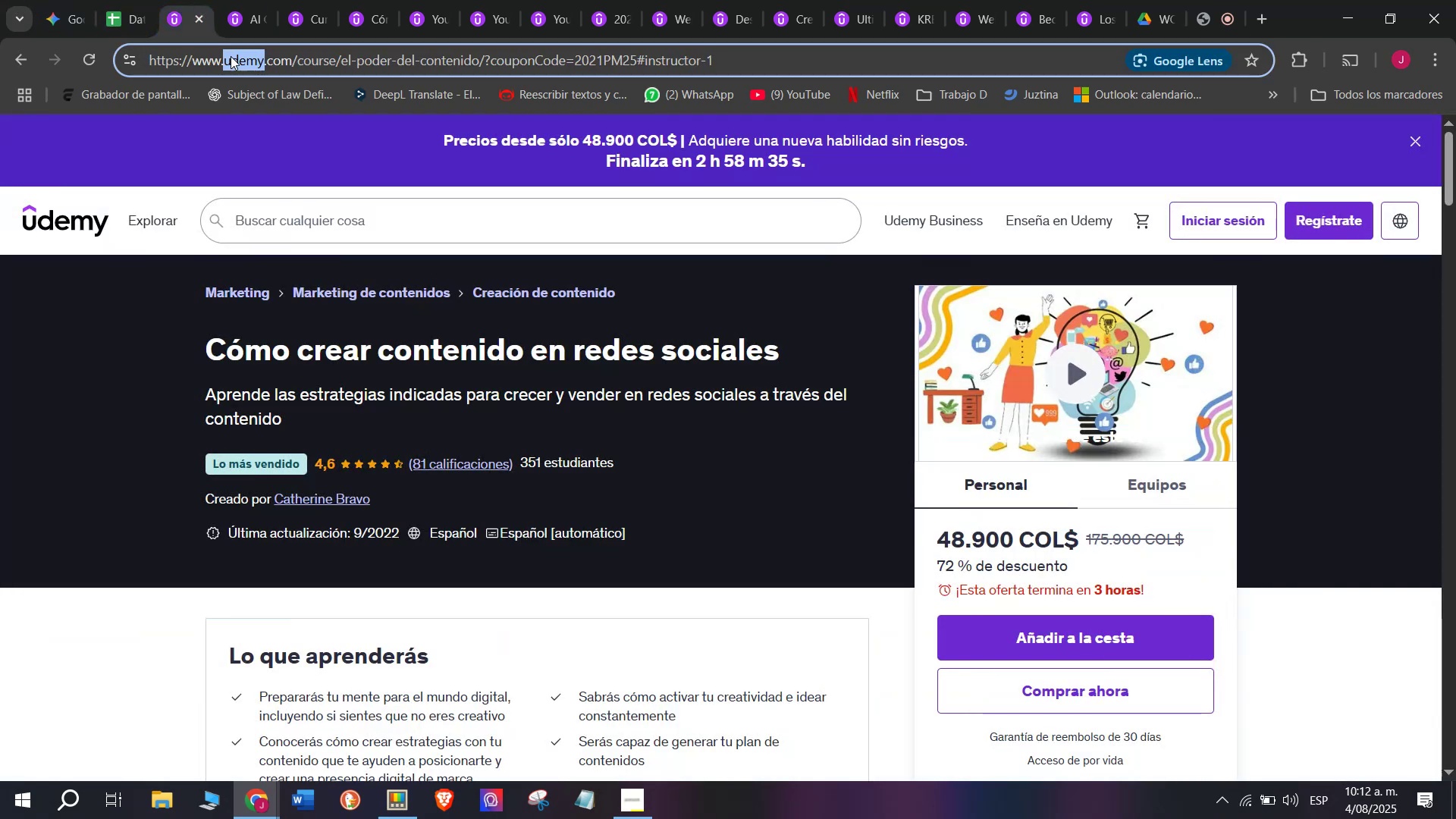 
triple_click([231, 56])
 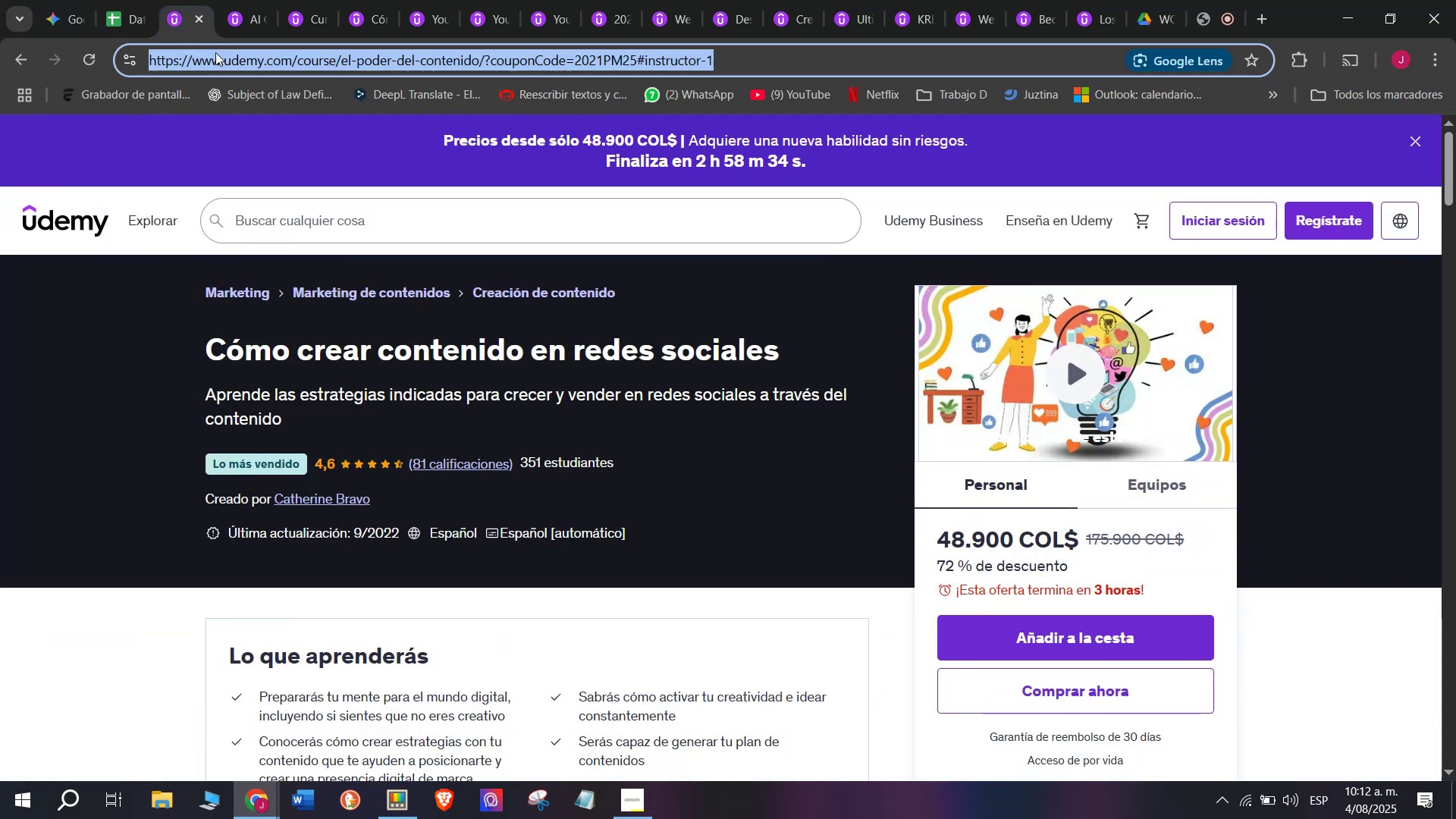 
key(Break)
 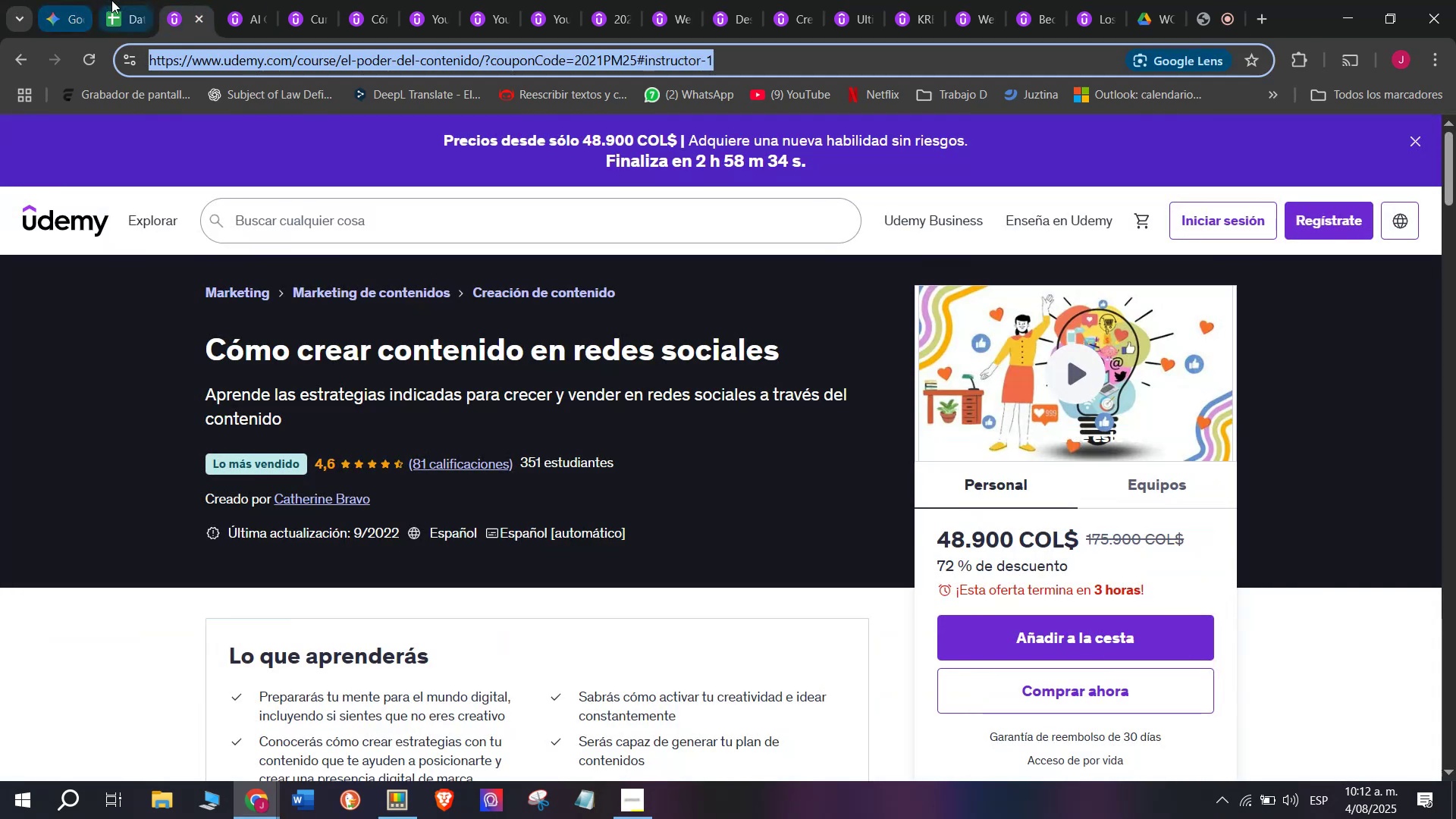 
key(Control+ControlLeft)
 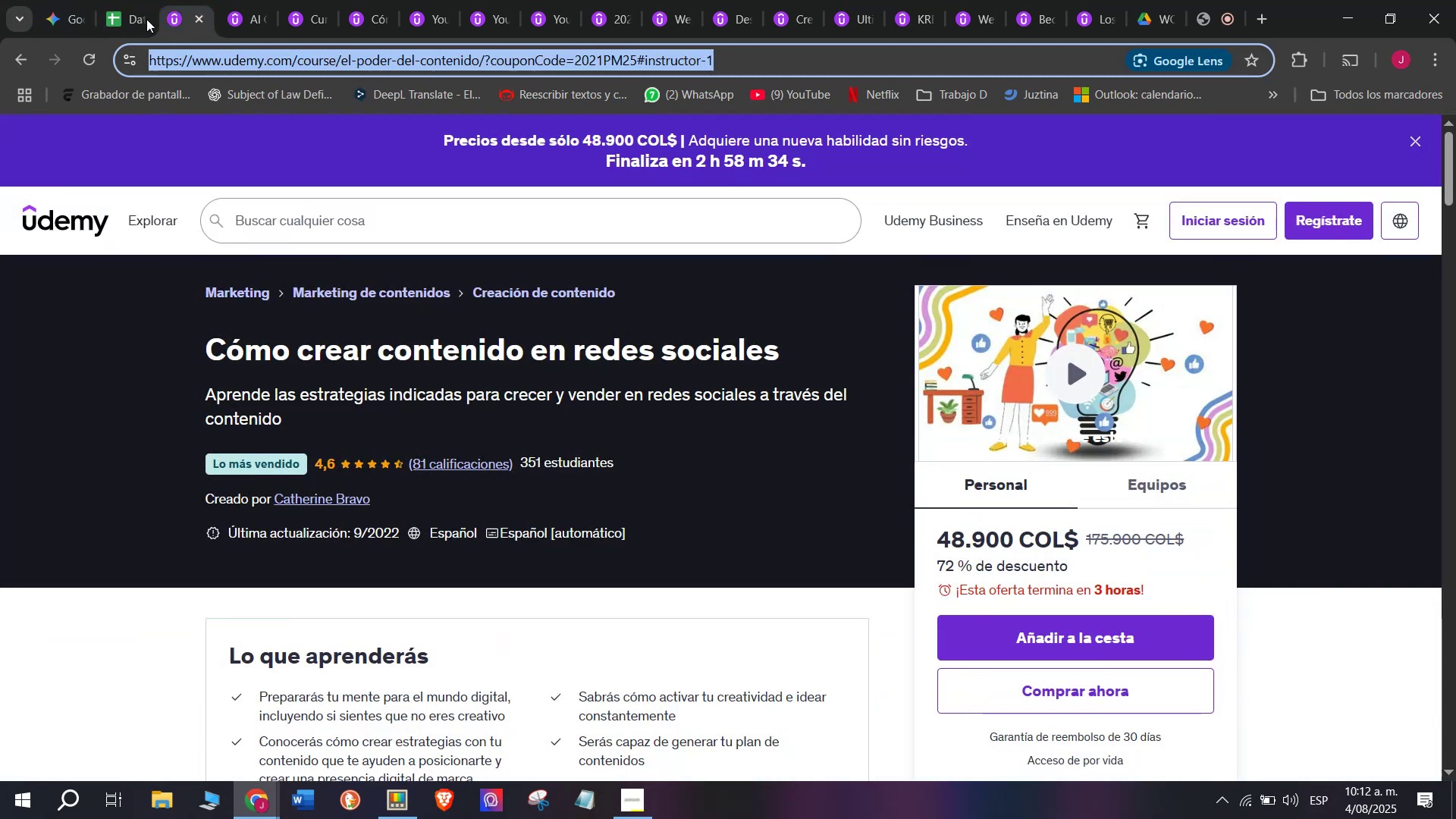 
key(Control+C)
 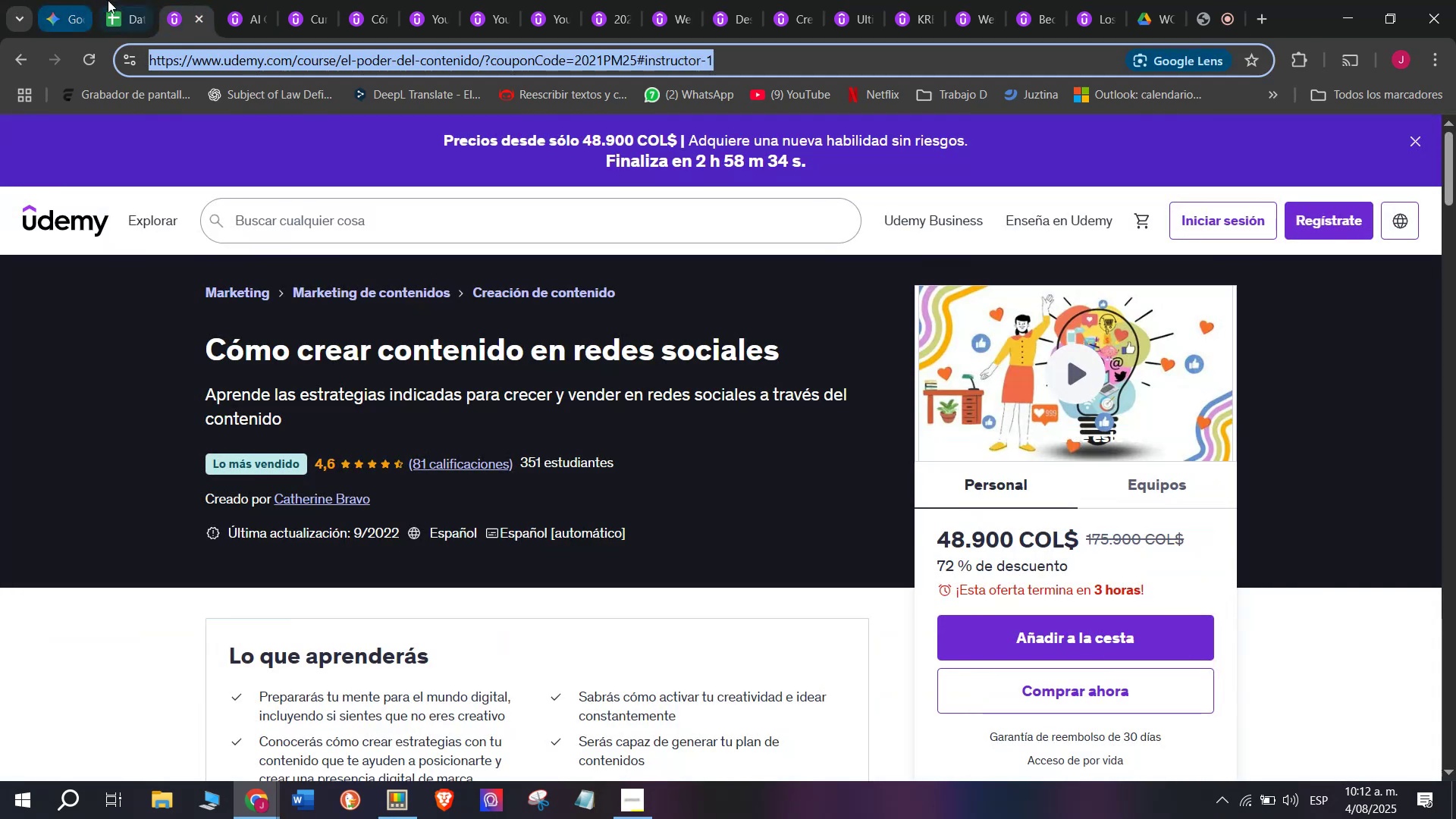 
left_click([113, 0])
 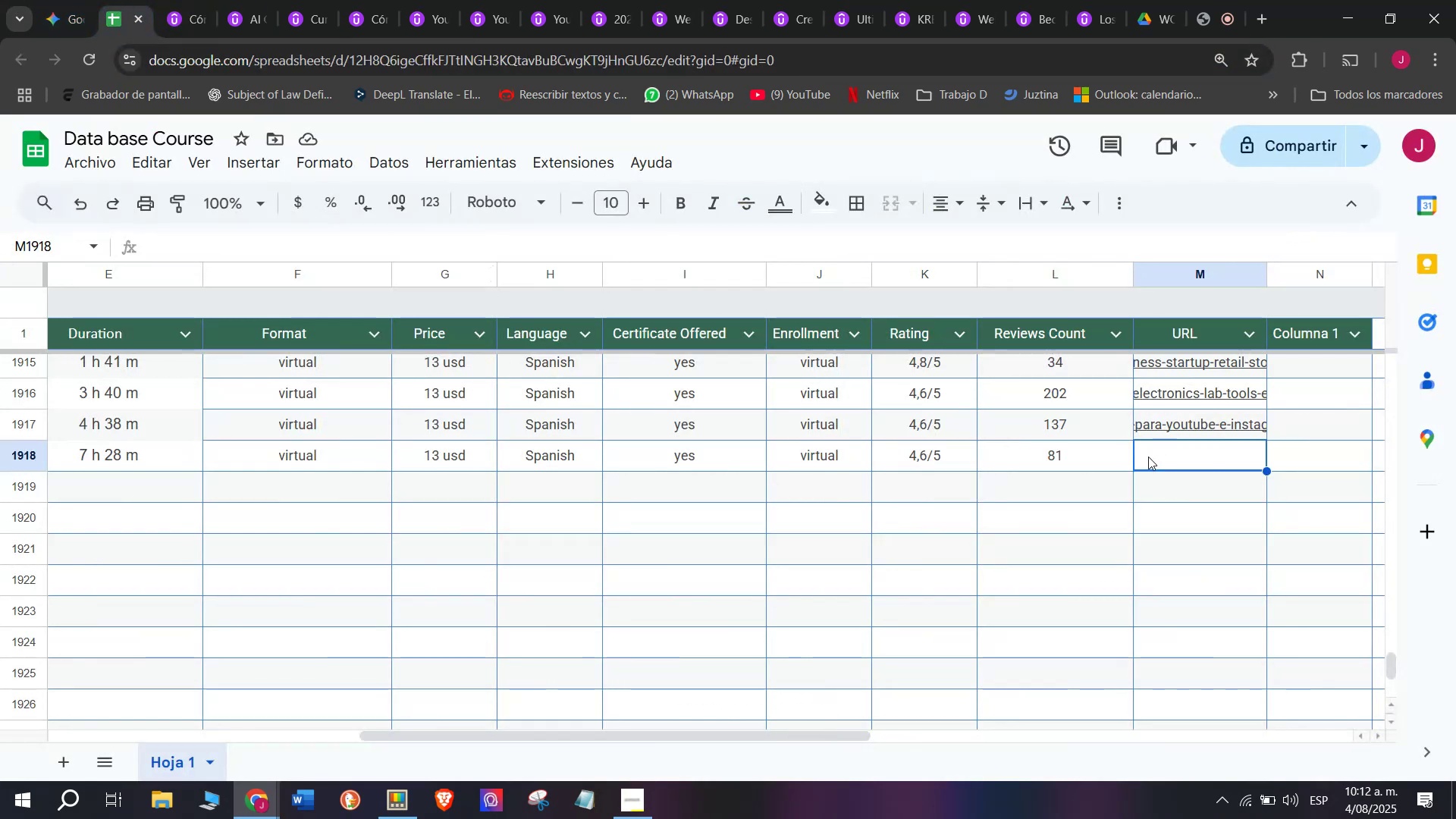 
key(Z)
 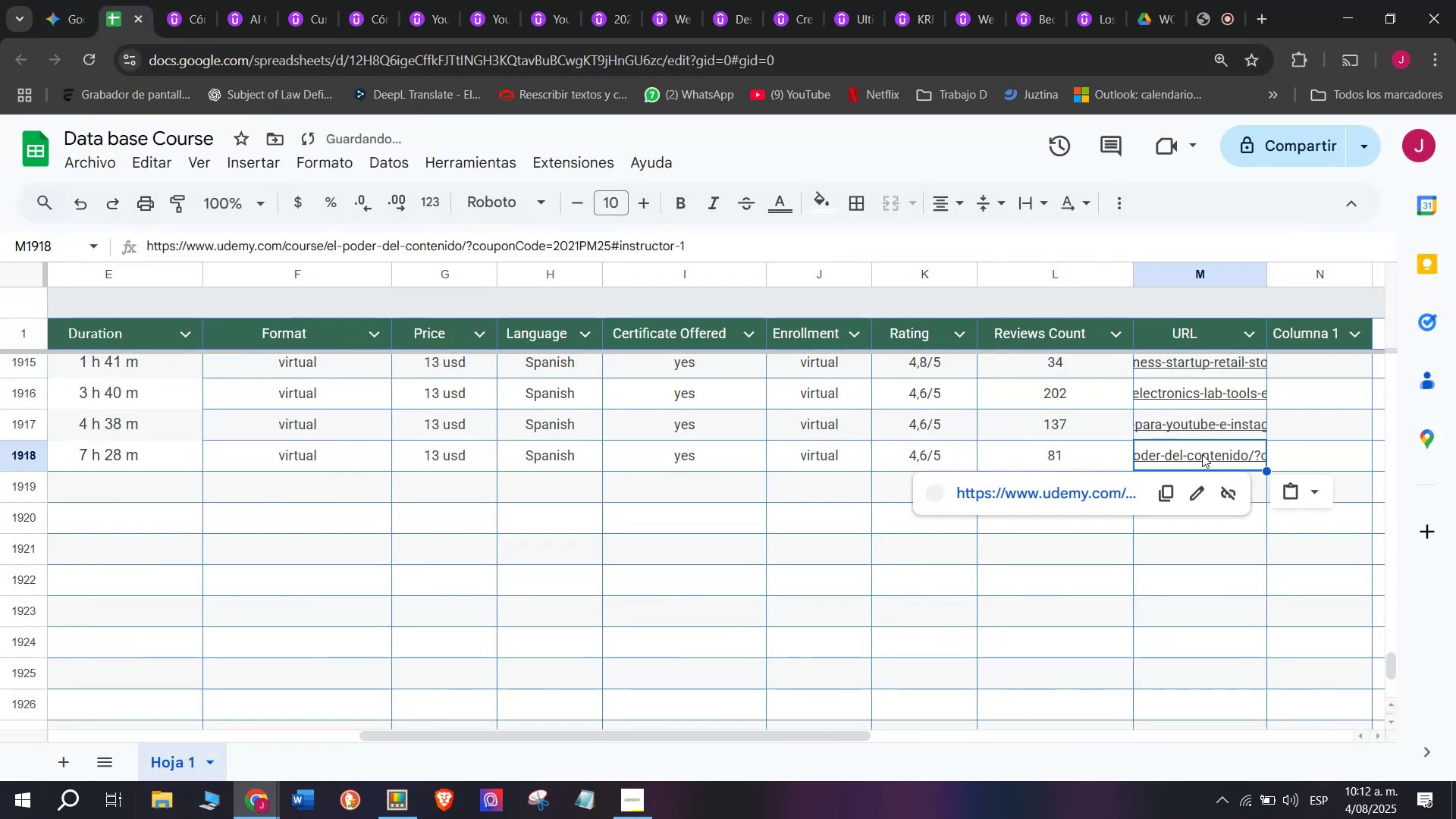 
key(Control+ControlLeft)
 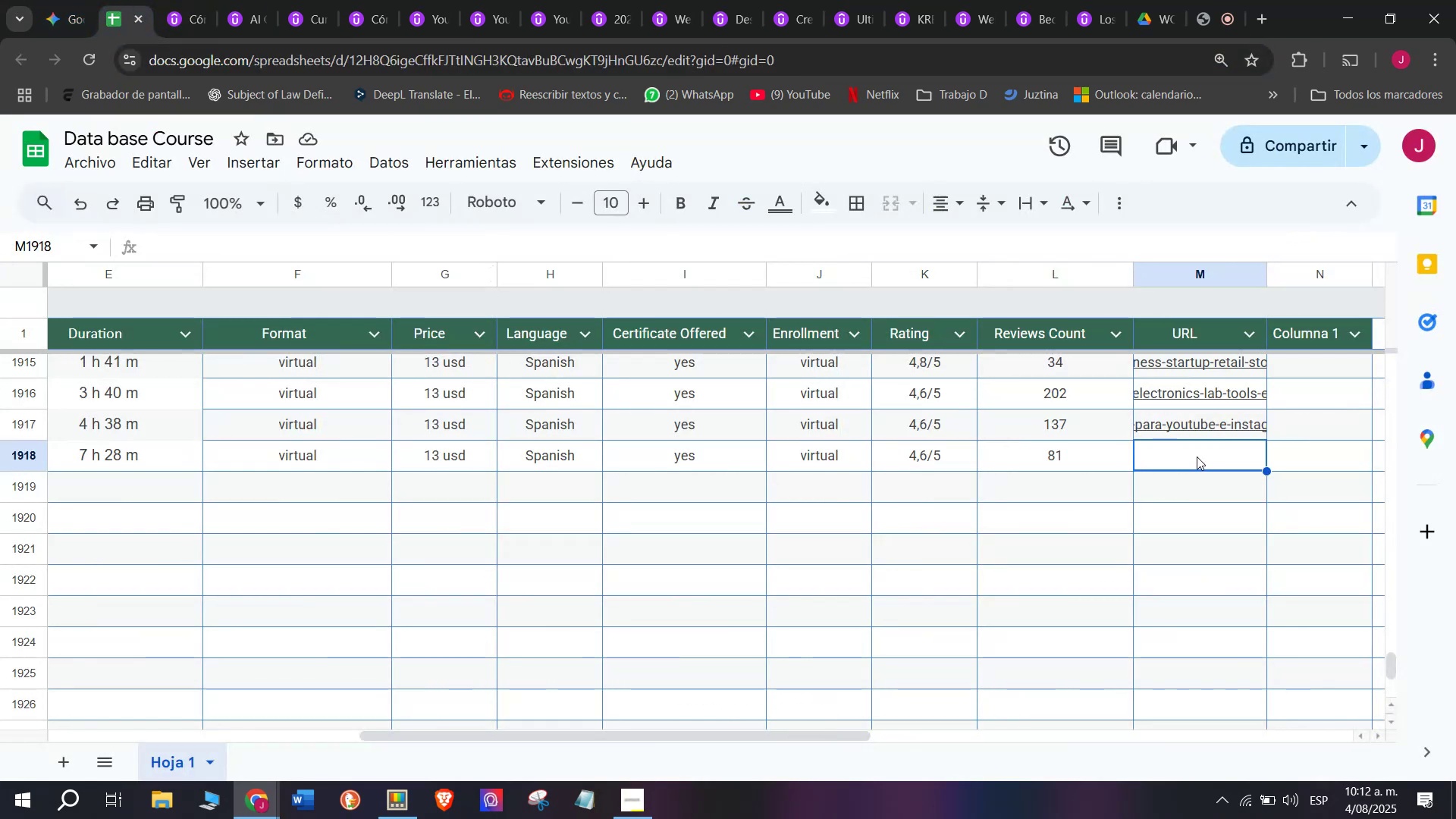 
key(Control+V)
 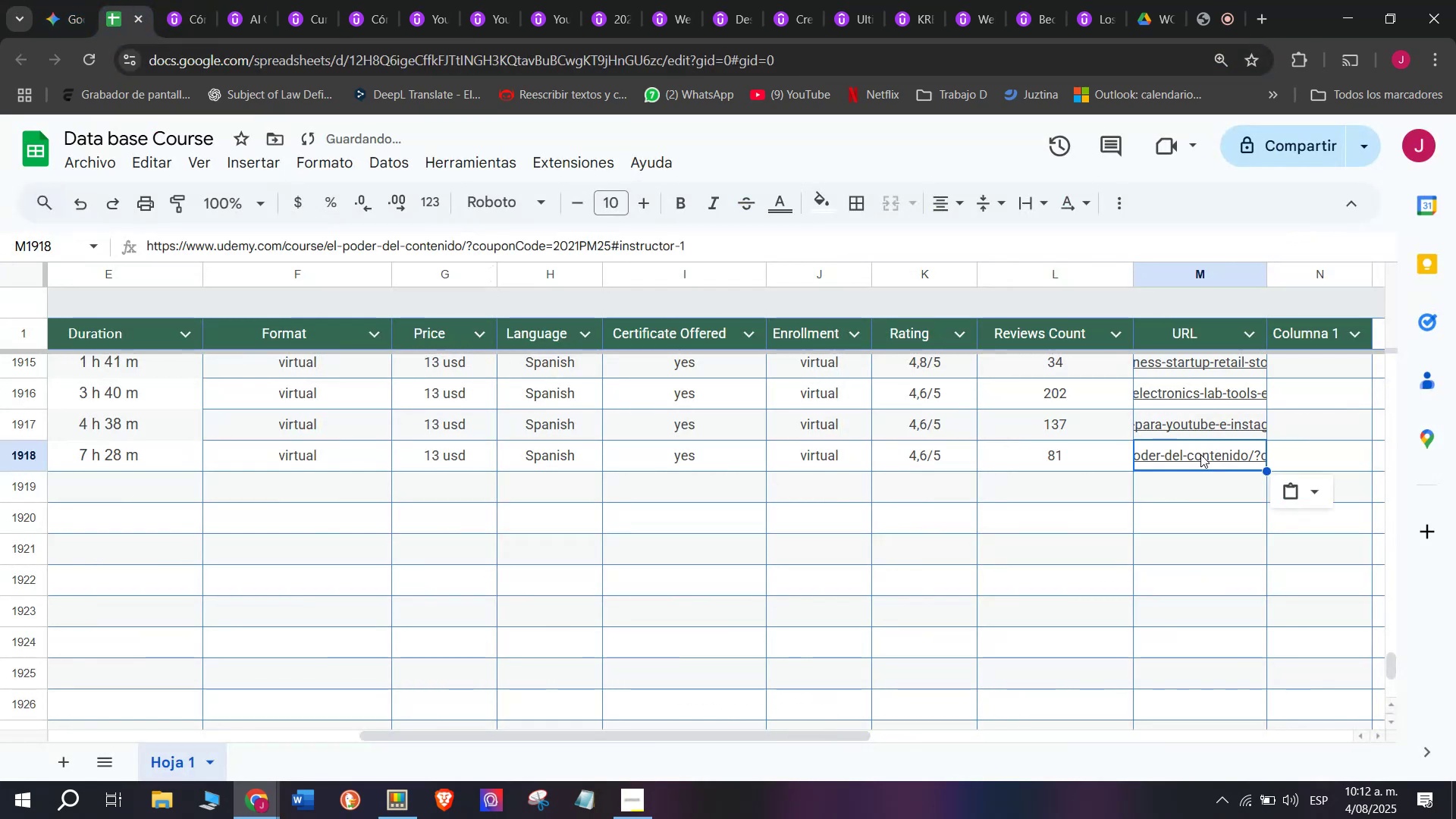 
scroll: coordinate [102, 526], scroll_direction: up, amount: 4.0
 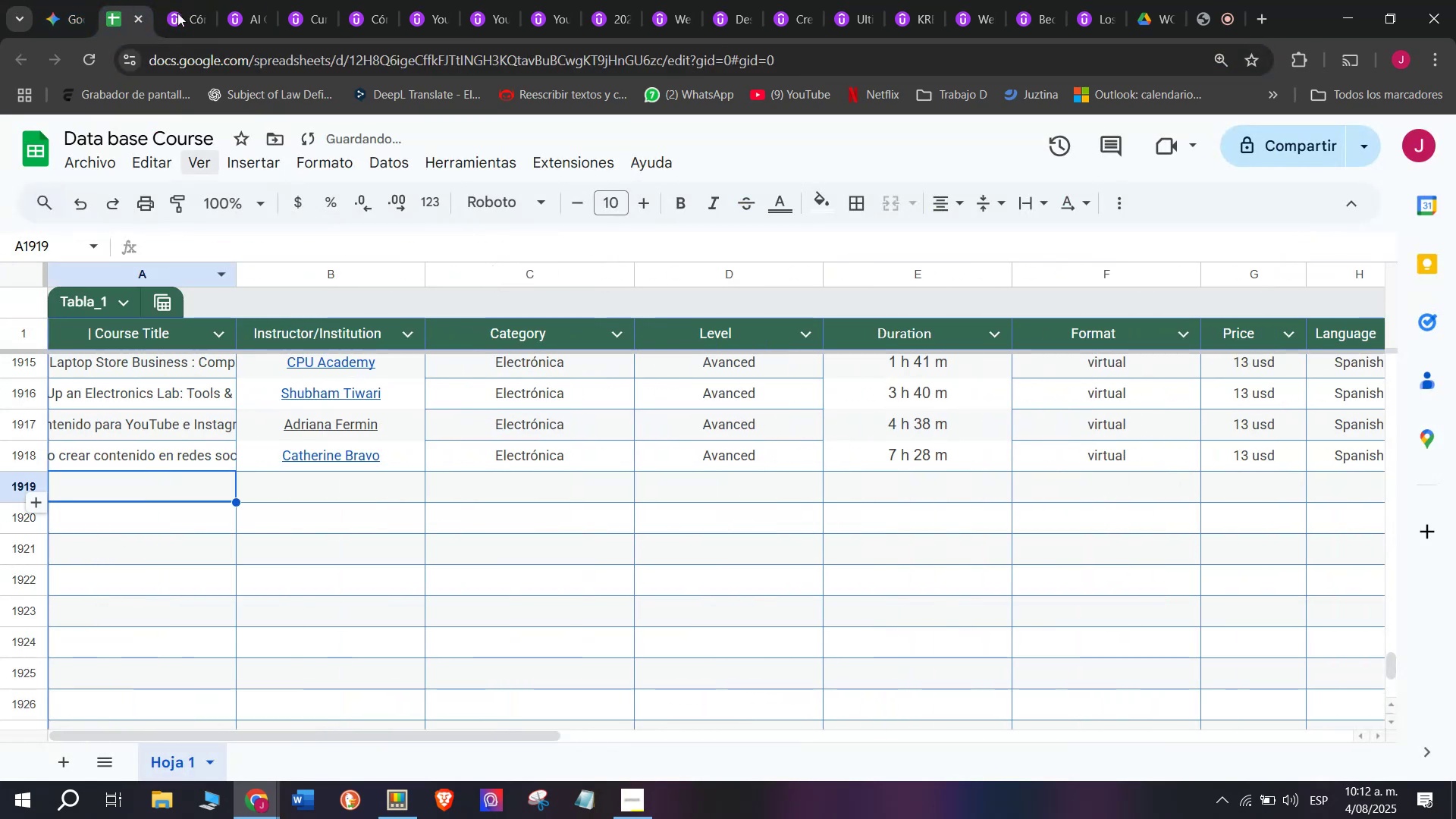 
left_click([175, 0])
 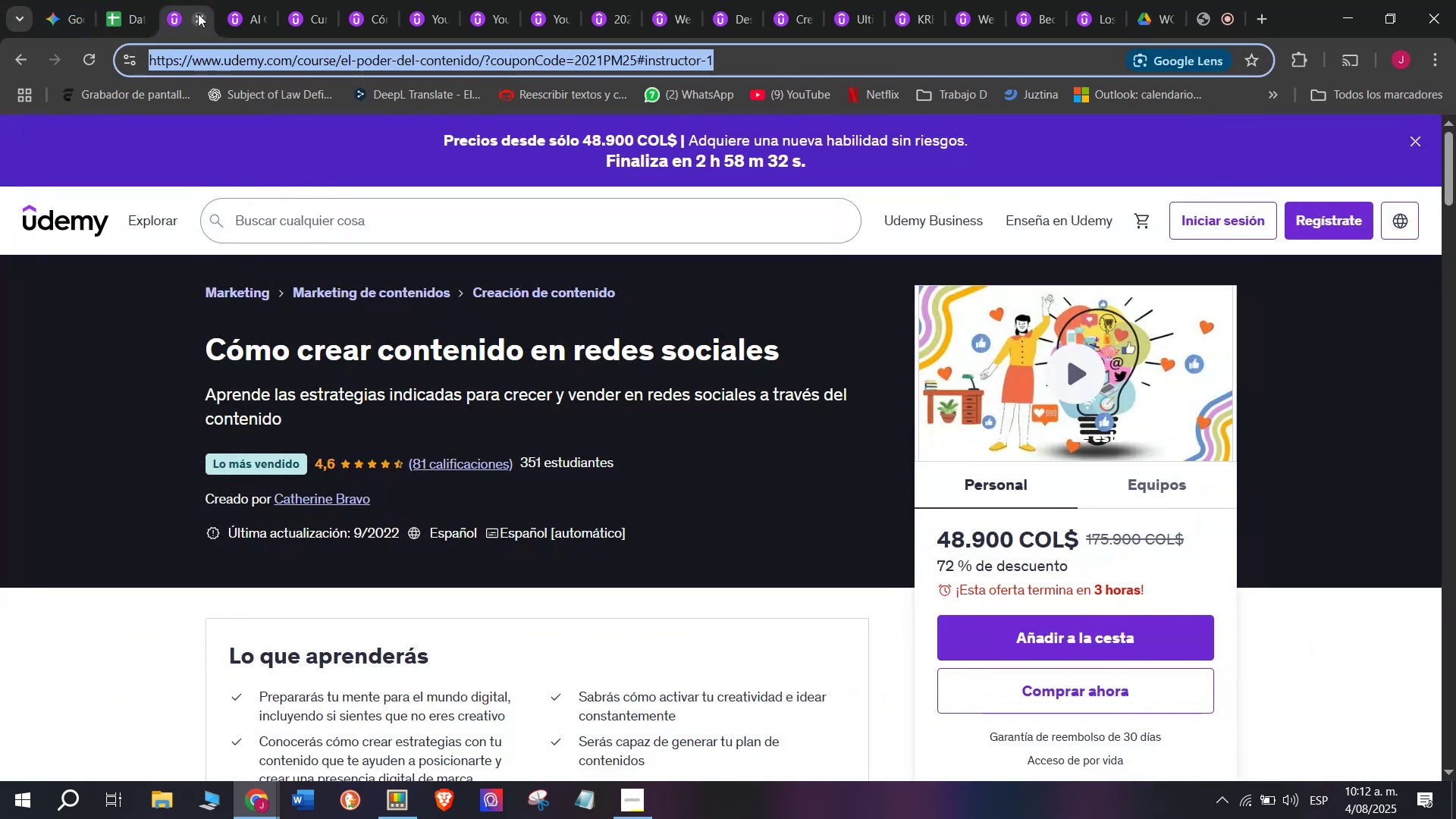 
left_click([198, 14])
 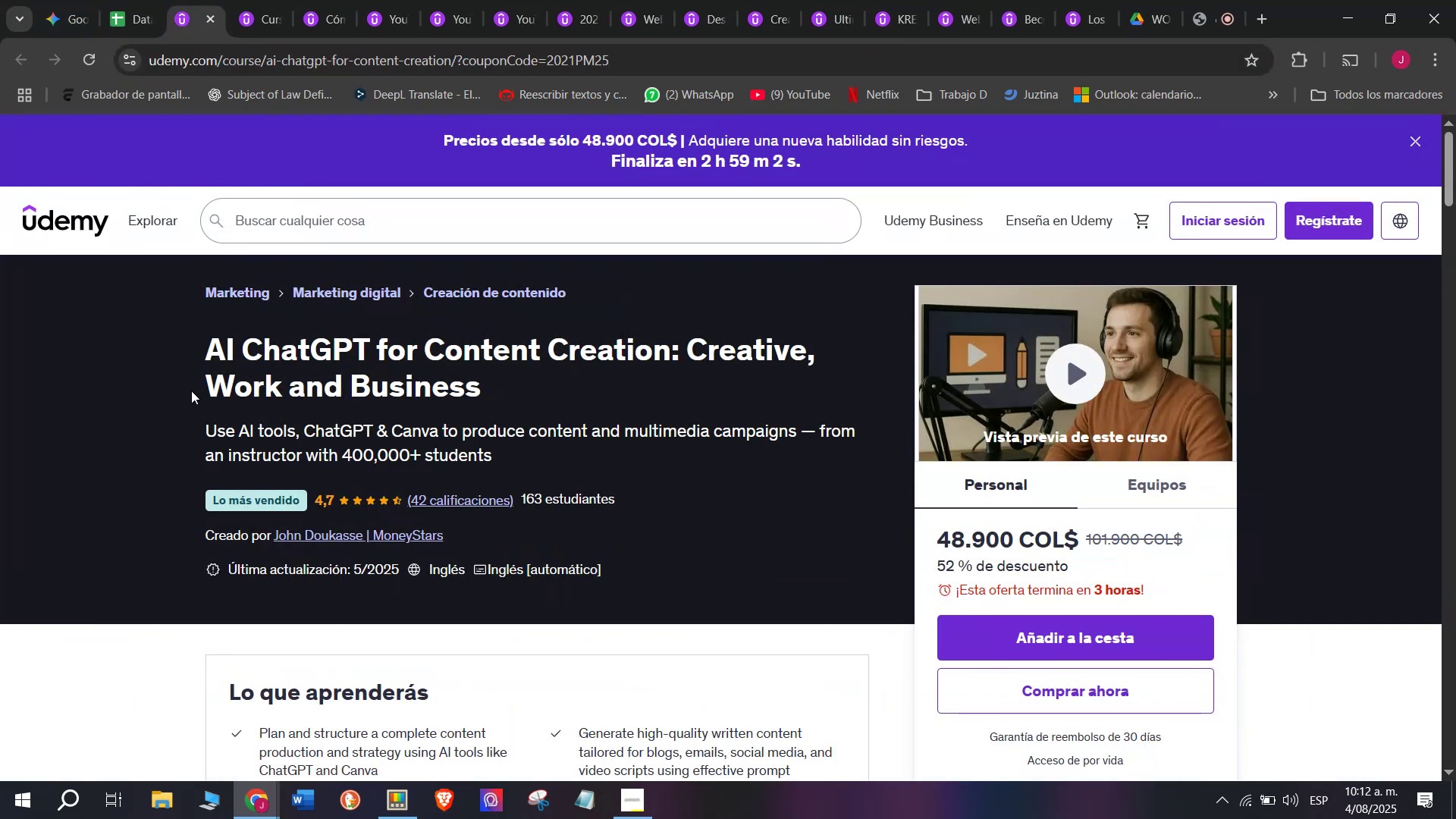 
left_click_drag(start_coordinate=[199, 331], to_coordinate=[524, 385])
 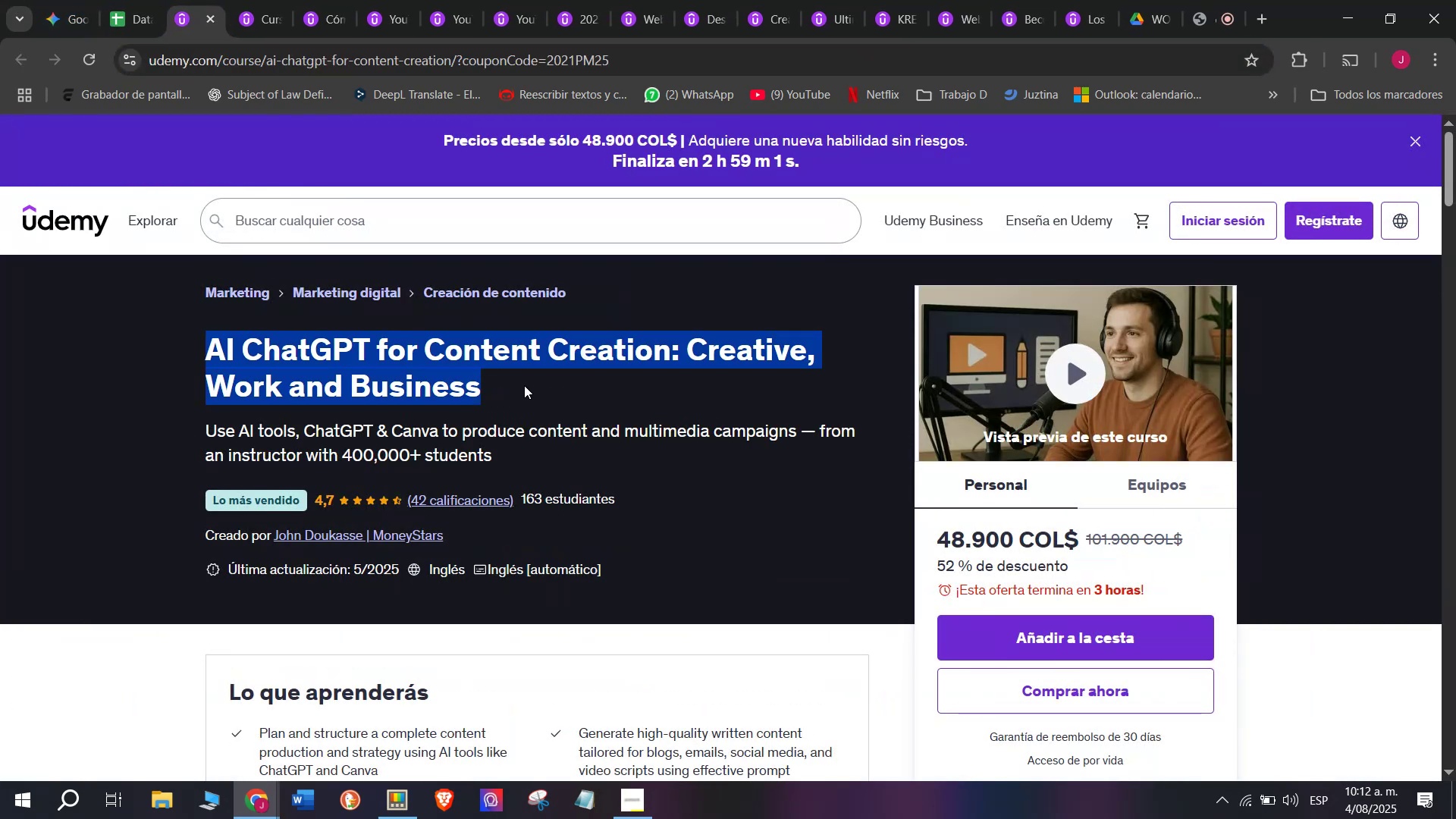 
key(Break)
 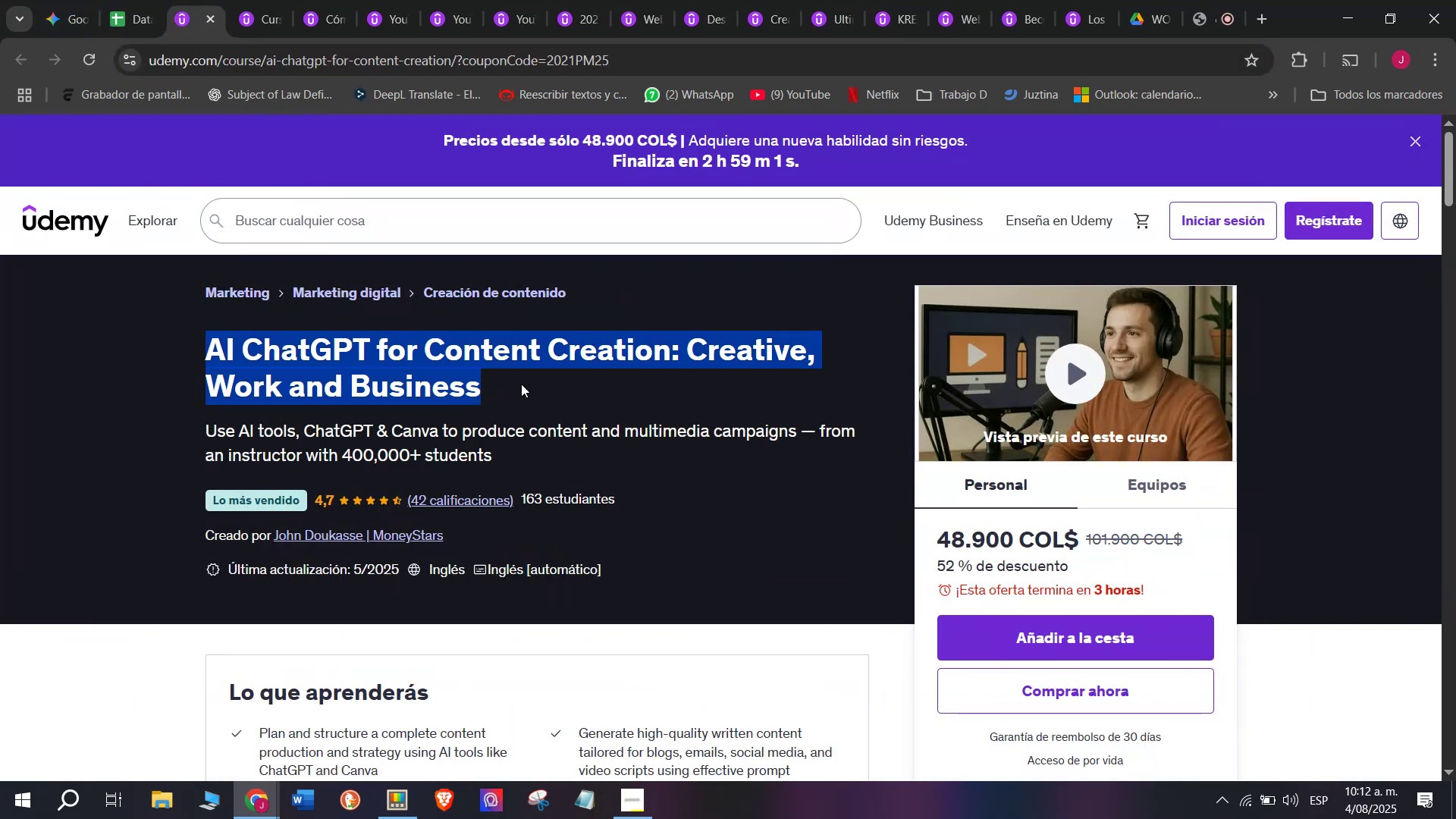 
key(Control+ControlLeft)
 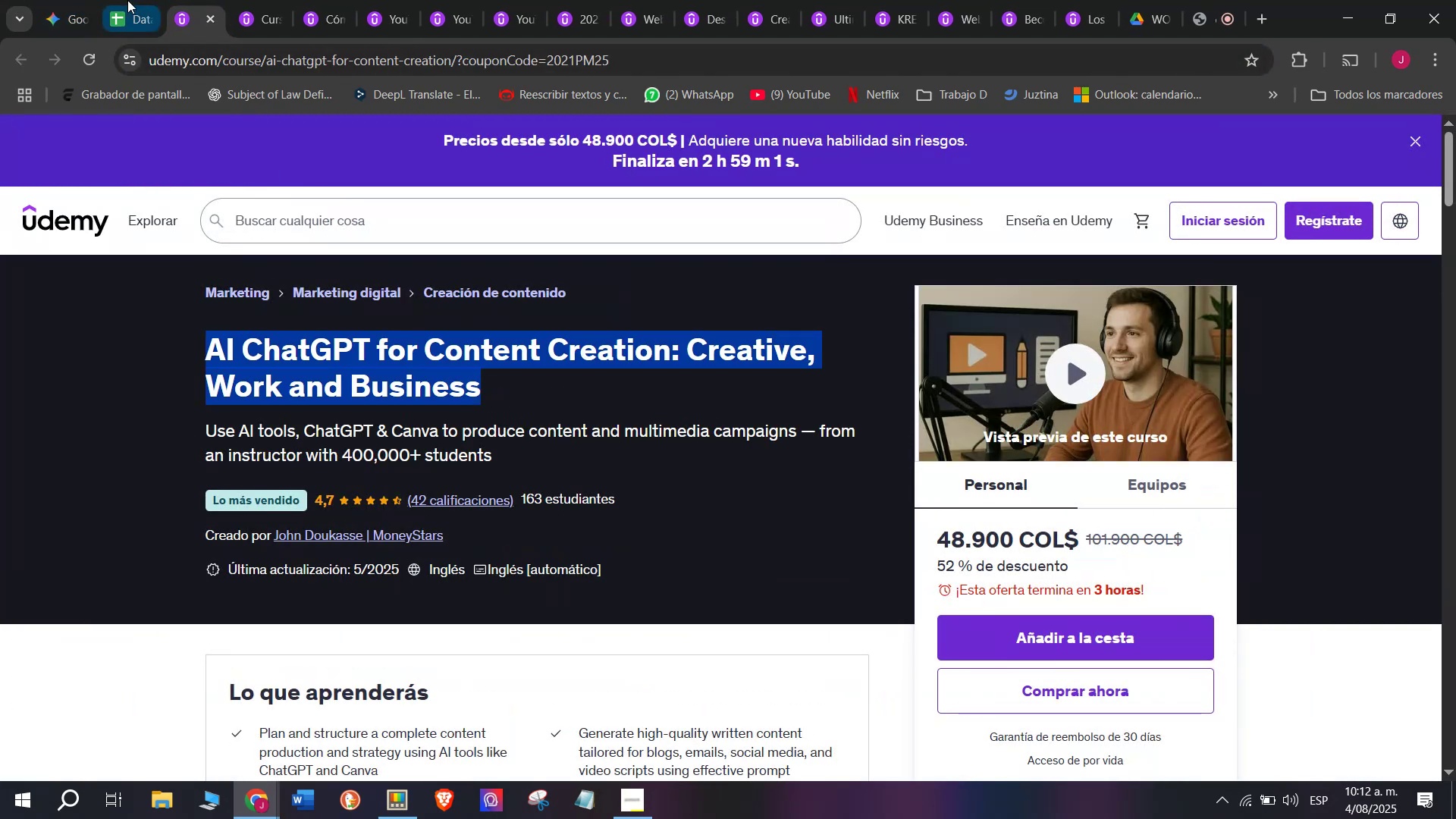 
key(Control+C)
 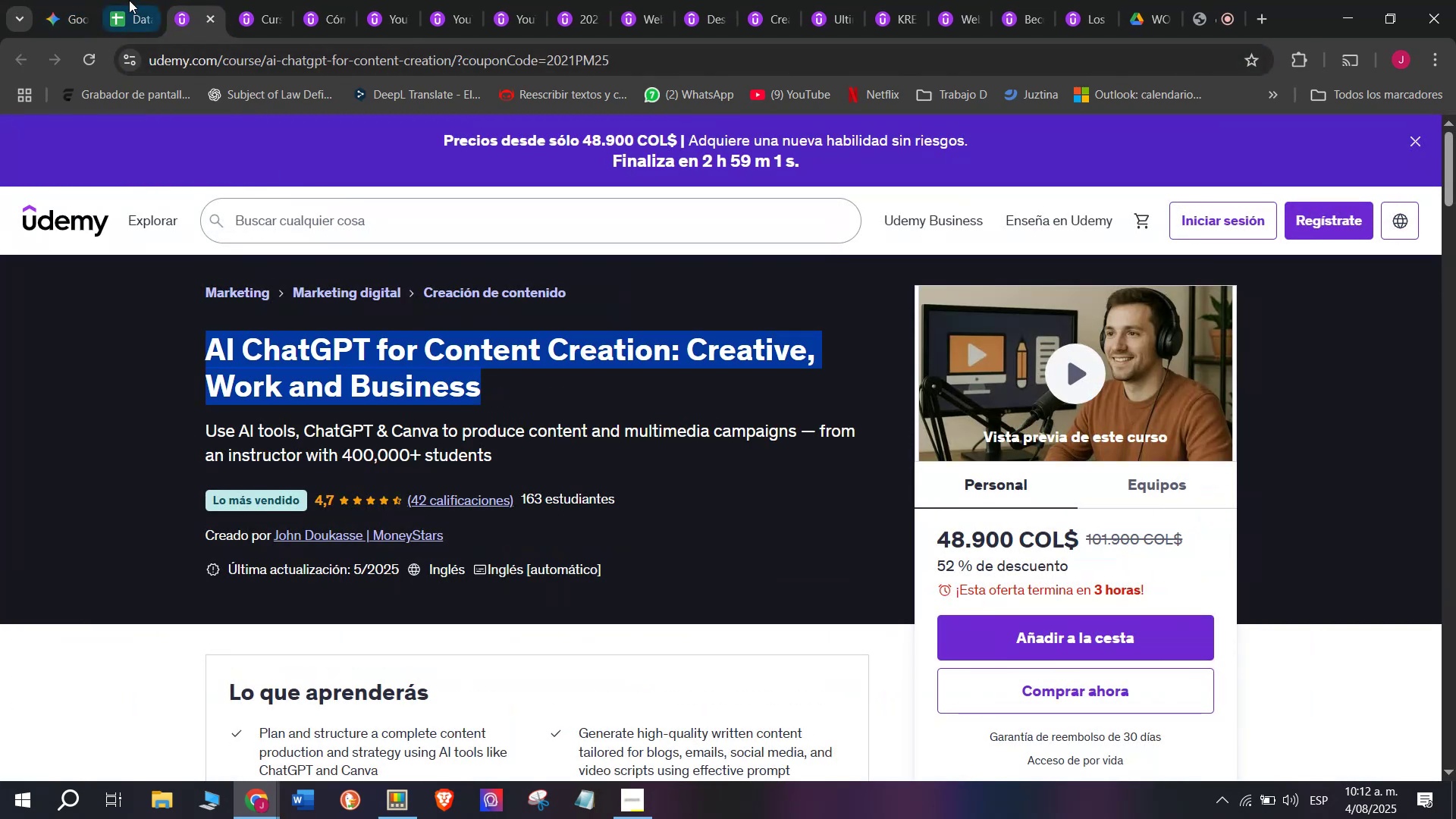 
left_click([125, 0])
 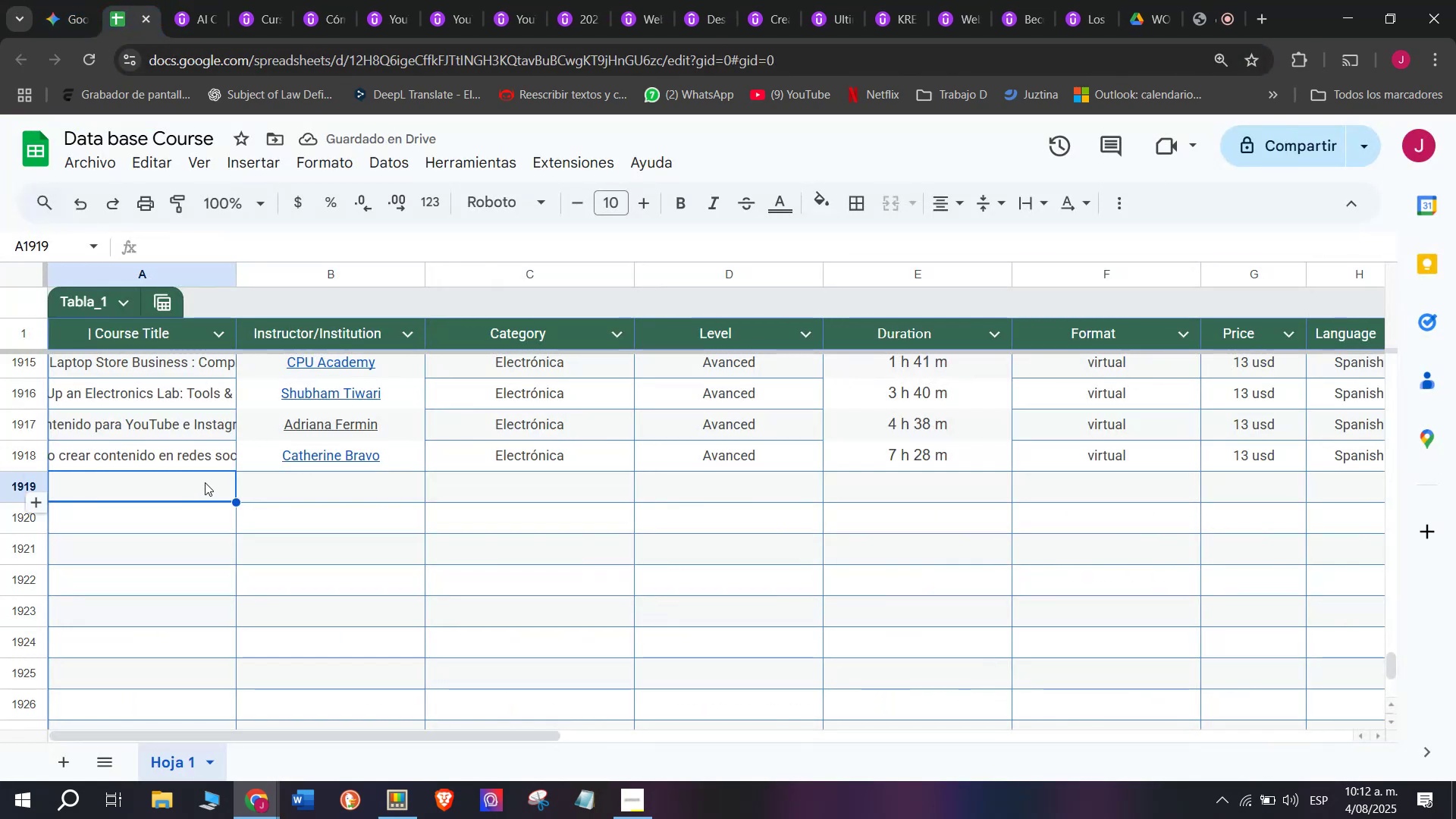 
double_click([205, 480])
 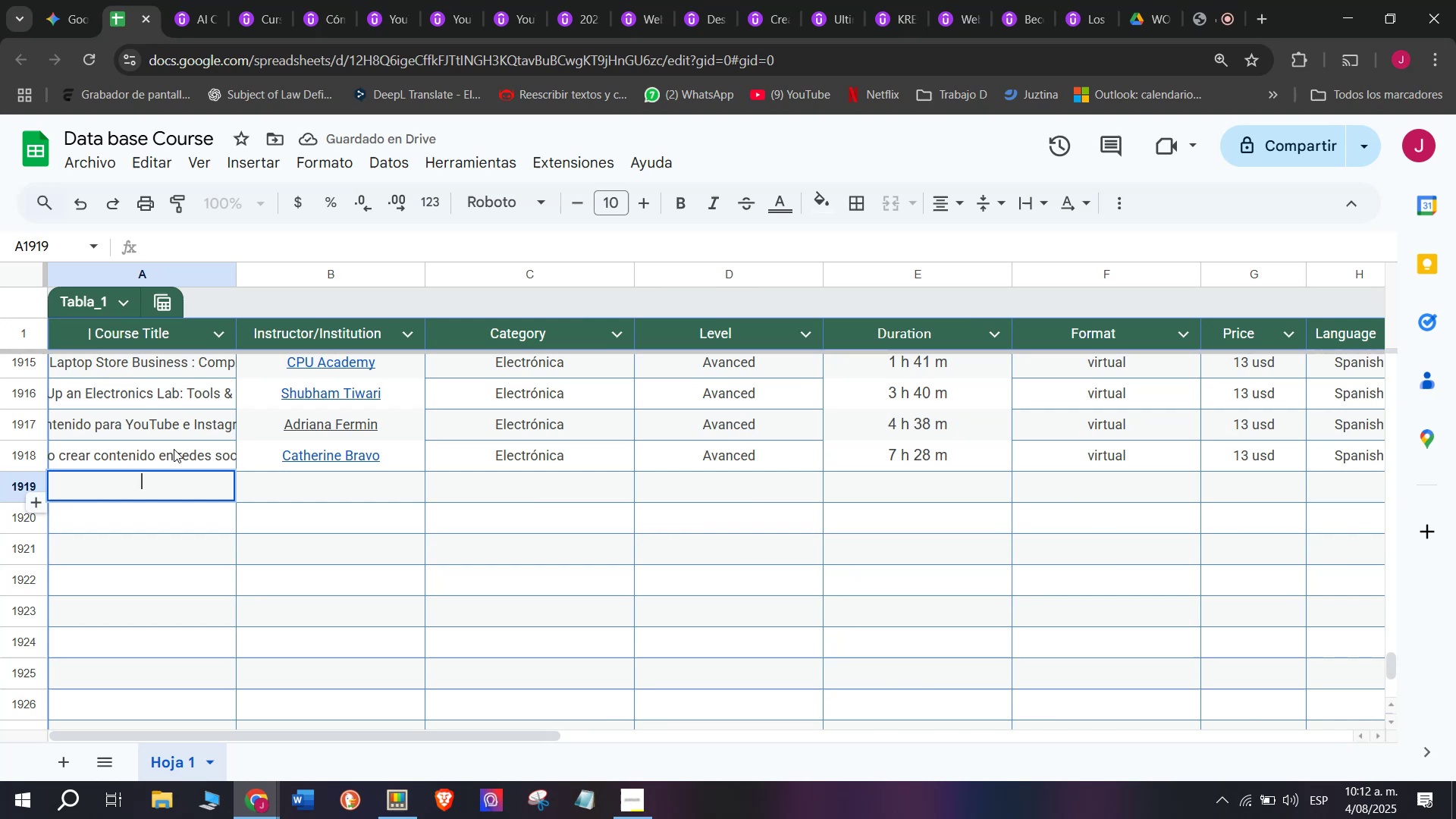 
key(Control+ControlLeft)
 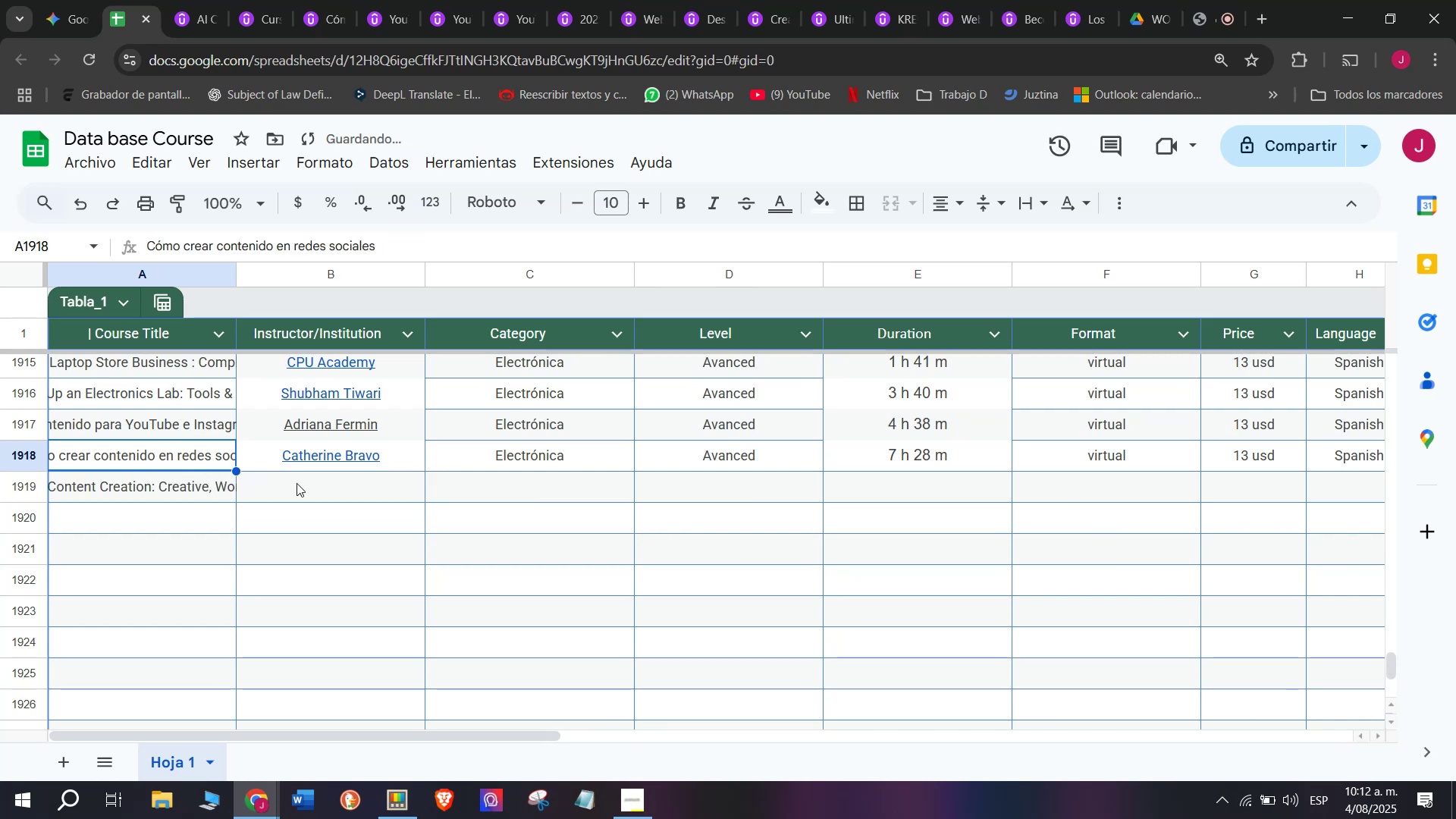 
key(Z)
 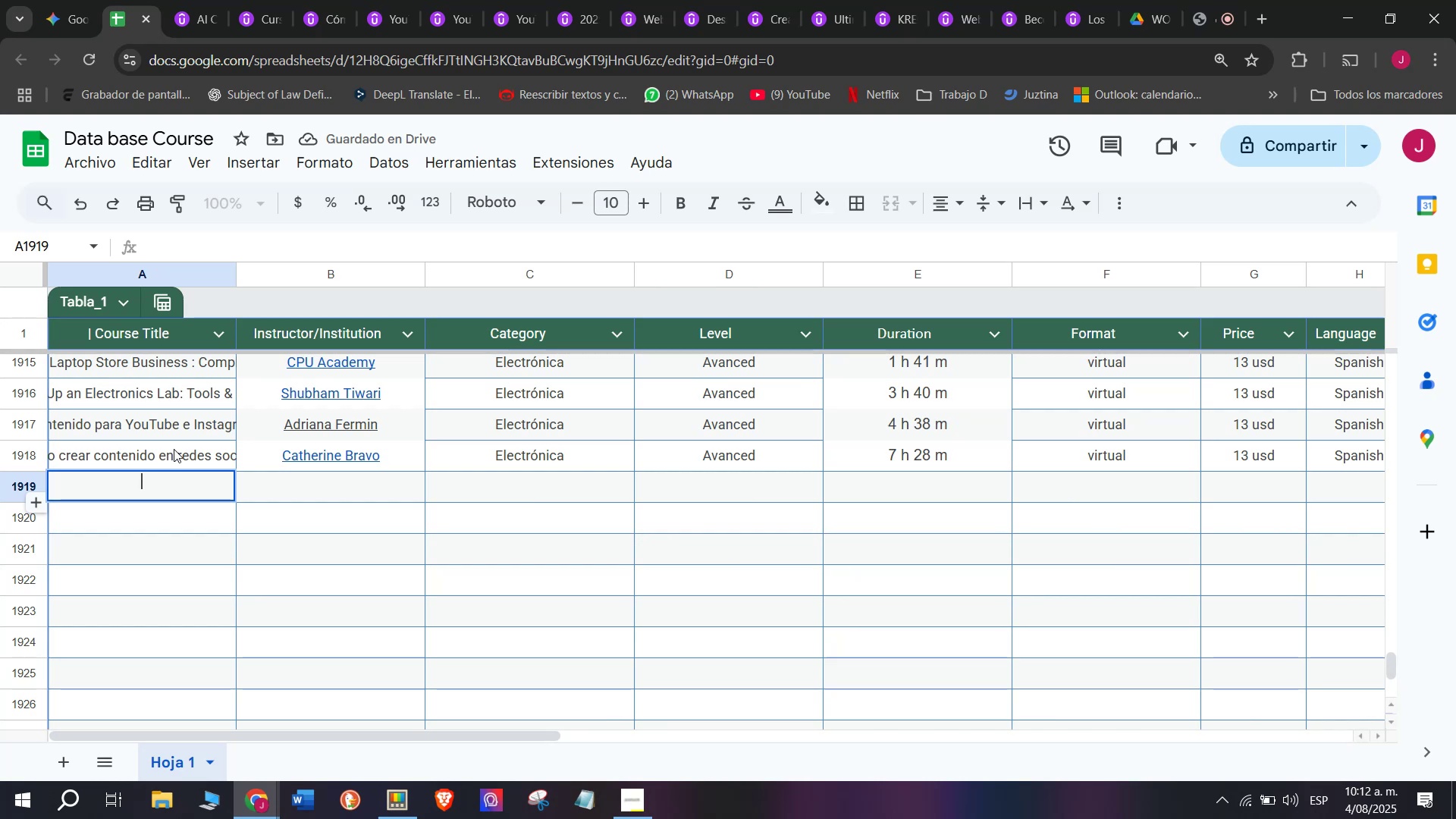 
key(Control+V)
 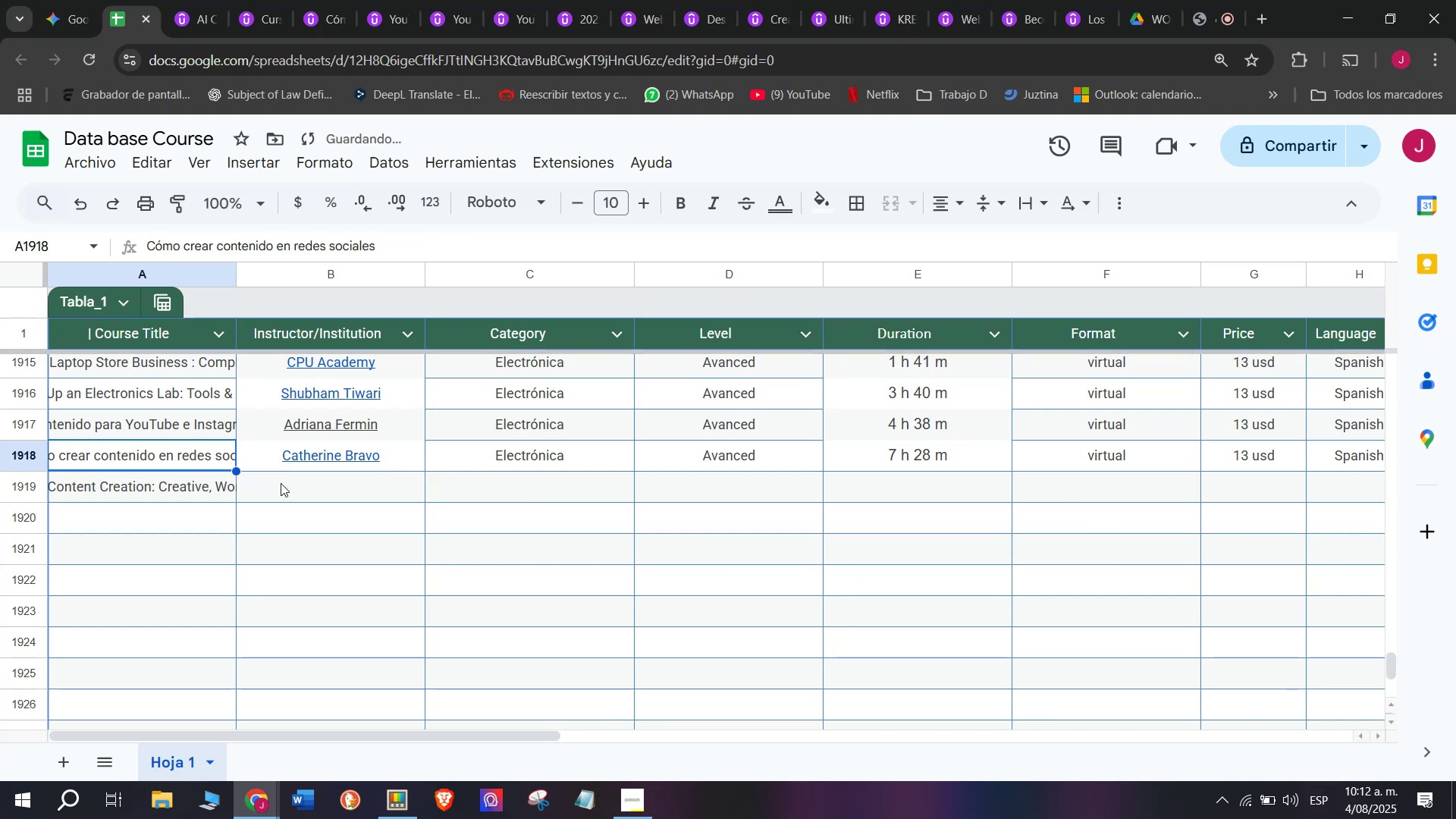 
double_click([297, 483])
 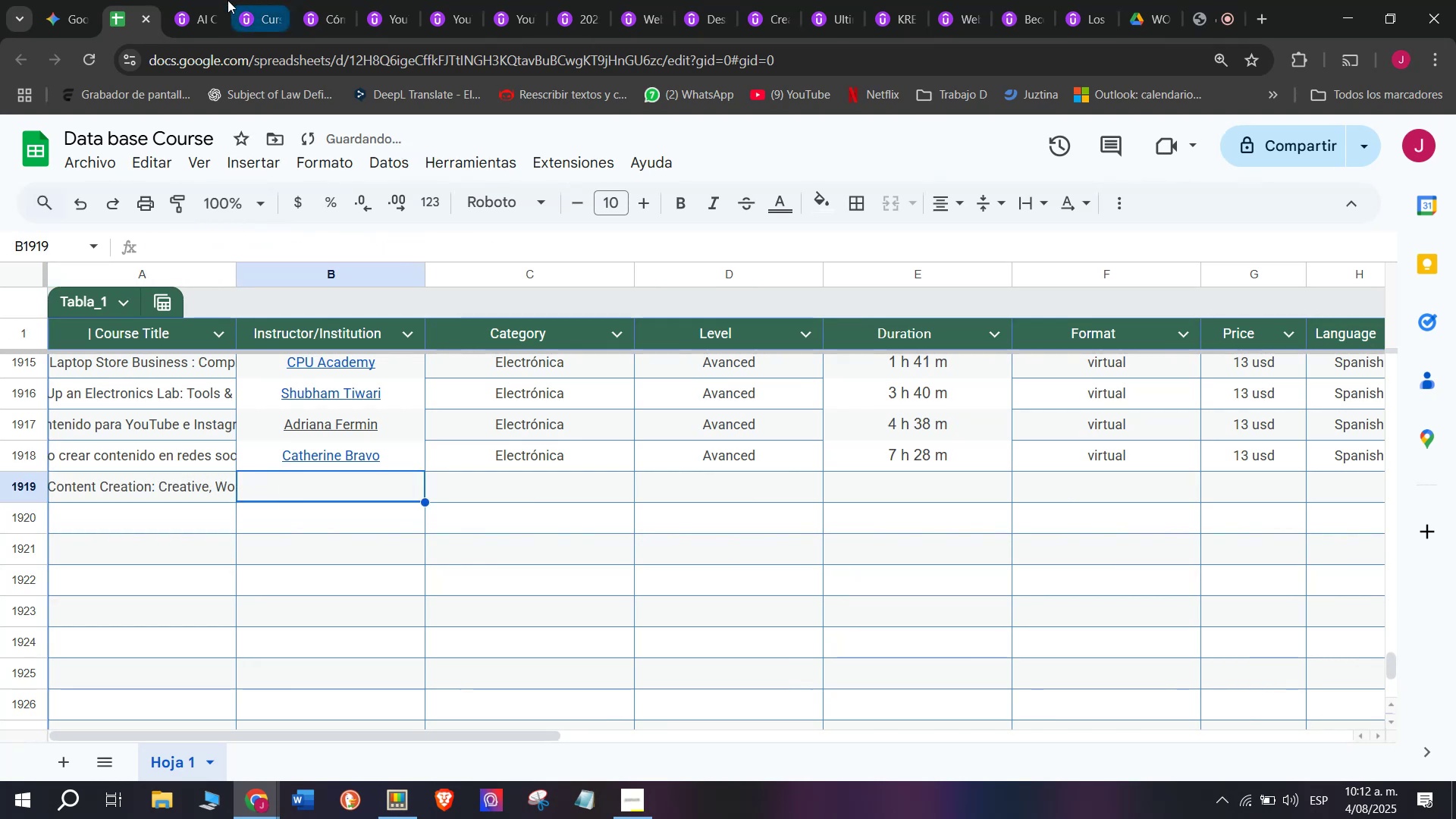 
left_click([207, 0])
 